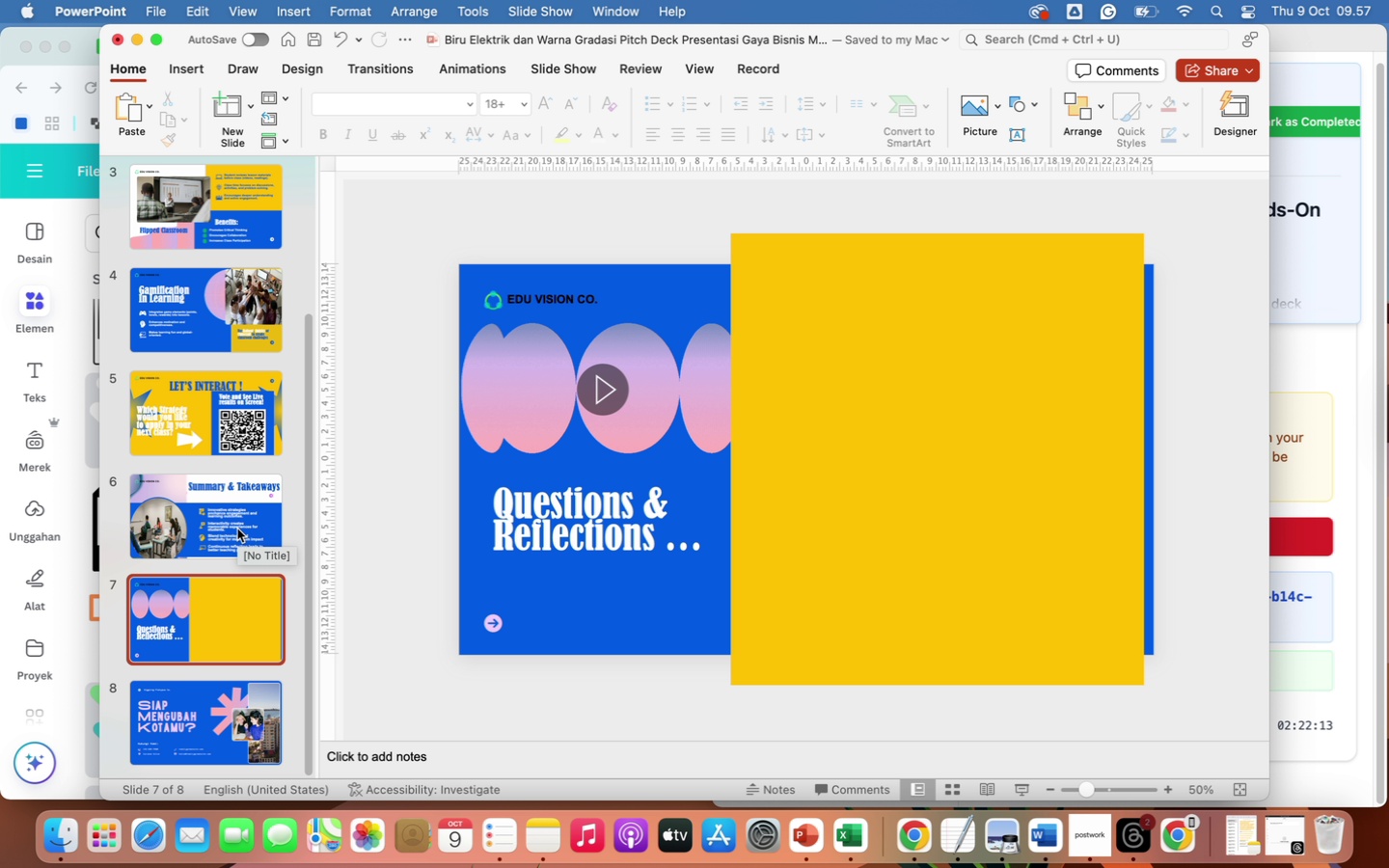 
wait(6.55)
 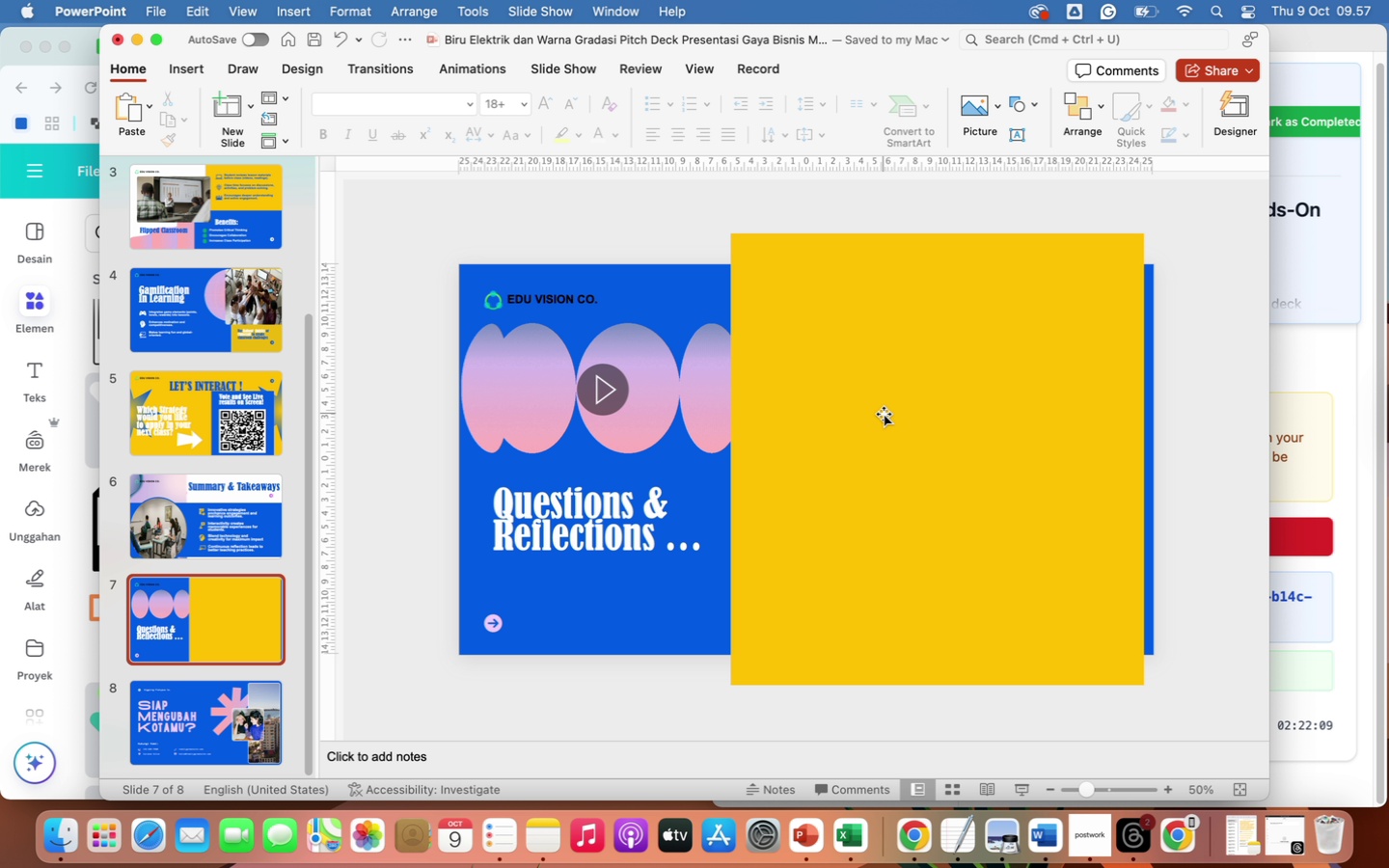 
left_click([586, 526])
 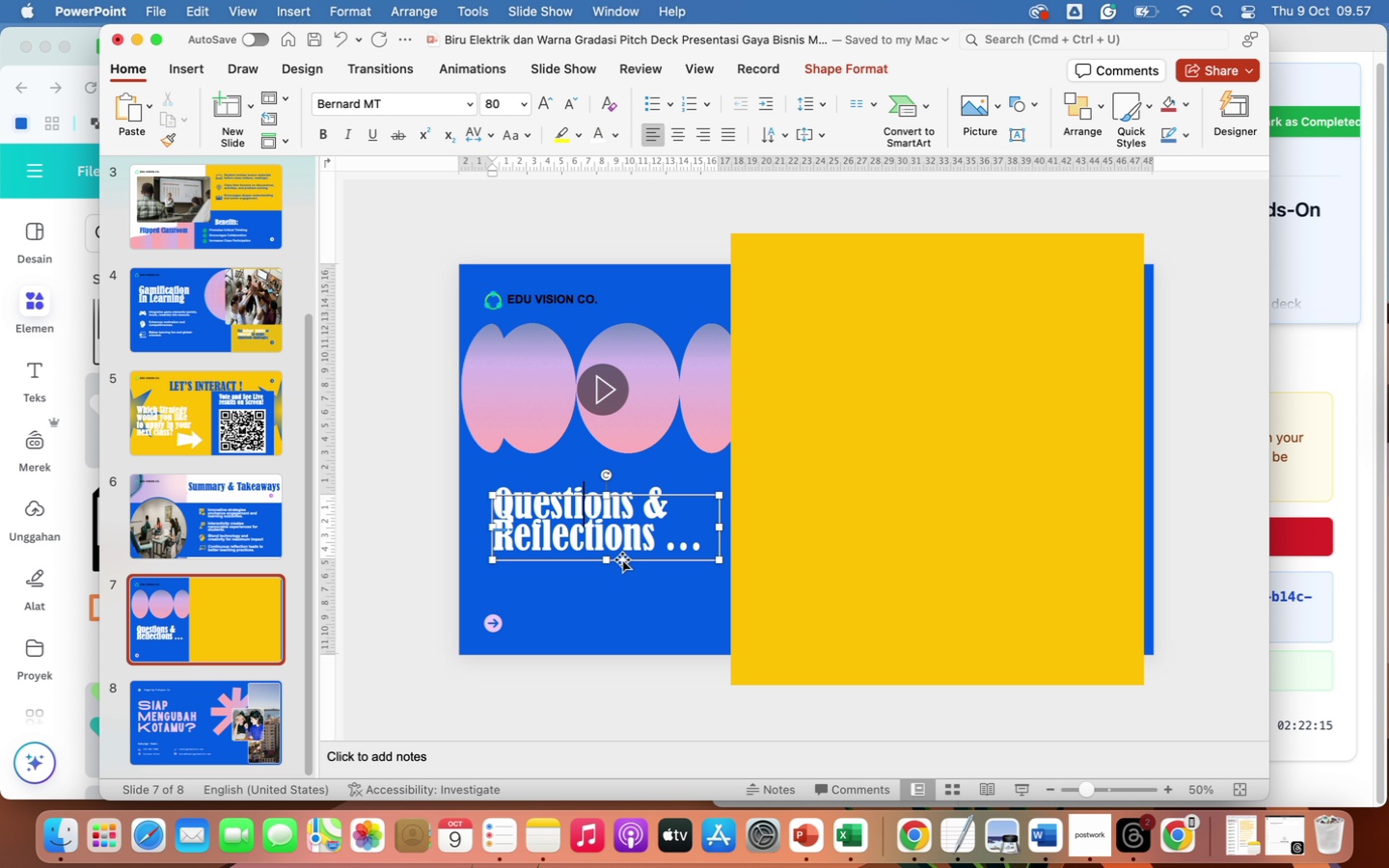 
left_click([622, 561])
 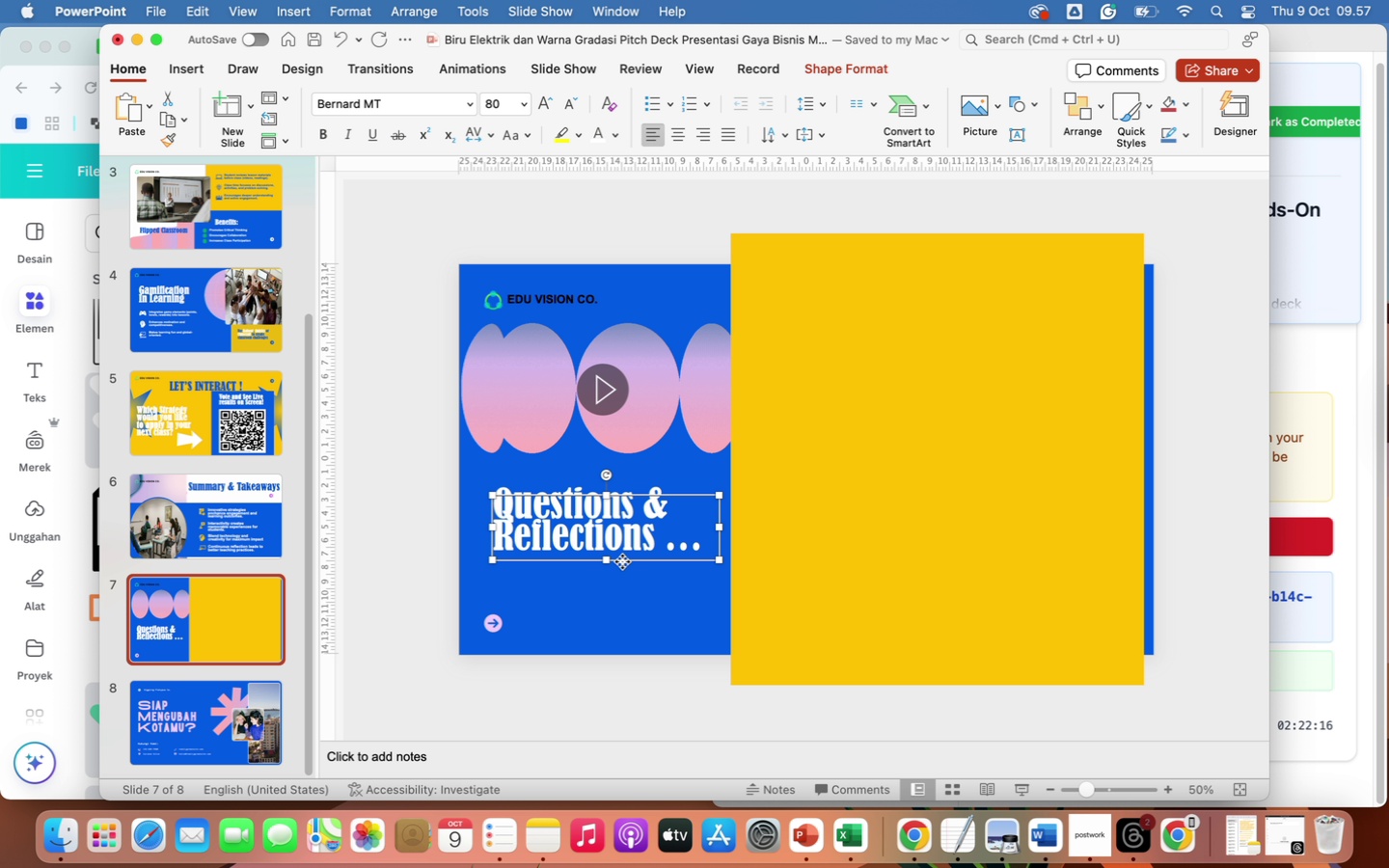 
right_click([622, 561])
 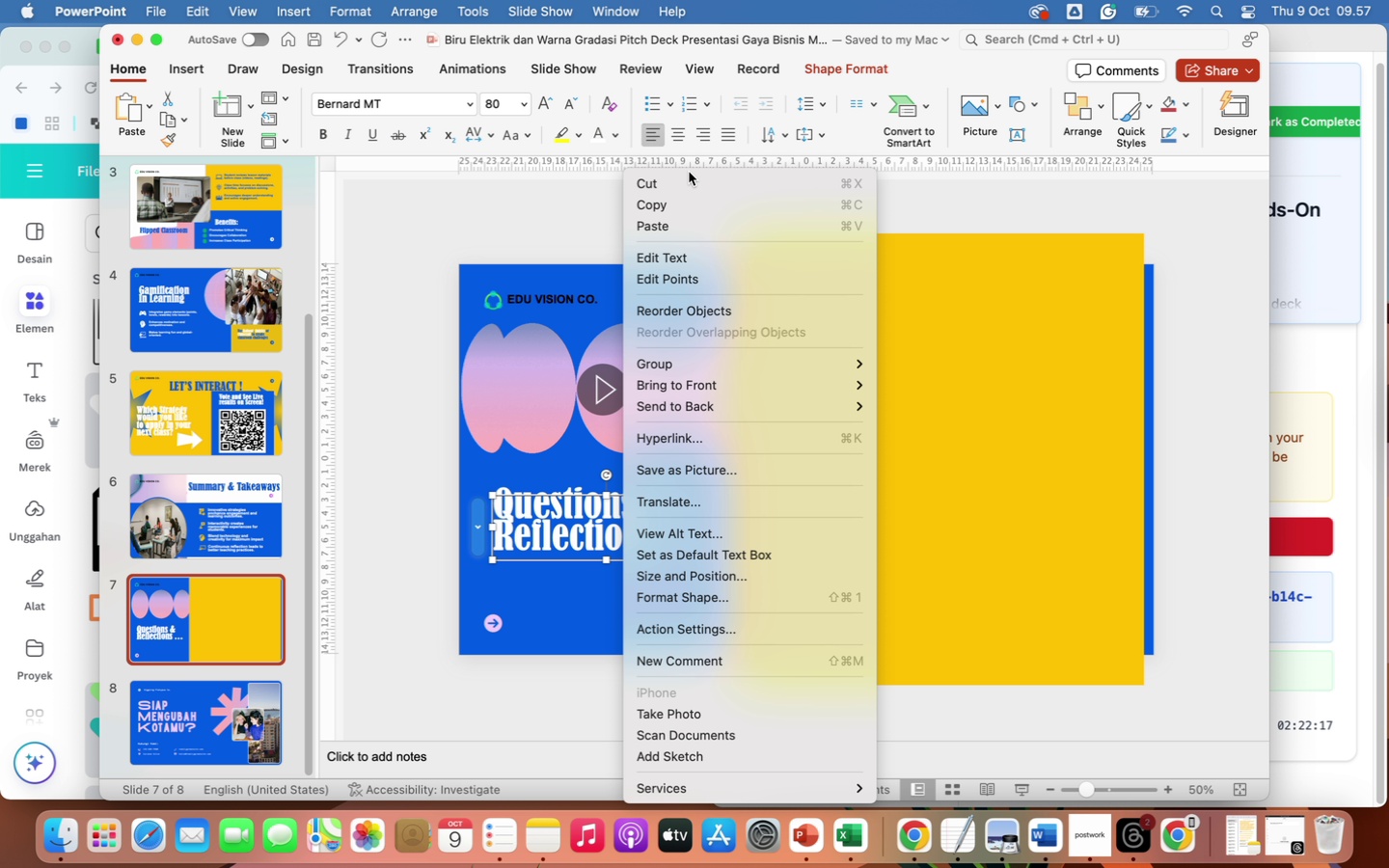 
left_click([676, 207])
 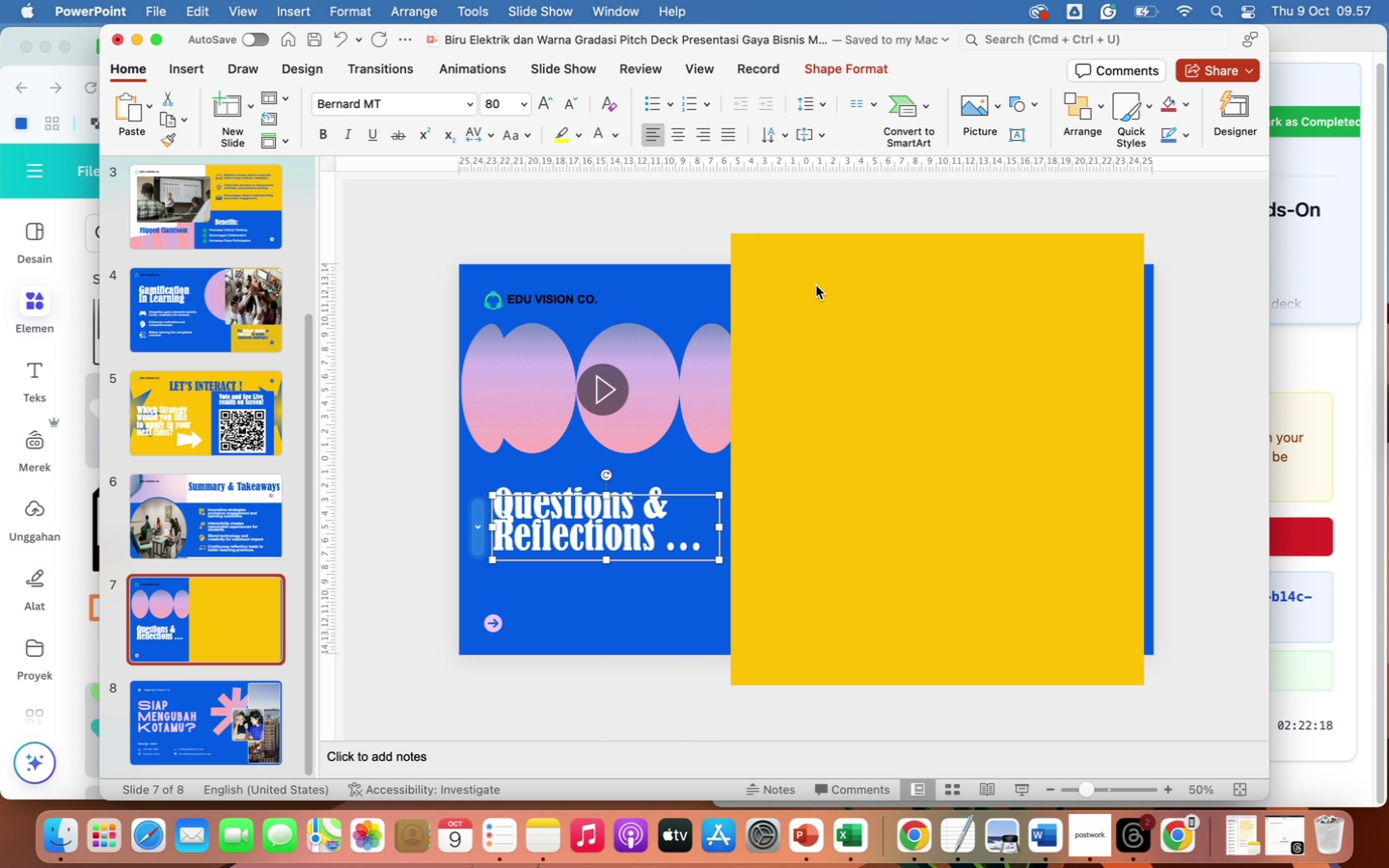 
right_click([841, 292])
 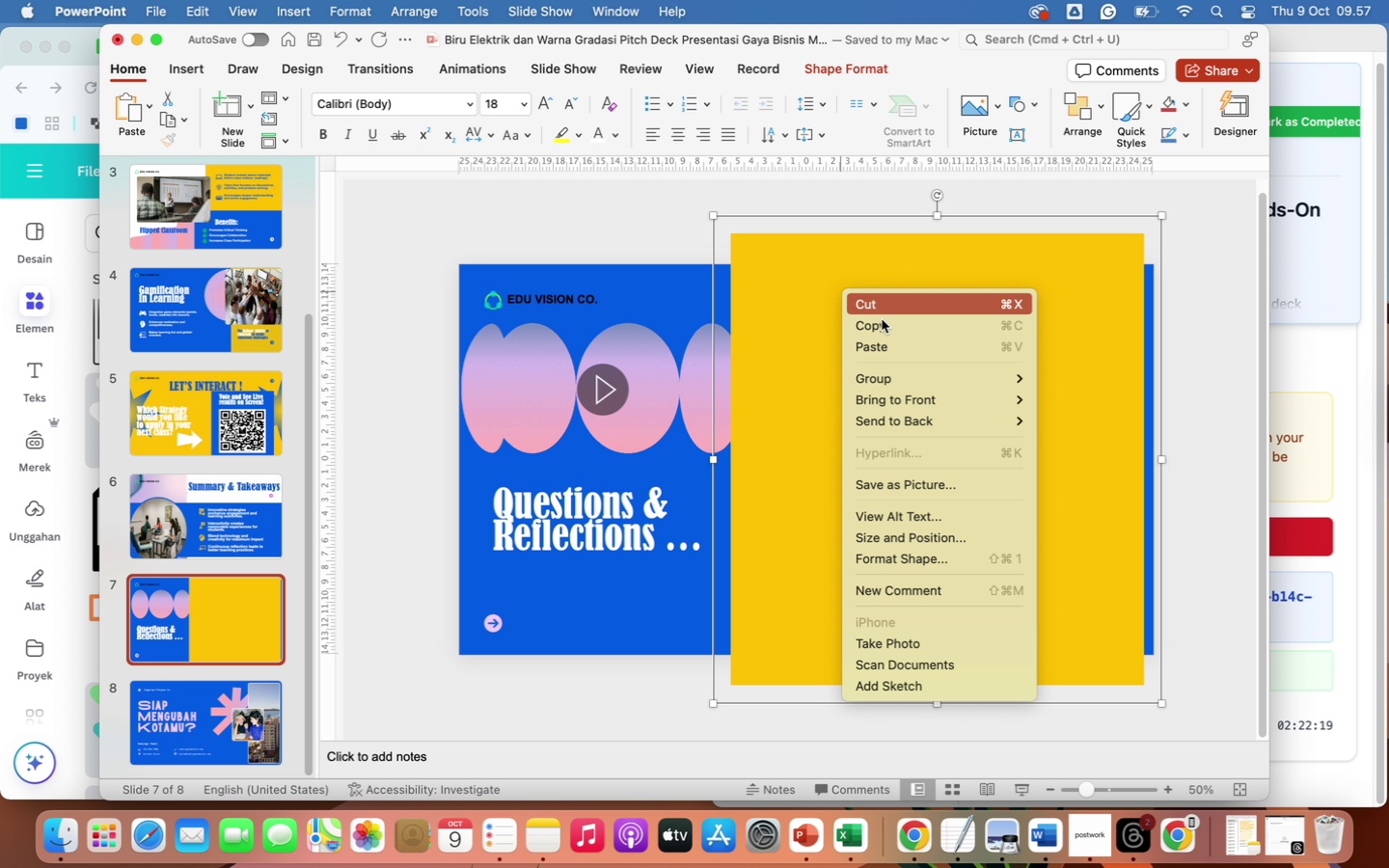 
left_click([890, 347])
 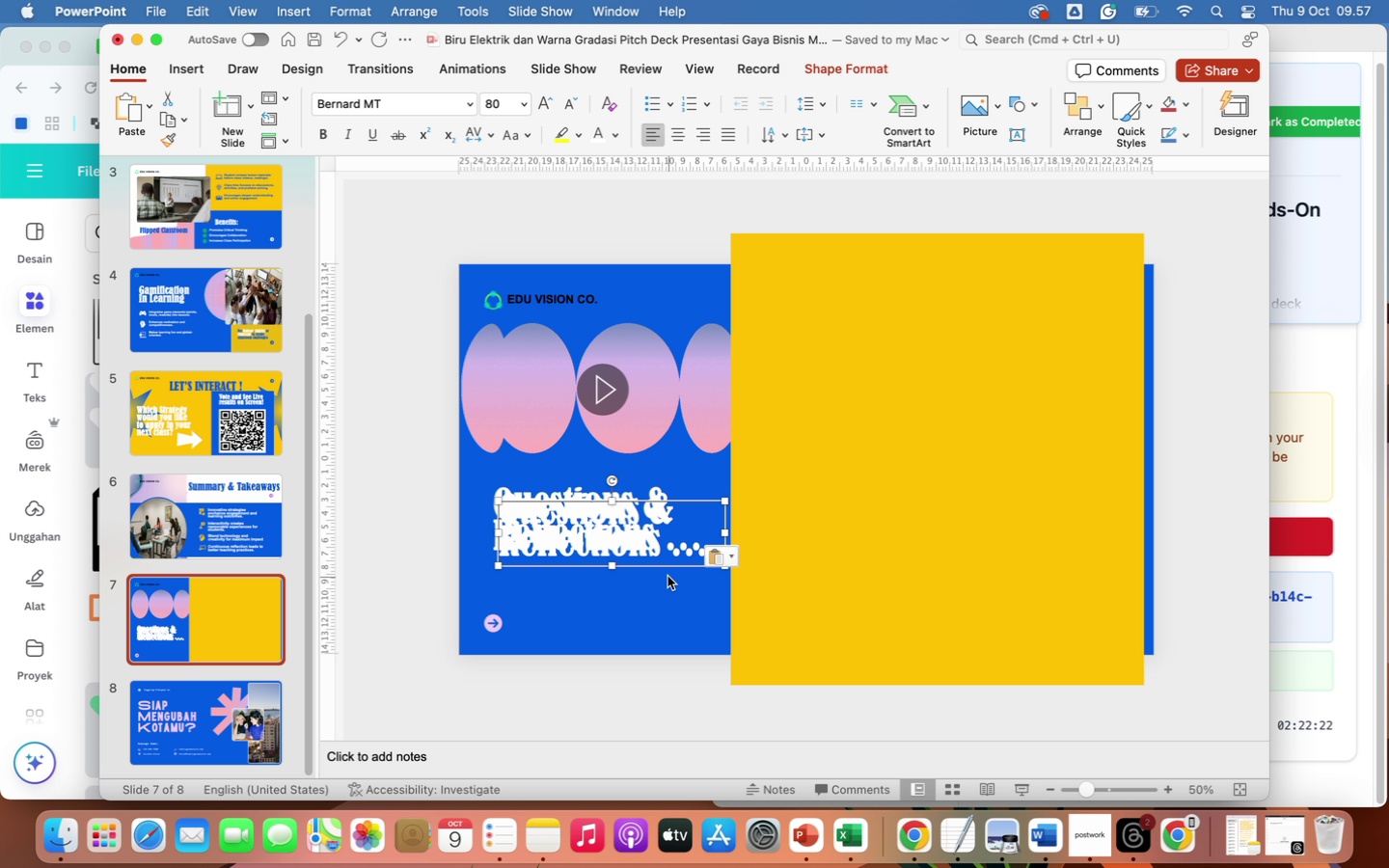 
left_click_drag(start_coordinate=[665, 568], to_coordinate=[965, 361])
 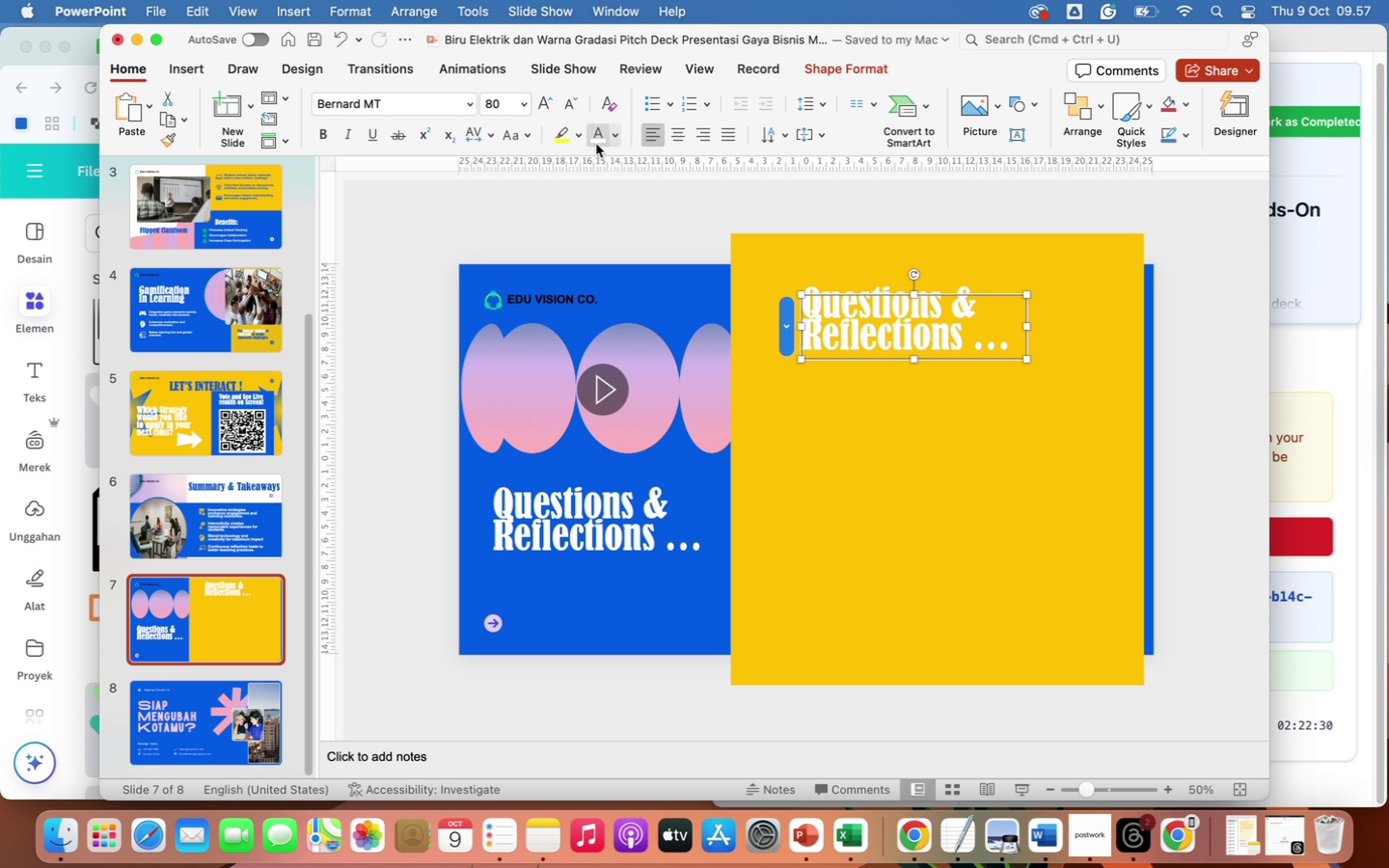 
left_click([616, 141])
 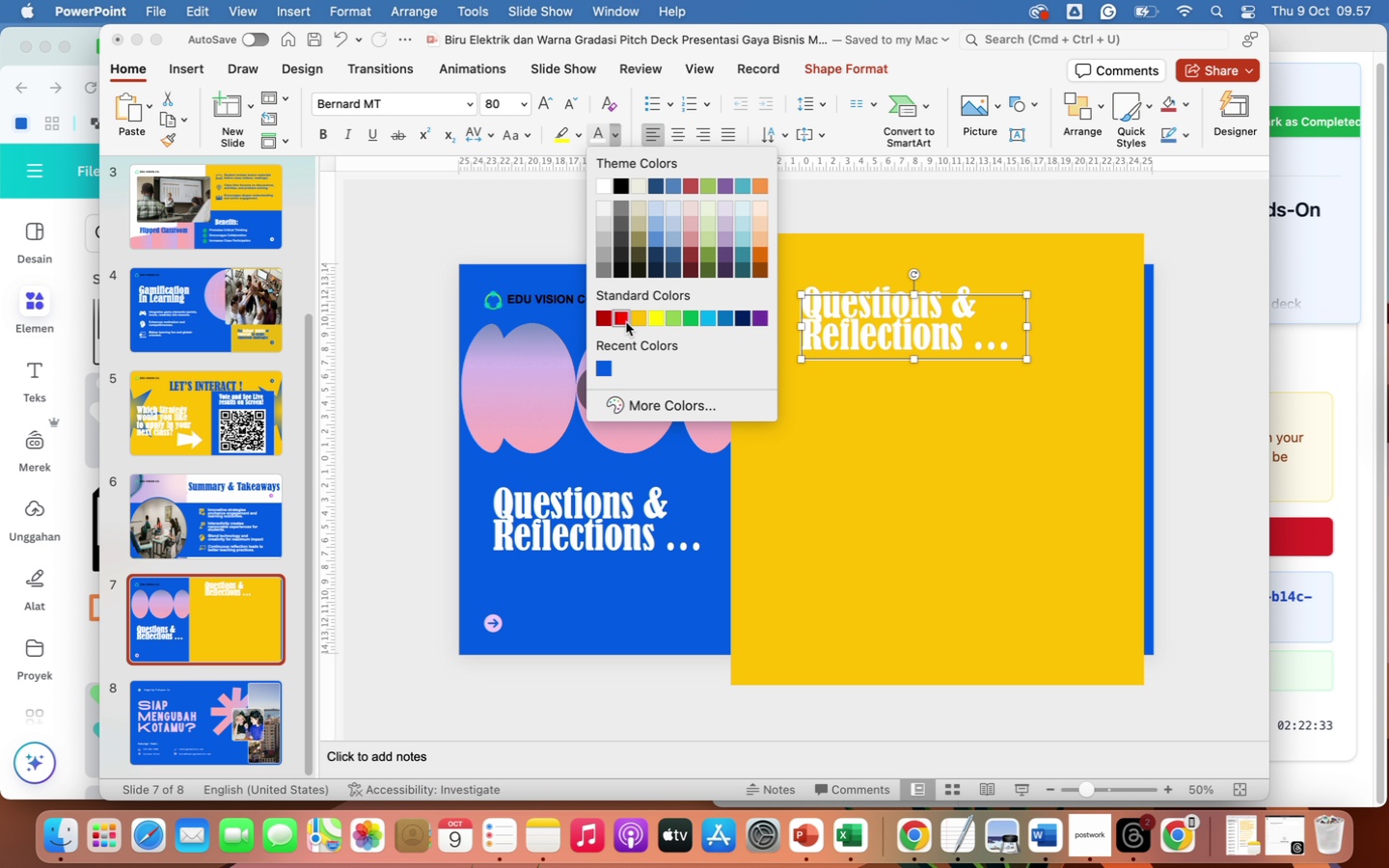 
left_click([606, 365])
 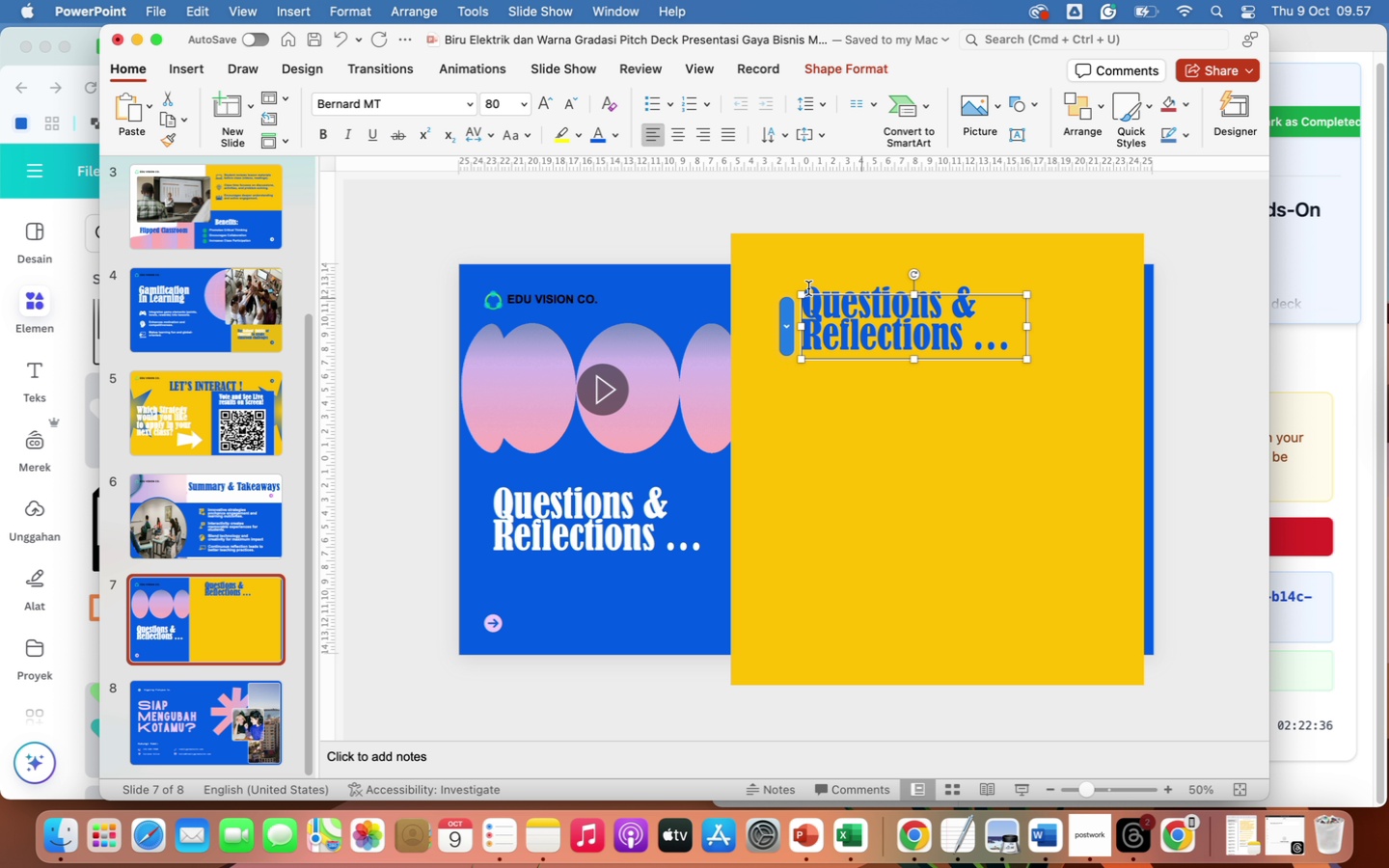 
left_click([809, 297])
 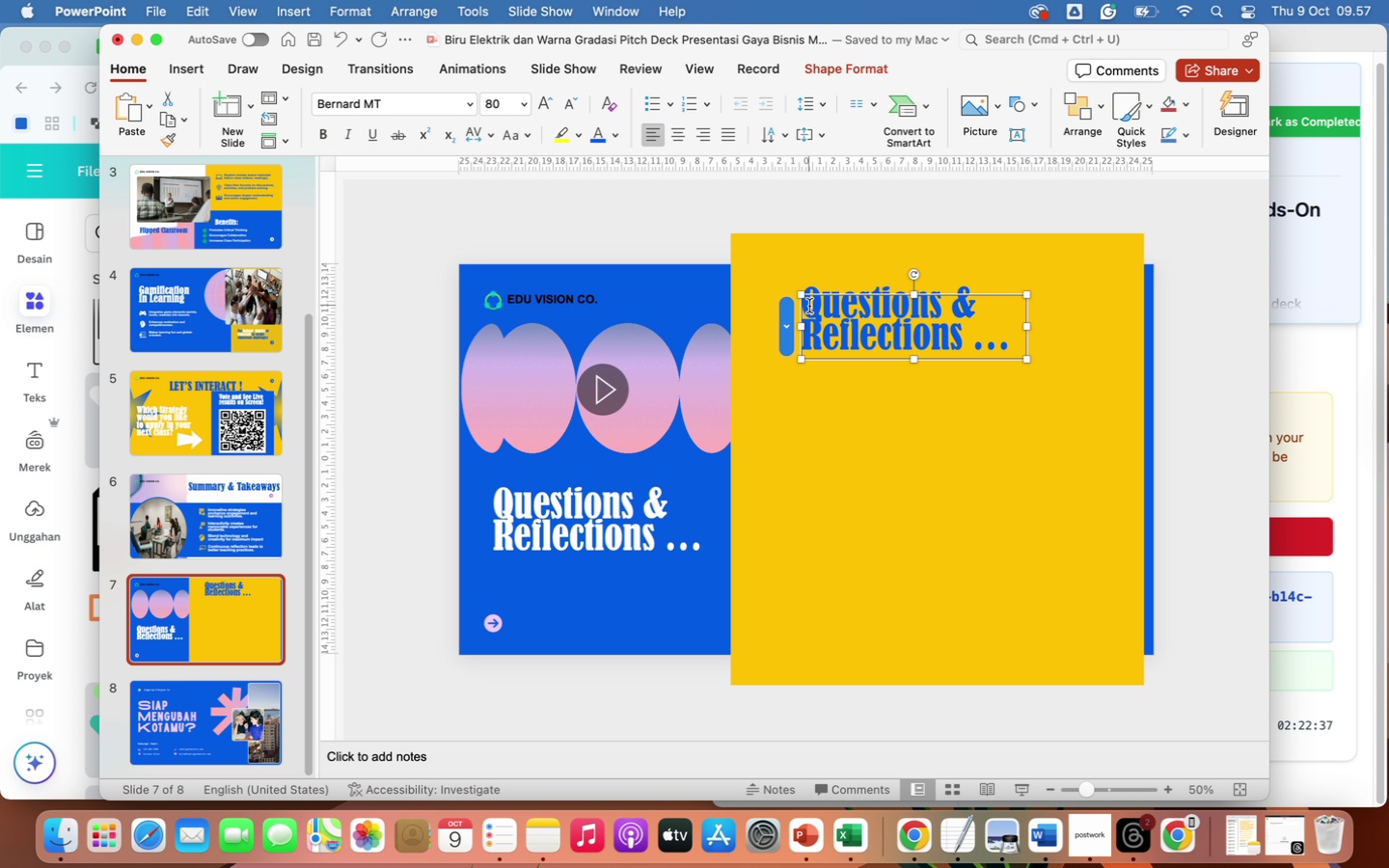 
left_click_drag(start_coordinate=[809, 306], to_coordinate=[1020, 342])
 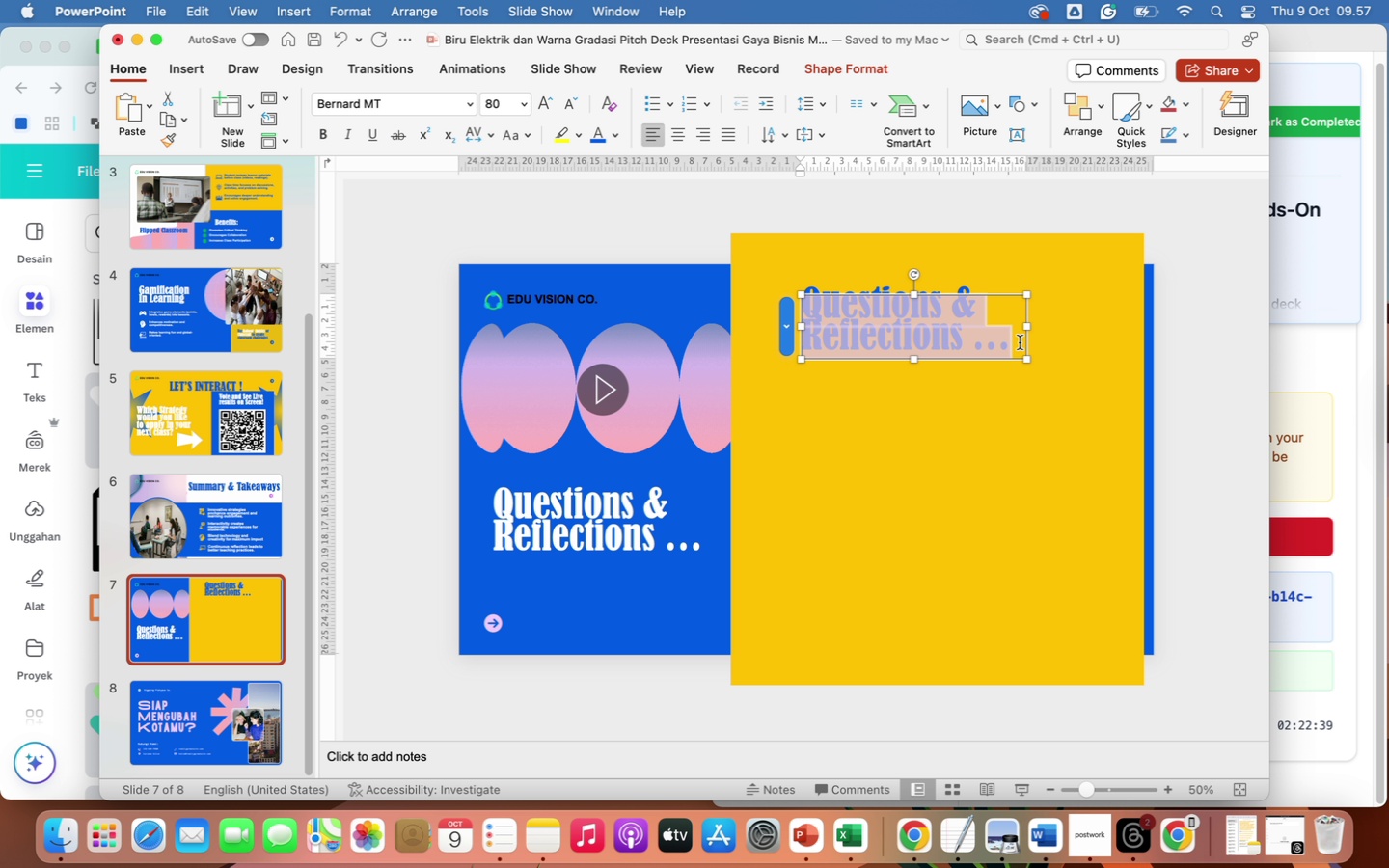 
type(Thank You for Partip)
key(Backspace)
type(cipating)
 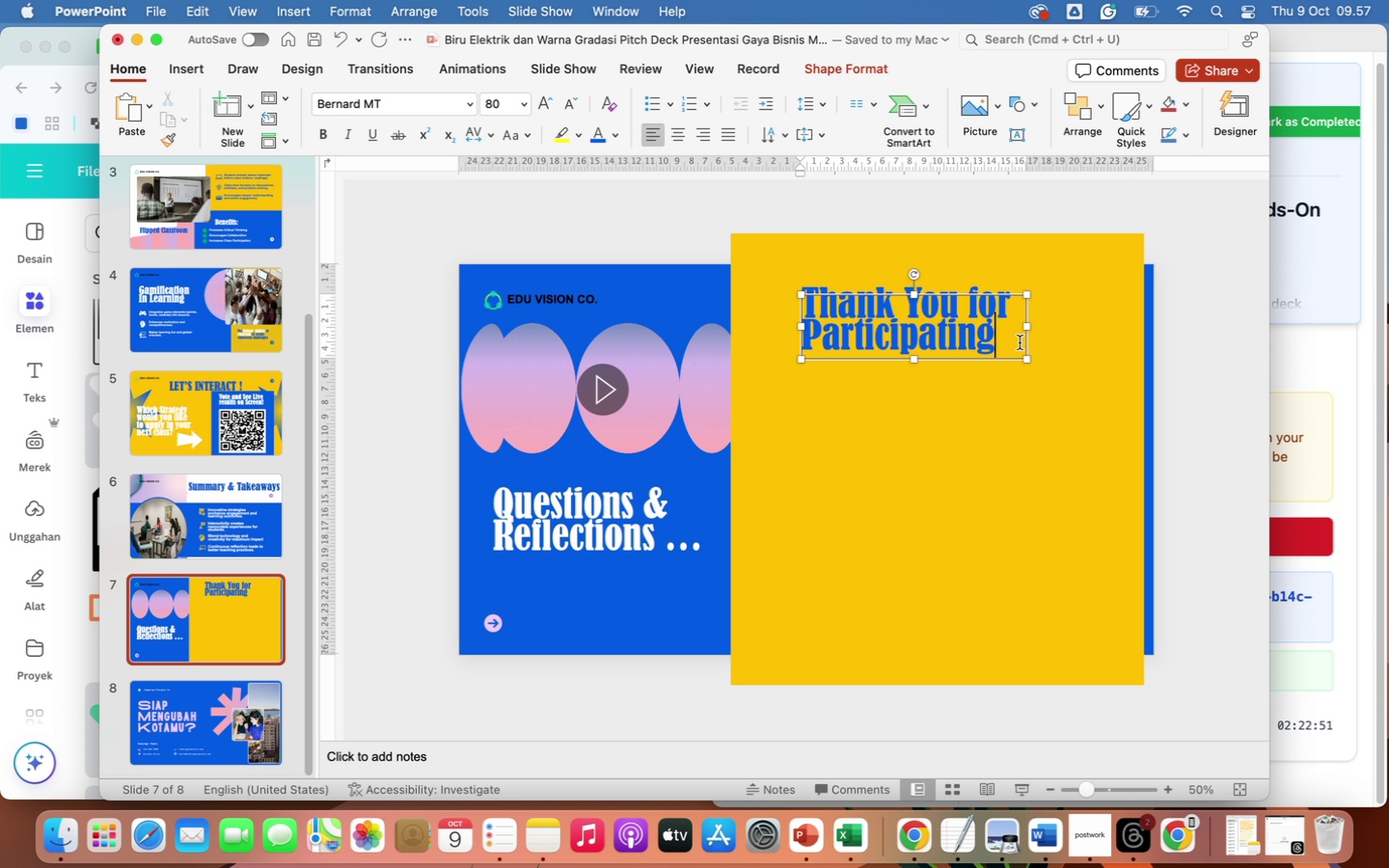 
wait(10.83)
 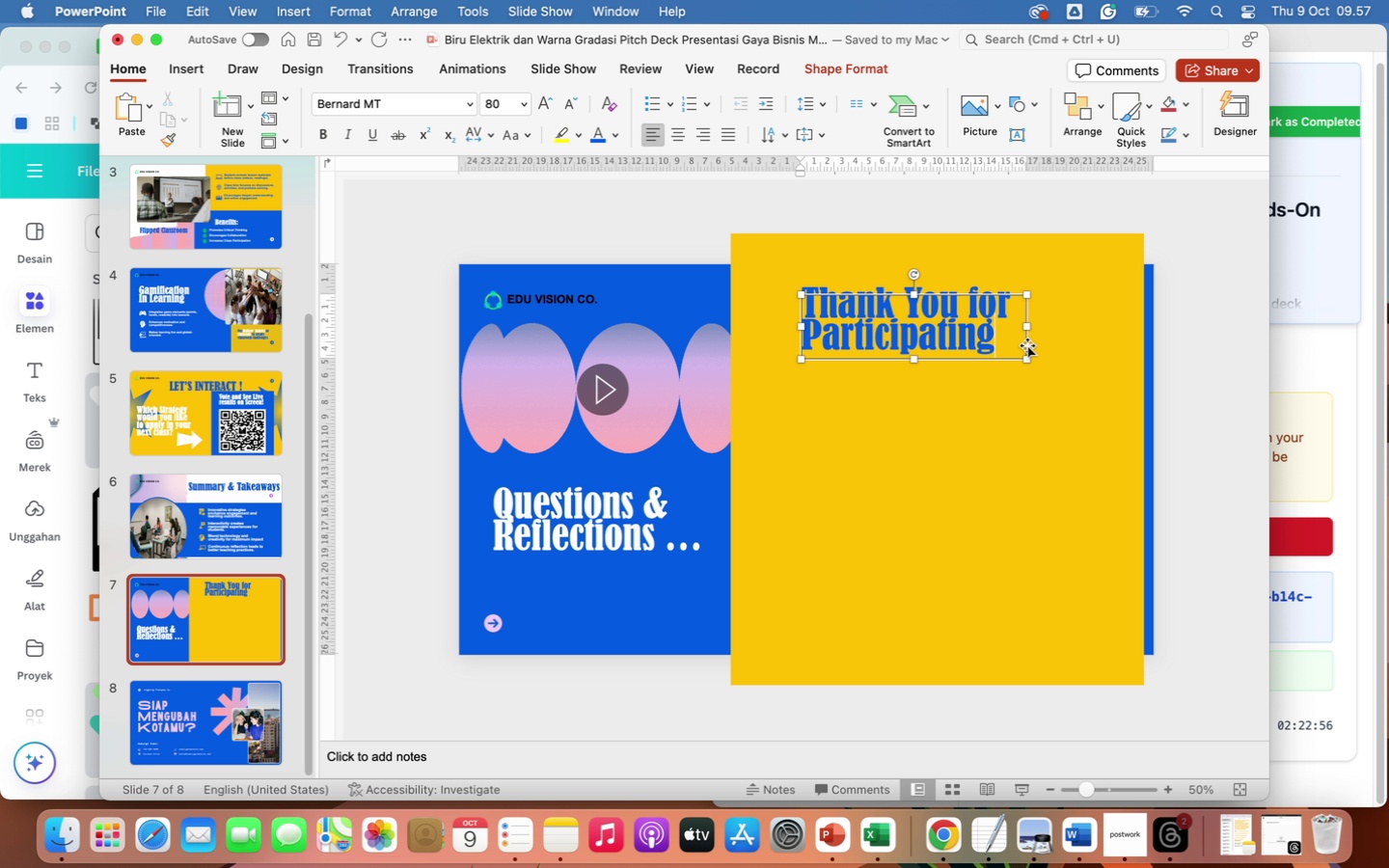 
key(Shift+1)
 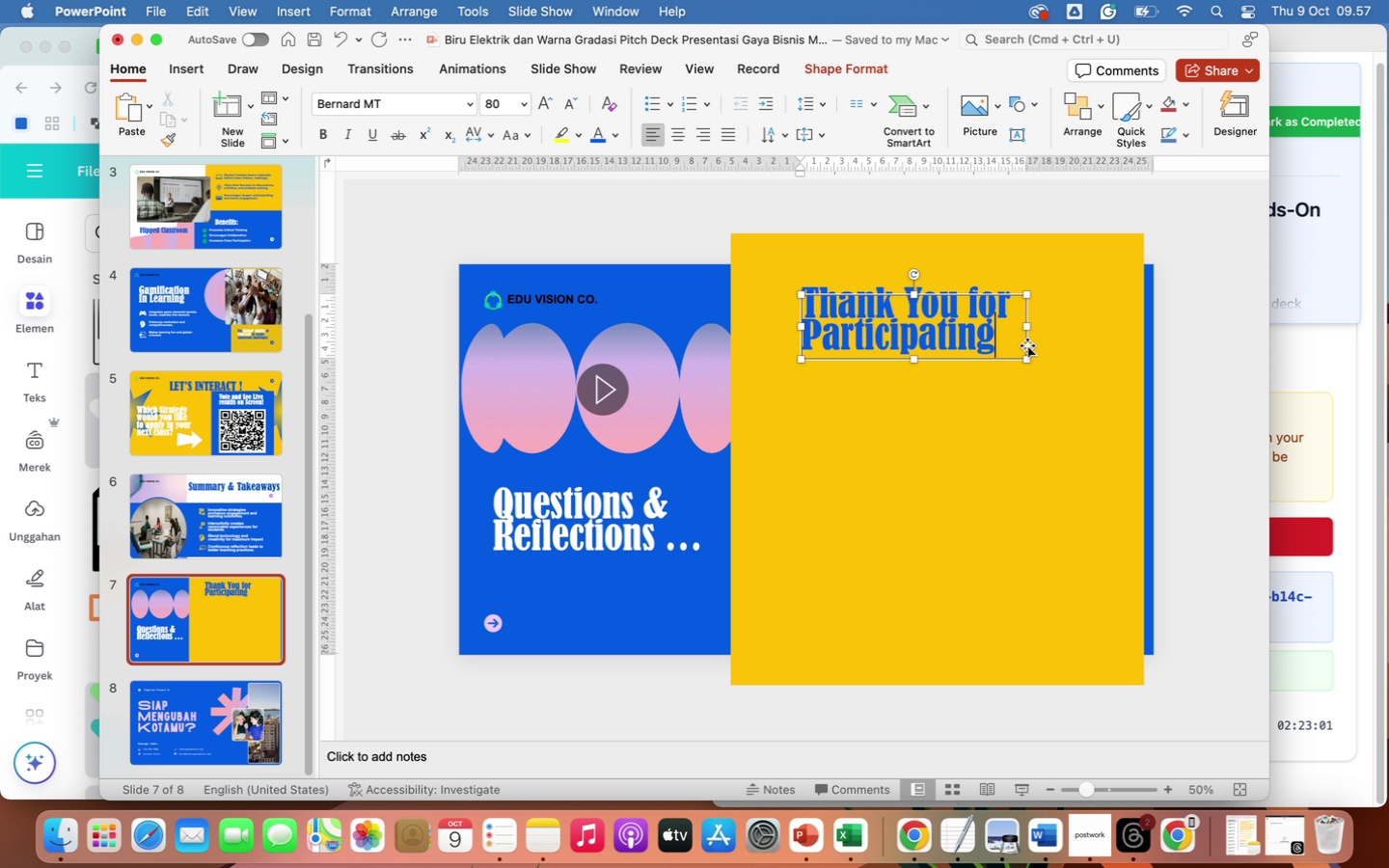 
wait(7.28)
 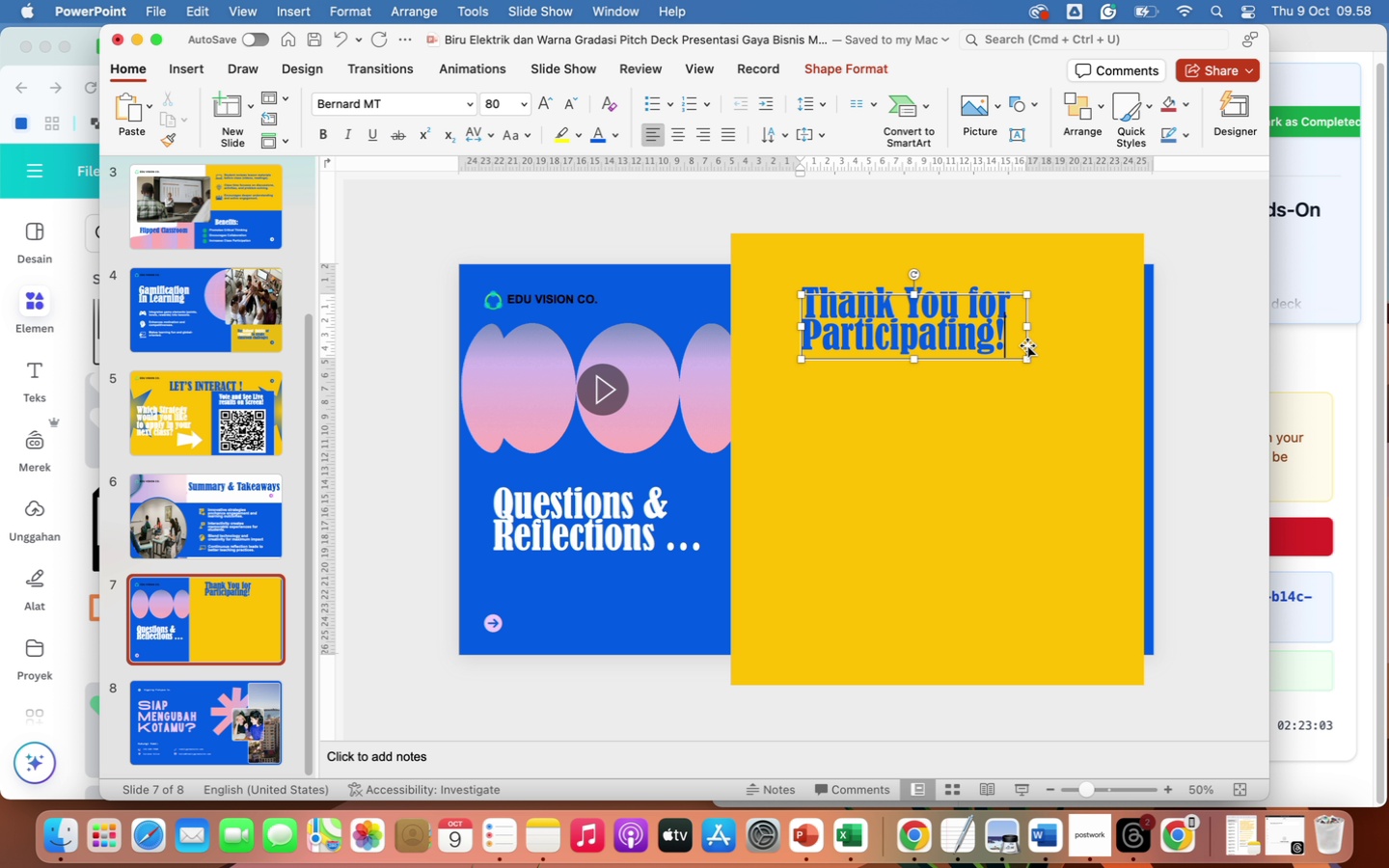 
right_click([994, 357])
 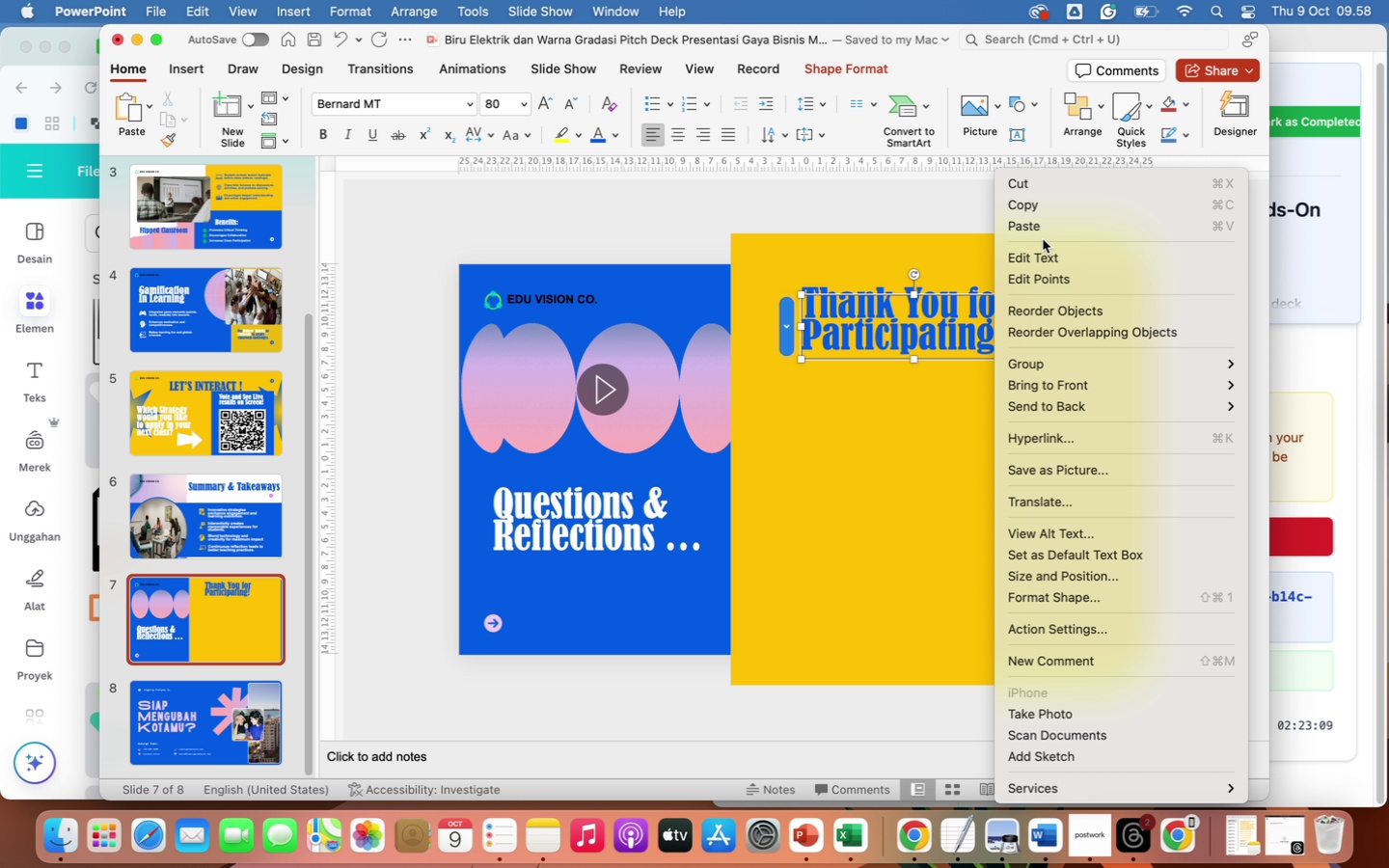 
left_click([1034, 211])
 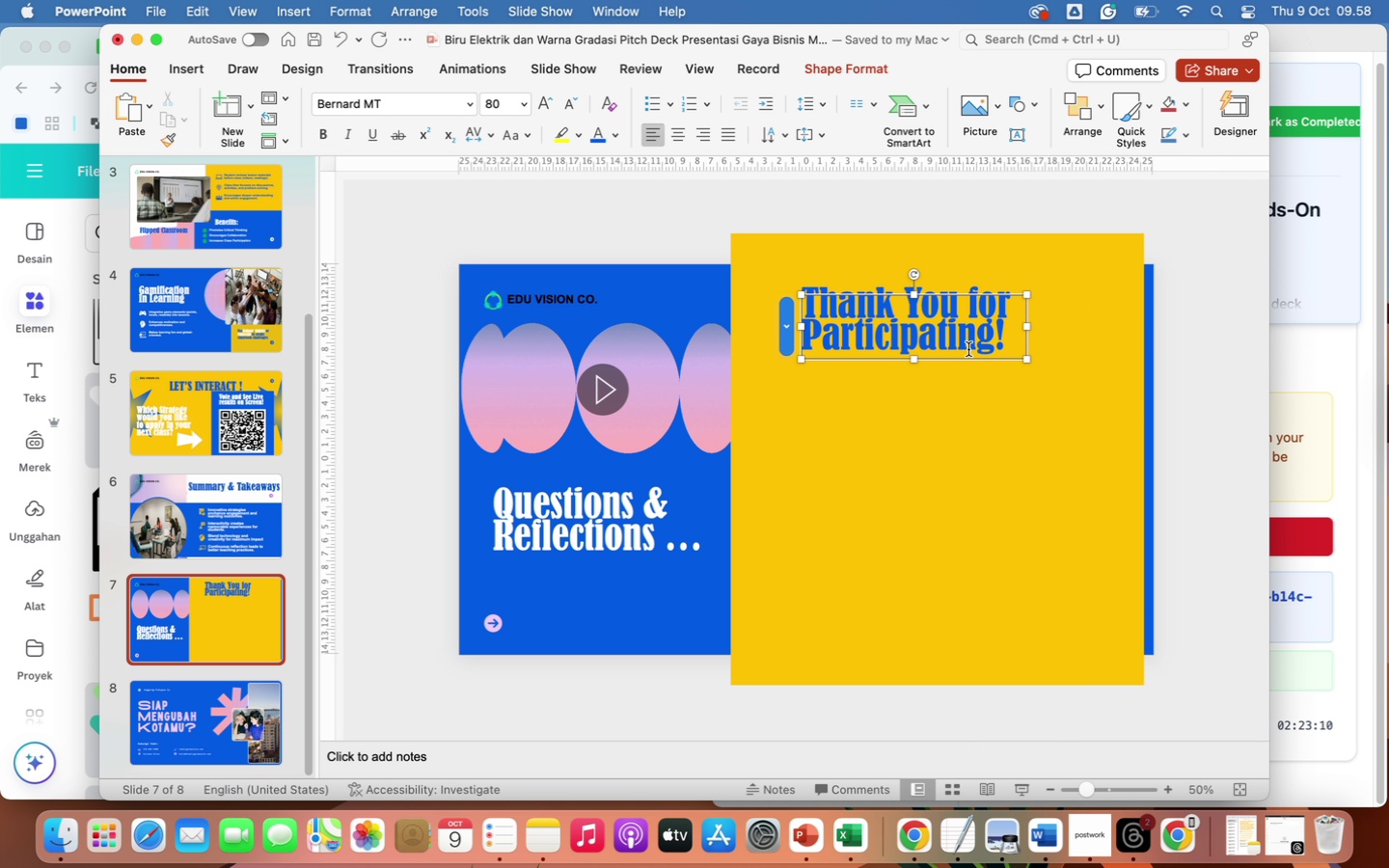 
left_click([953, 397])
 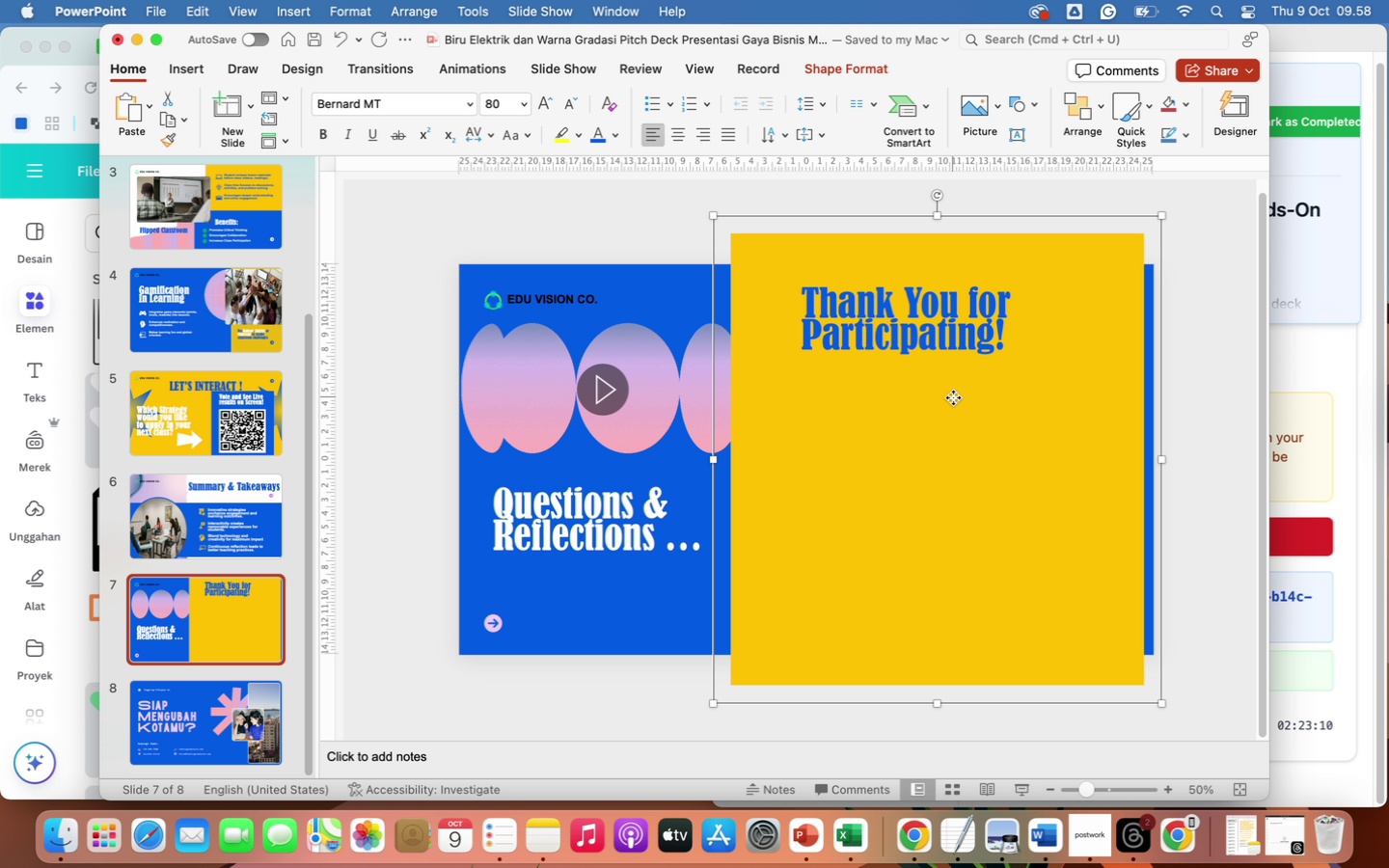 
right_click([953, 397])
 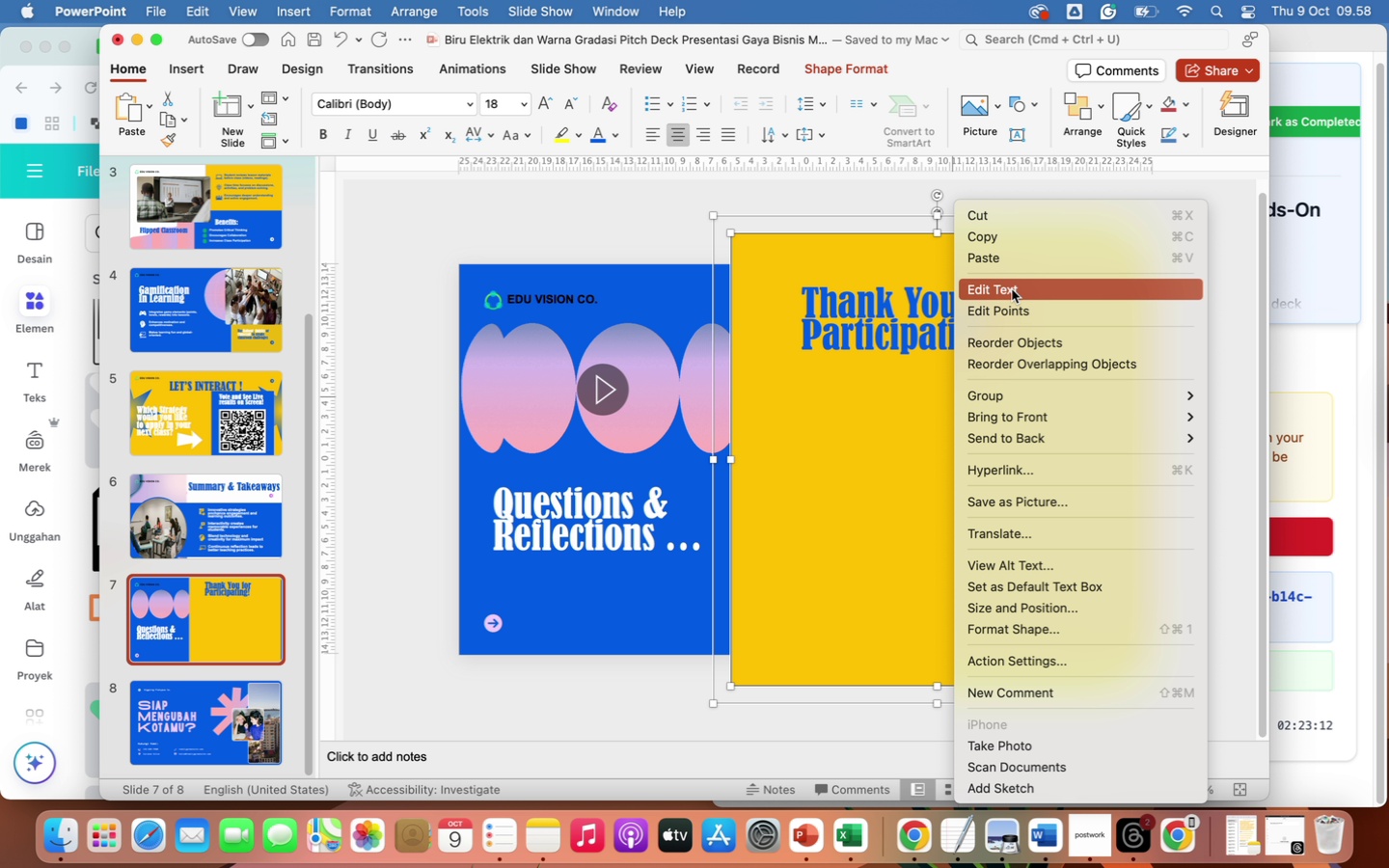 
left_click([1007, 263])
 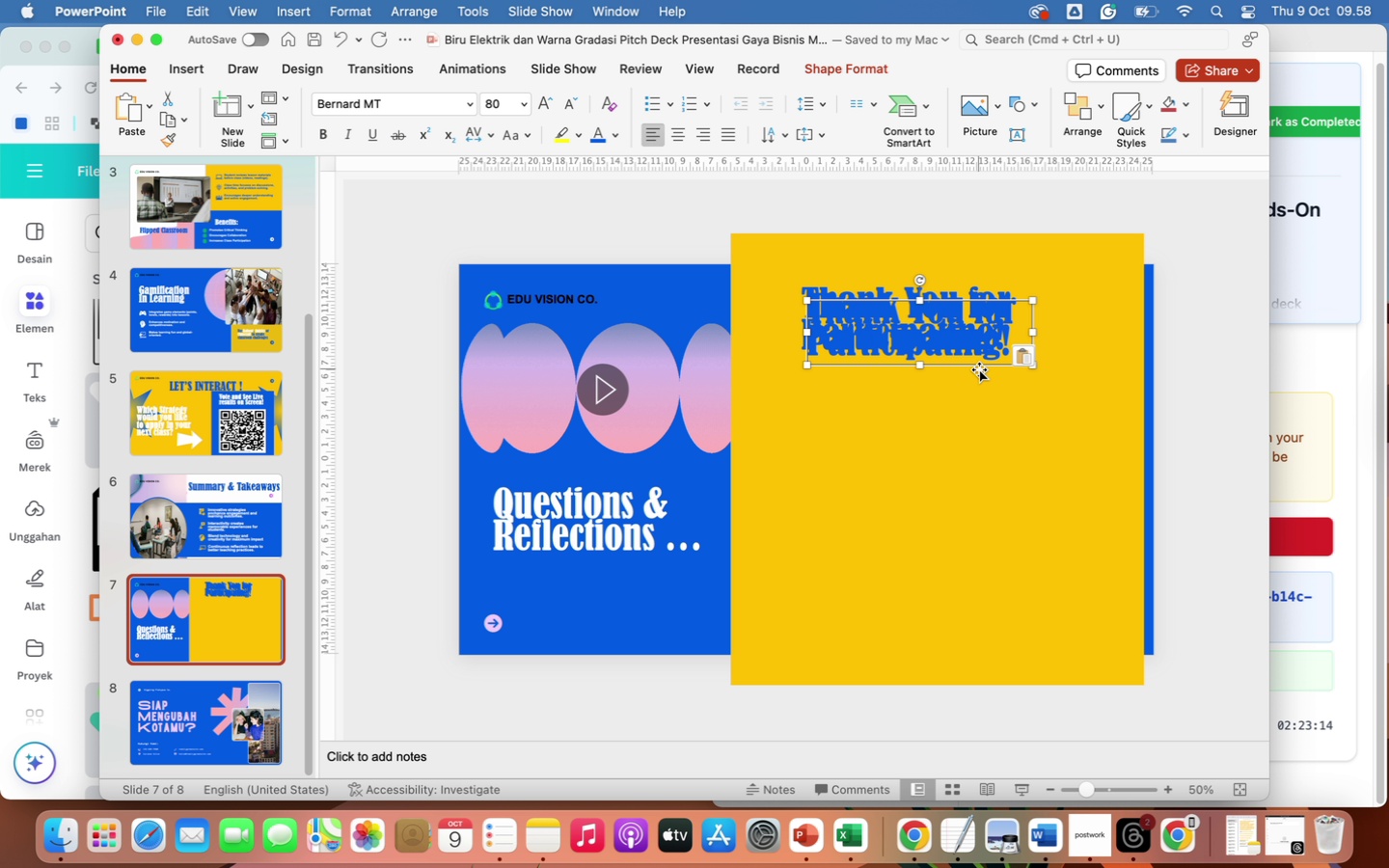 
left_click_drag(start_coordinate=[979, 367], to_coordinate=[979, 490])
 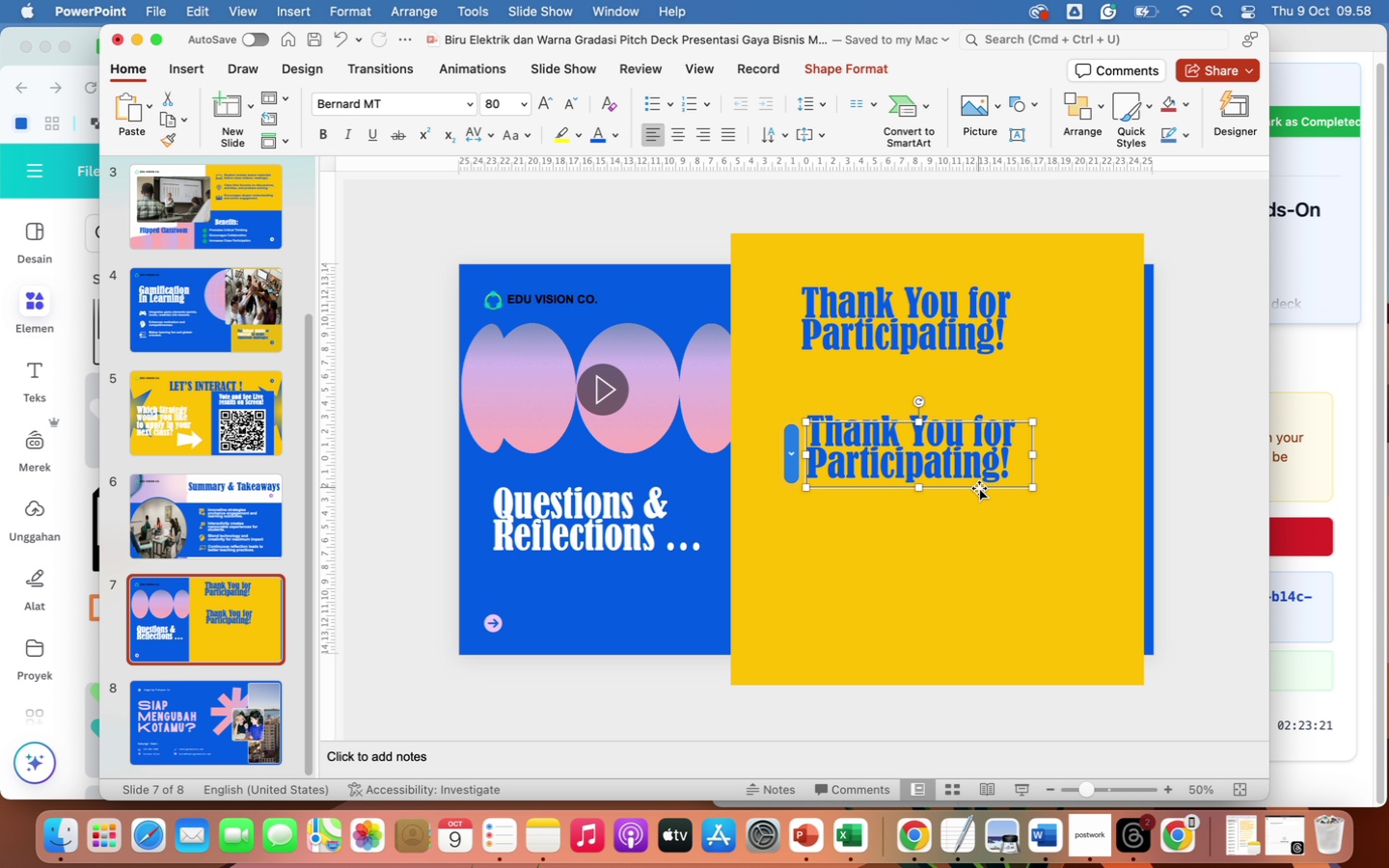 
wait(10.37)
 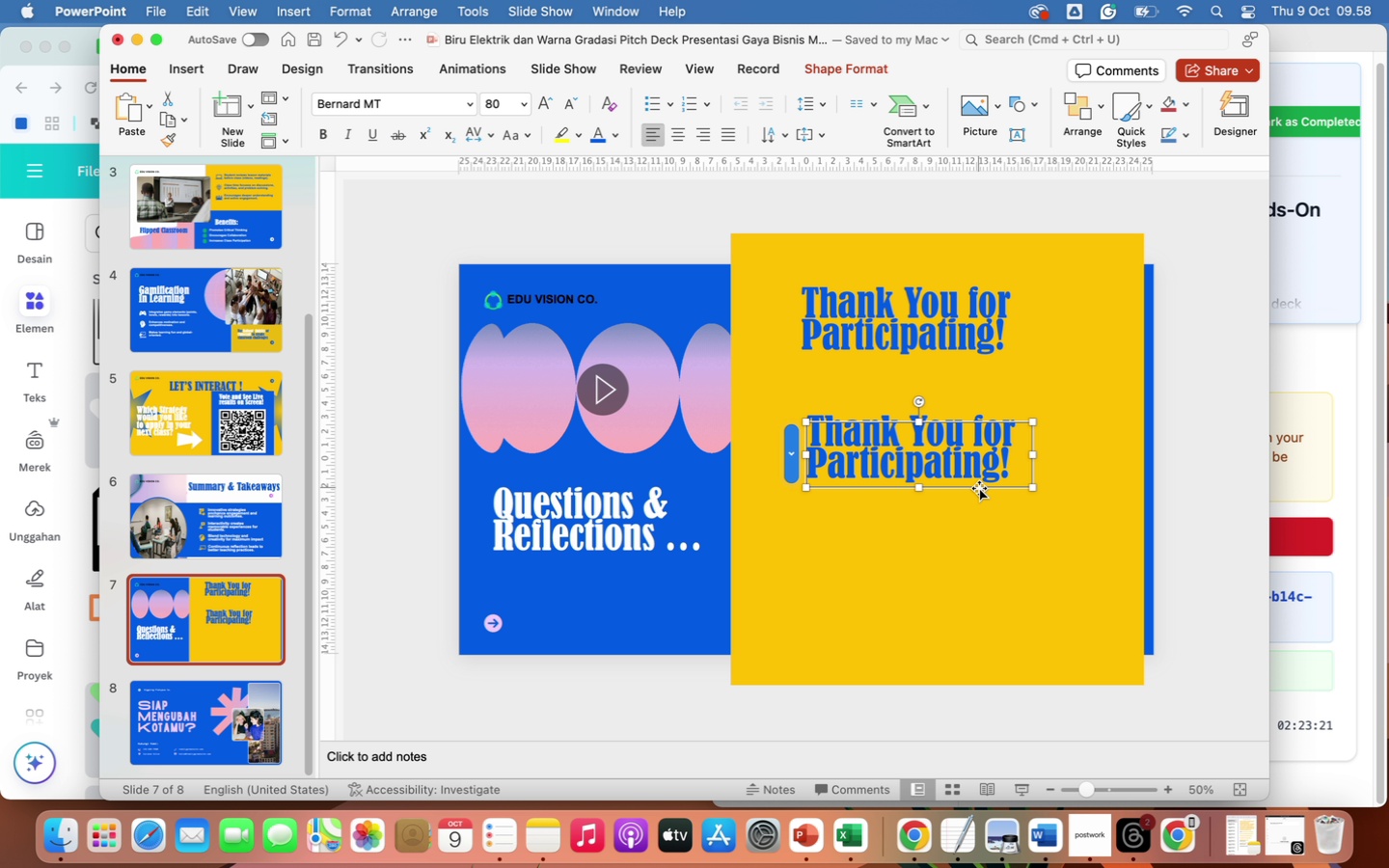 
left_click_drag(start_coordinate=[1005, 469], to_coordinate=[881, 418])
 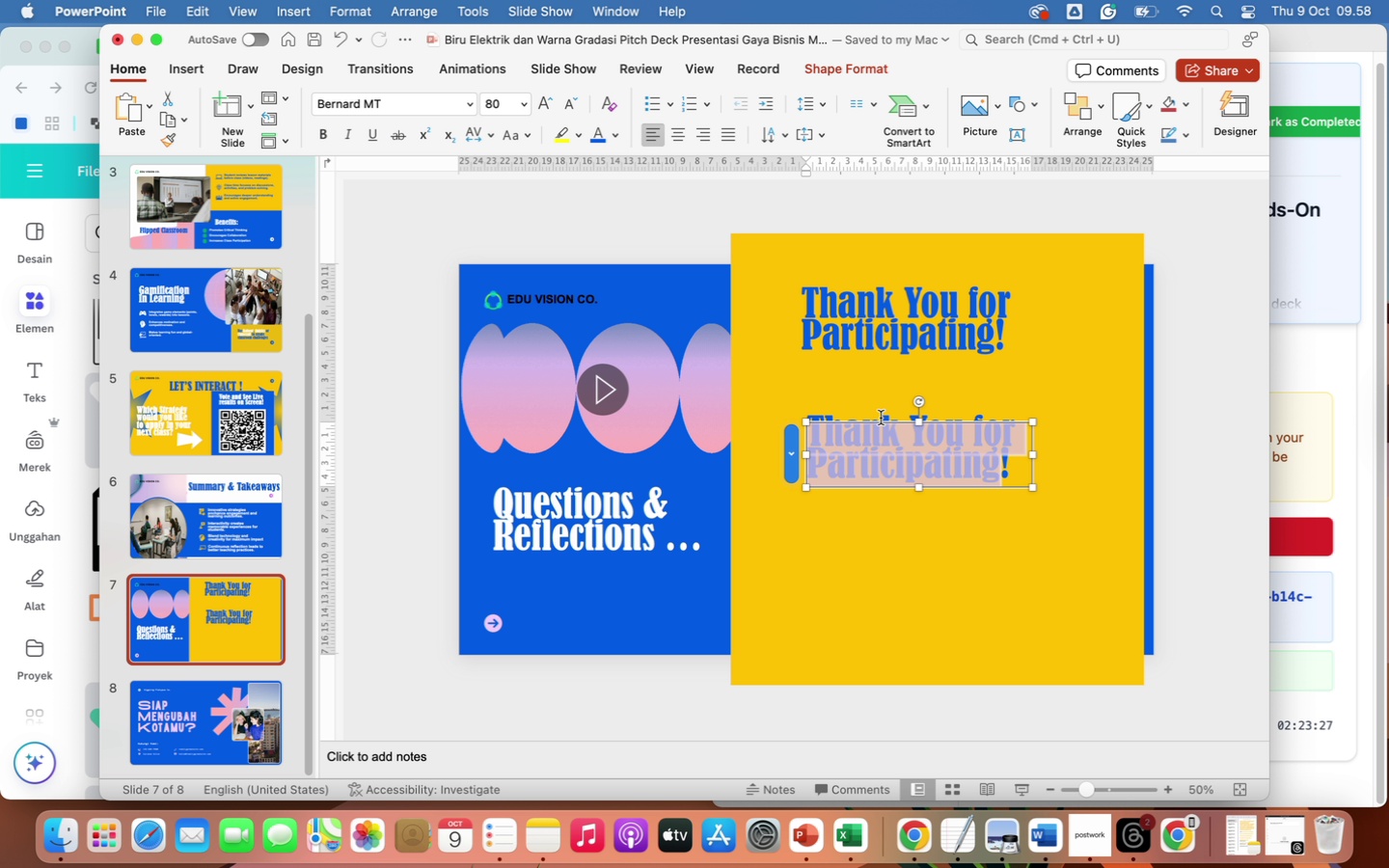 
type(Let's discu)
 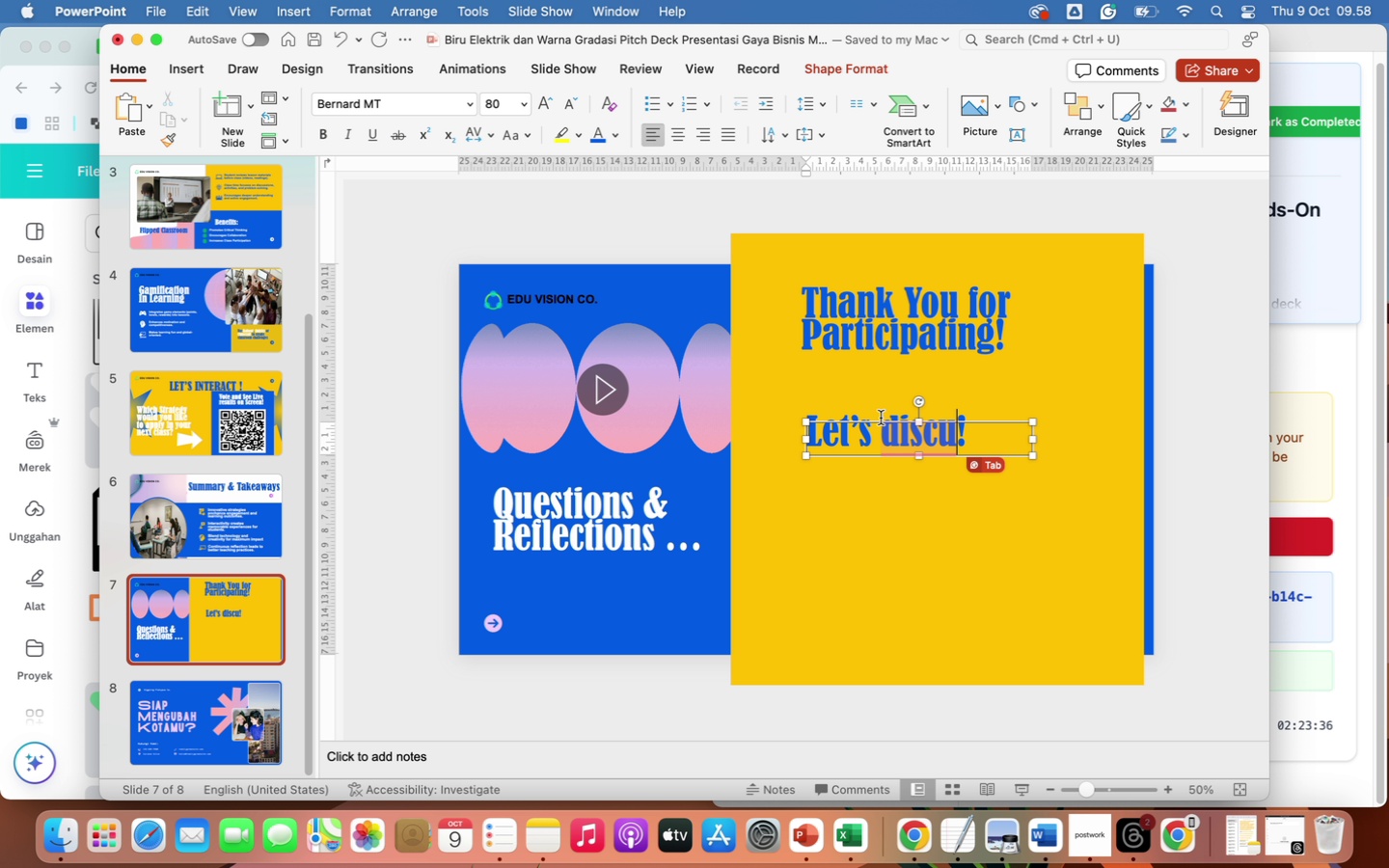 
type(ss your thoughts and challenges in implemen)
 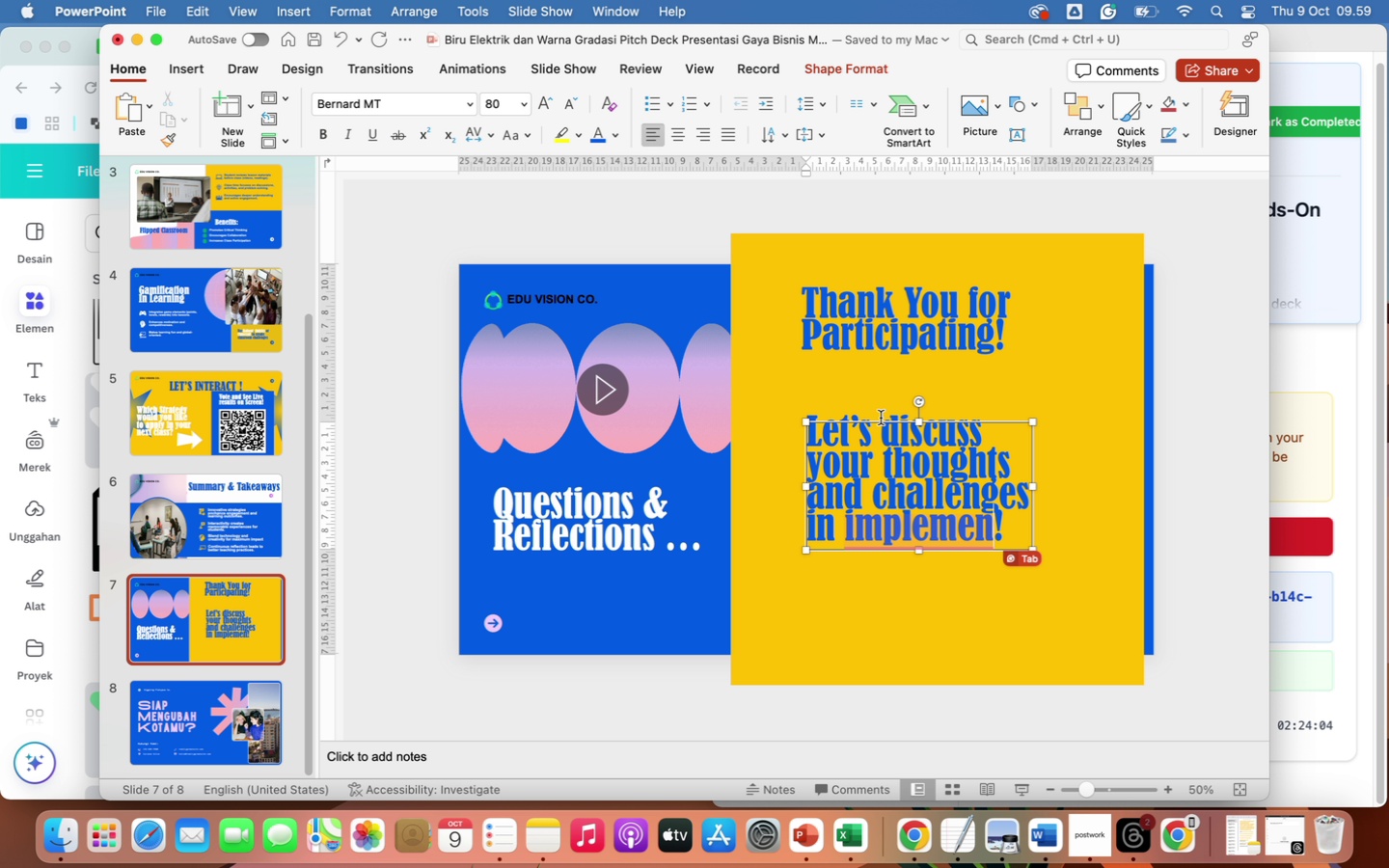 
type(ting these methods)
 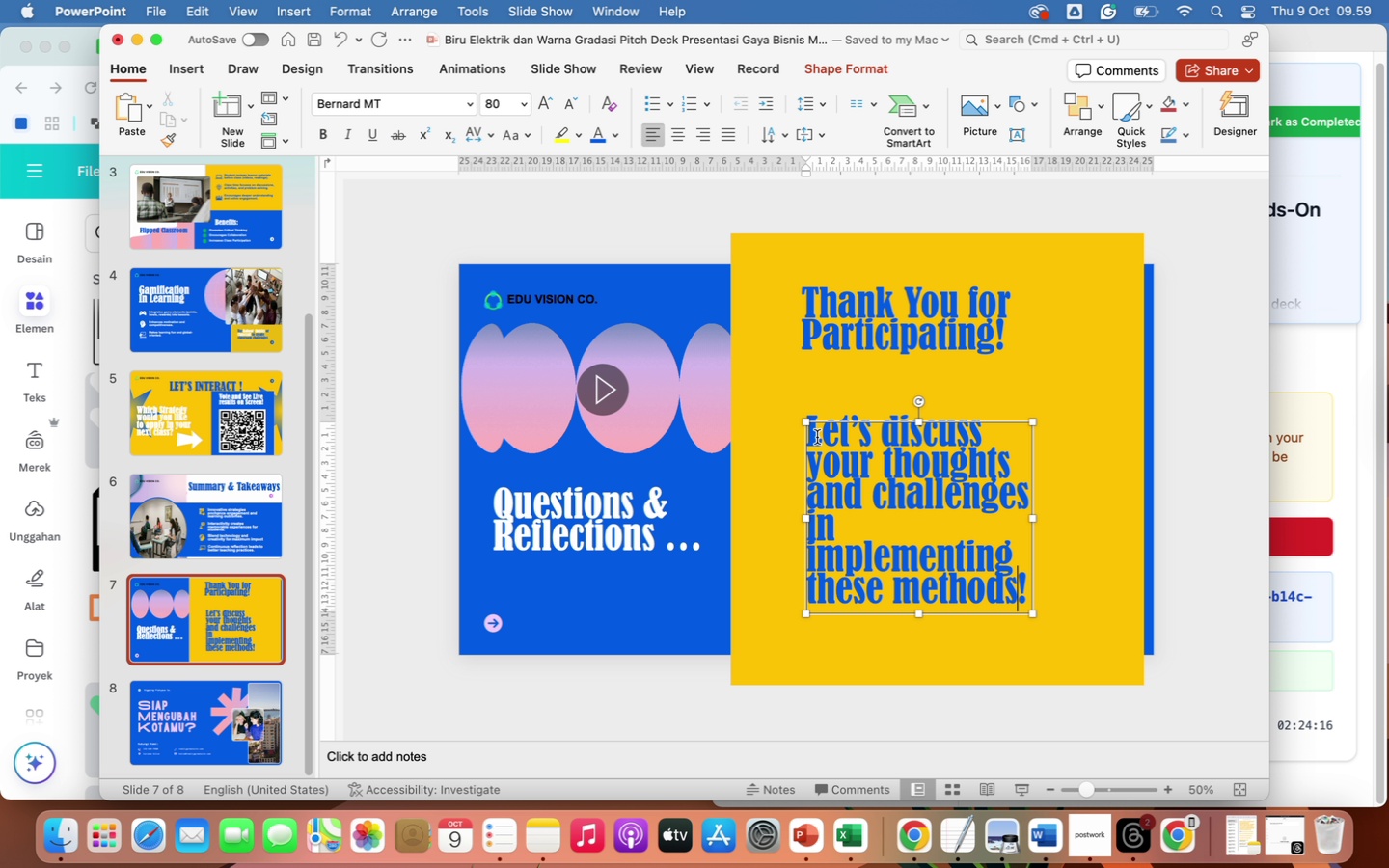 
left_click_drag(start_coordinate=[813, 436], to_coordinate=[1026, 589])
 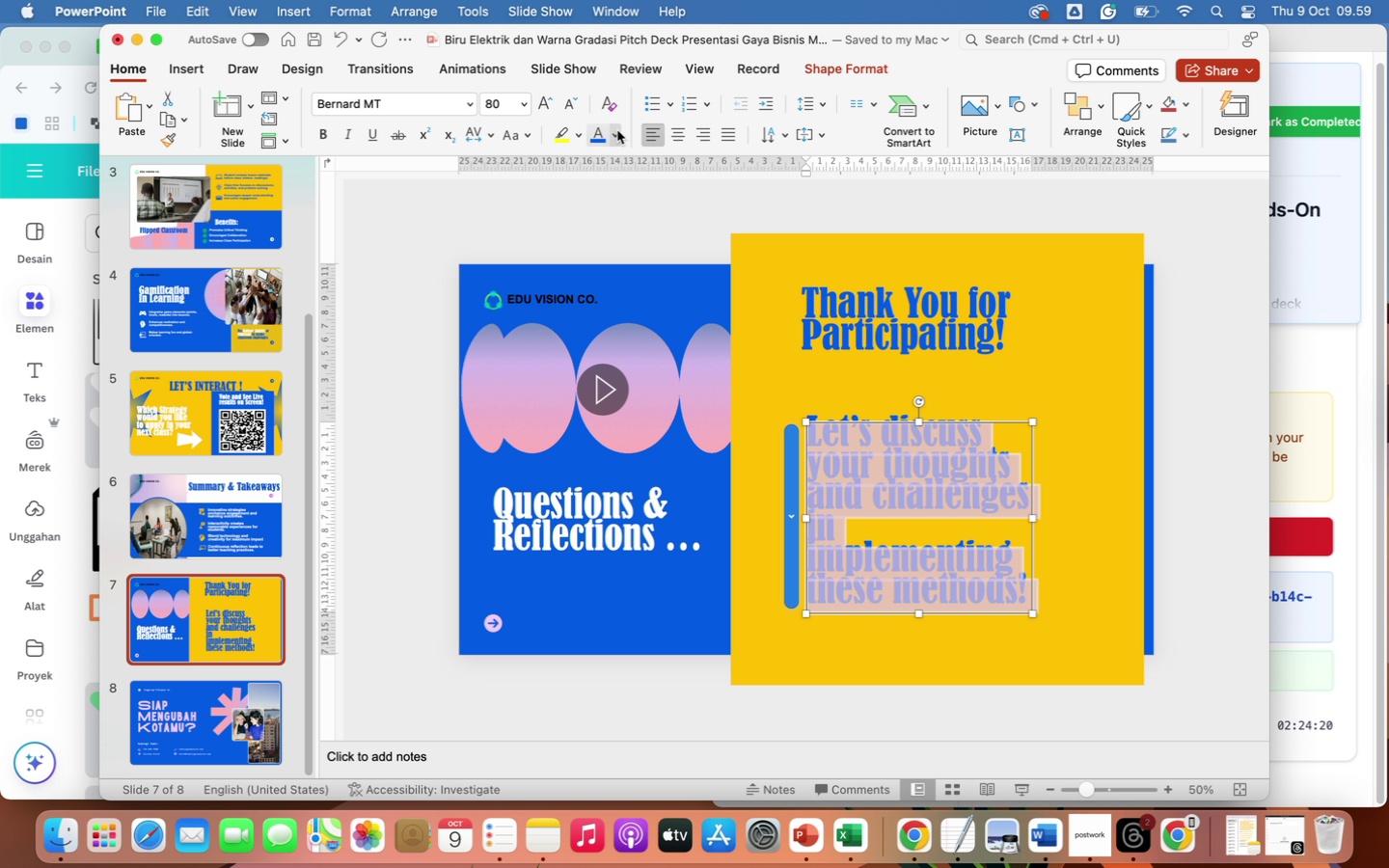 
left_click([617, 130])
 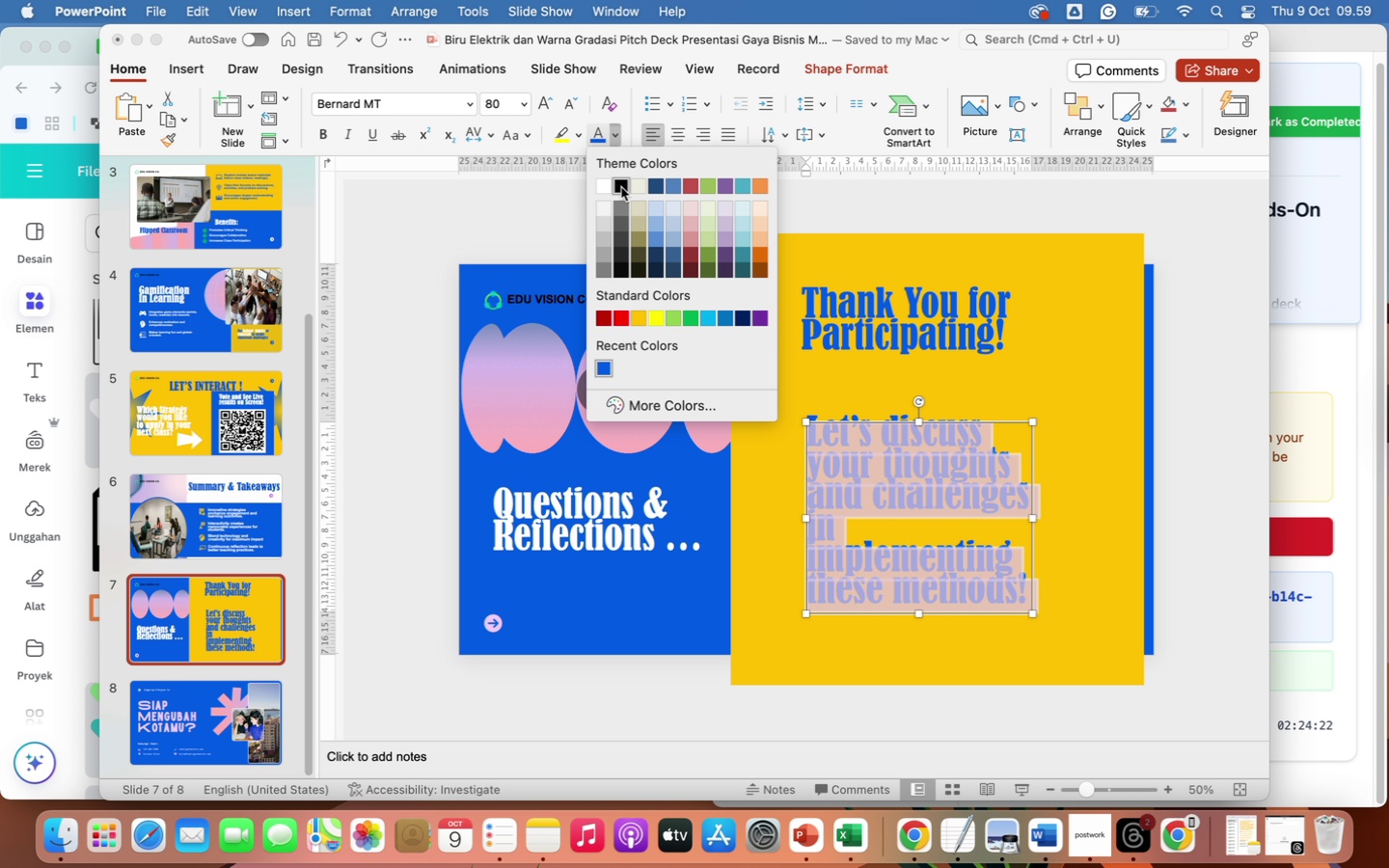 
left_click([605, 186])
 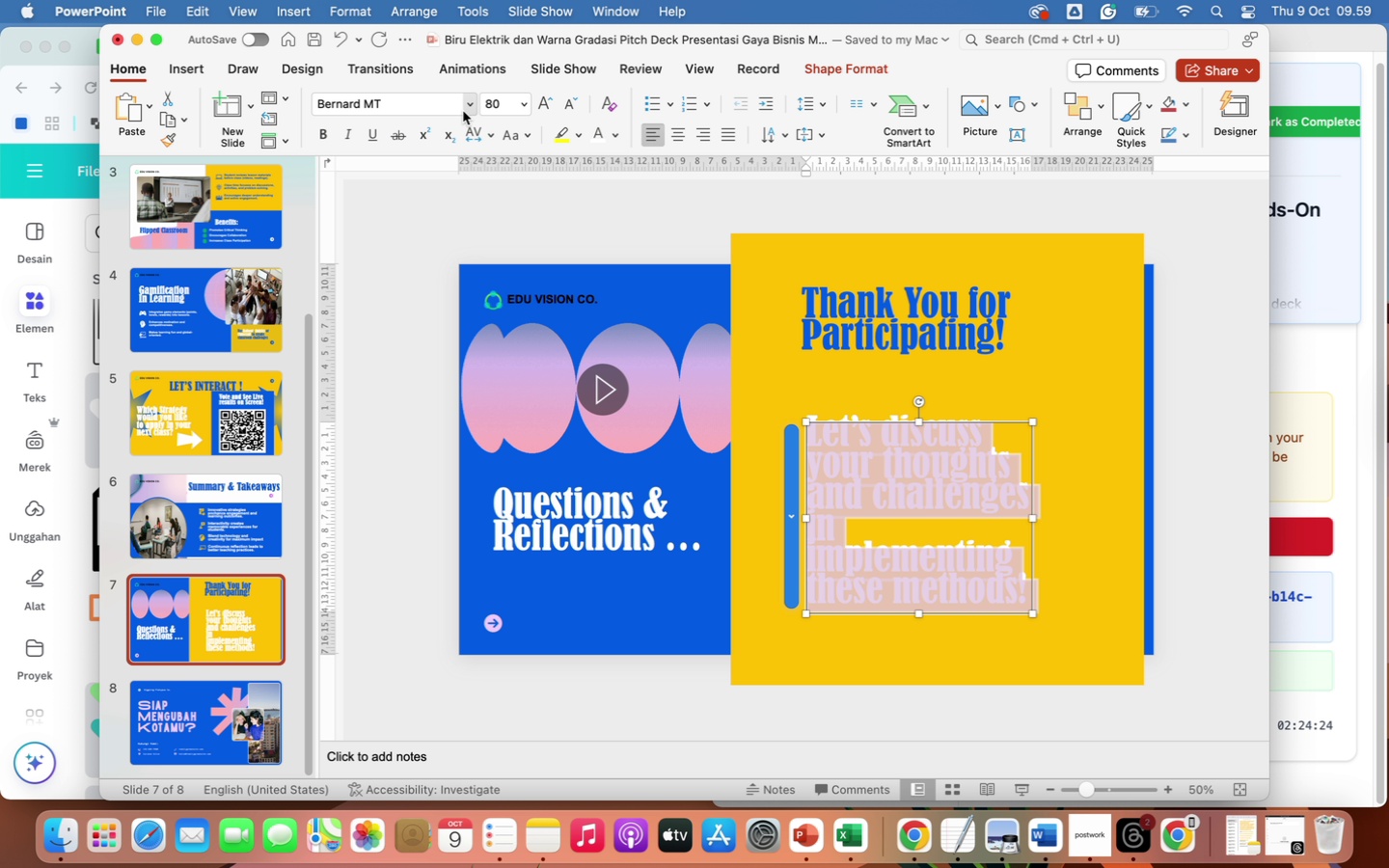 
left_click([476, 110])
 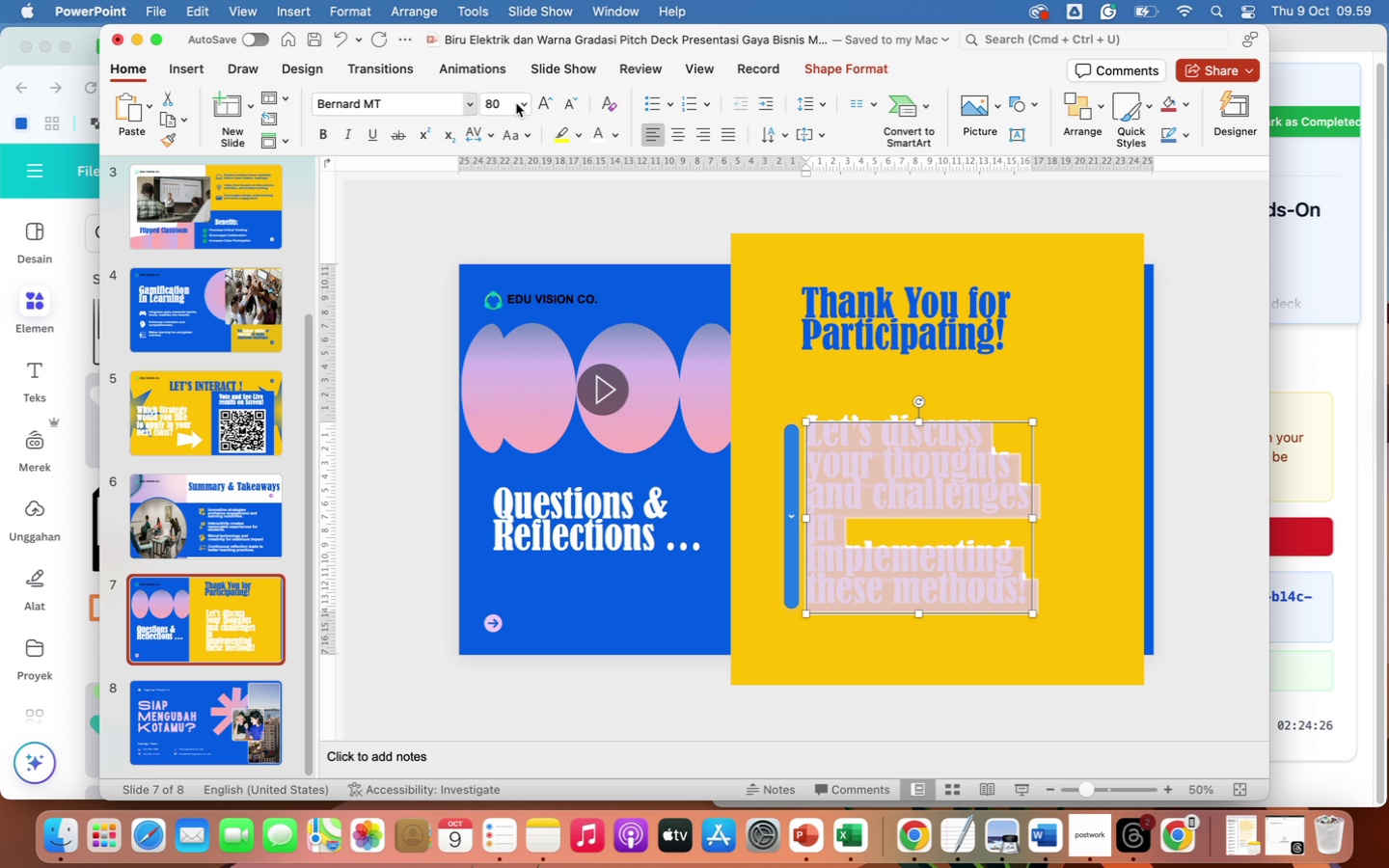 
left_click([525, 106])
 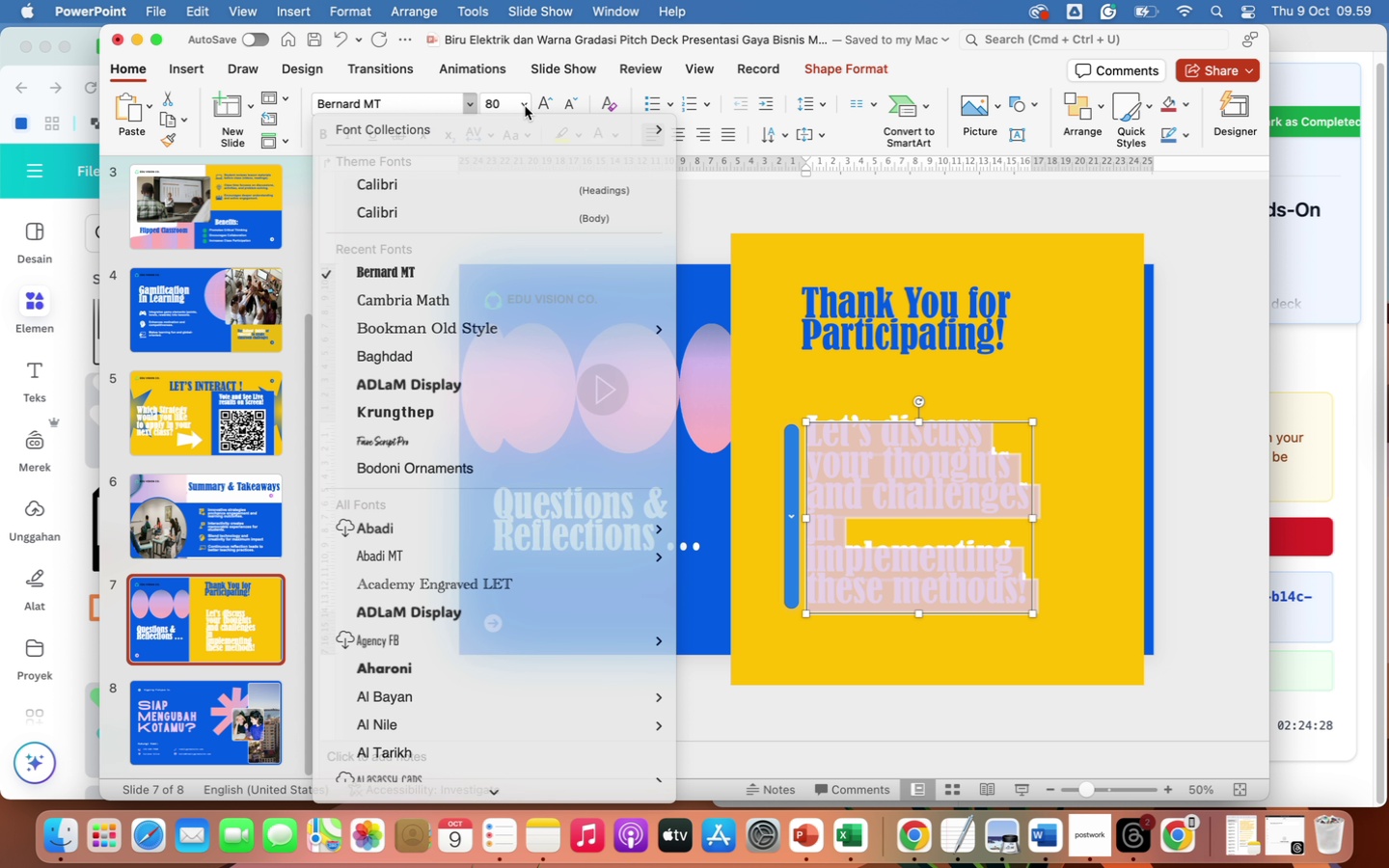 
left_click([525, 106])
 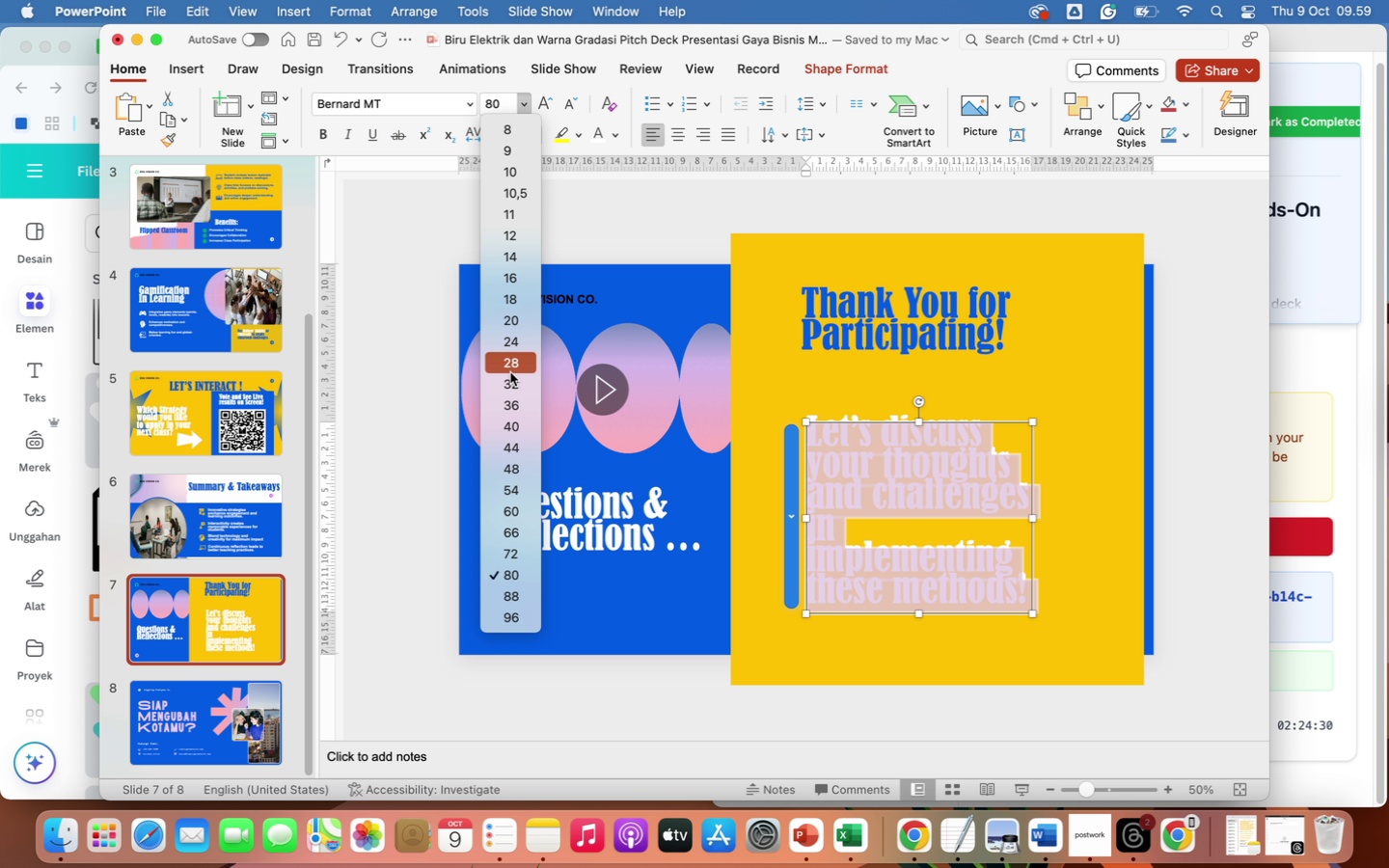 
left_click([514, 423])
 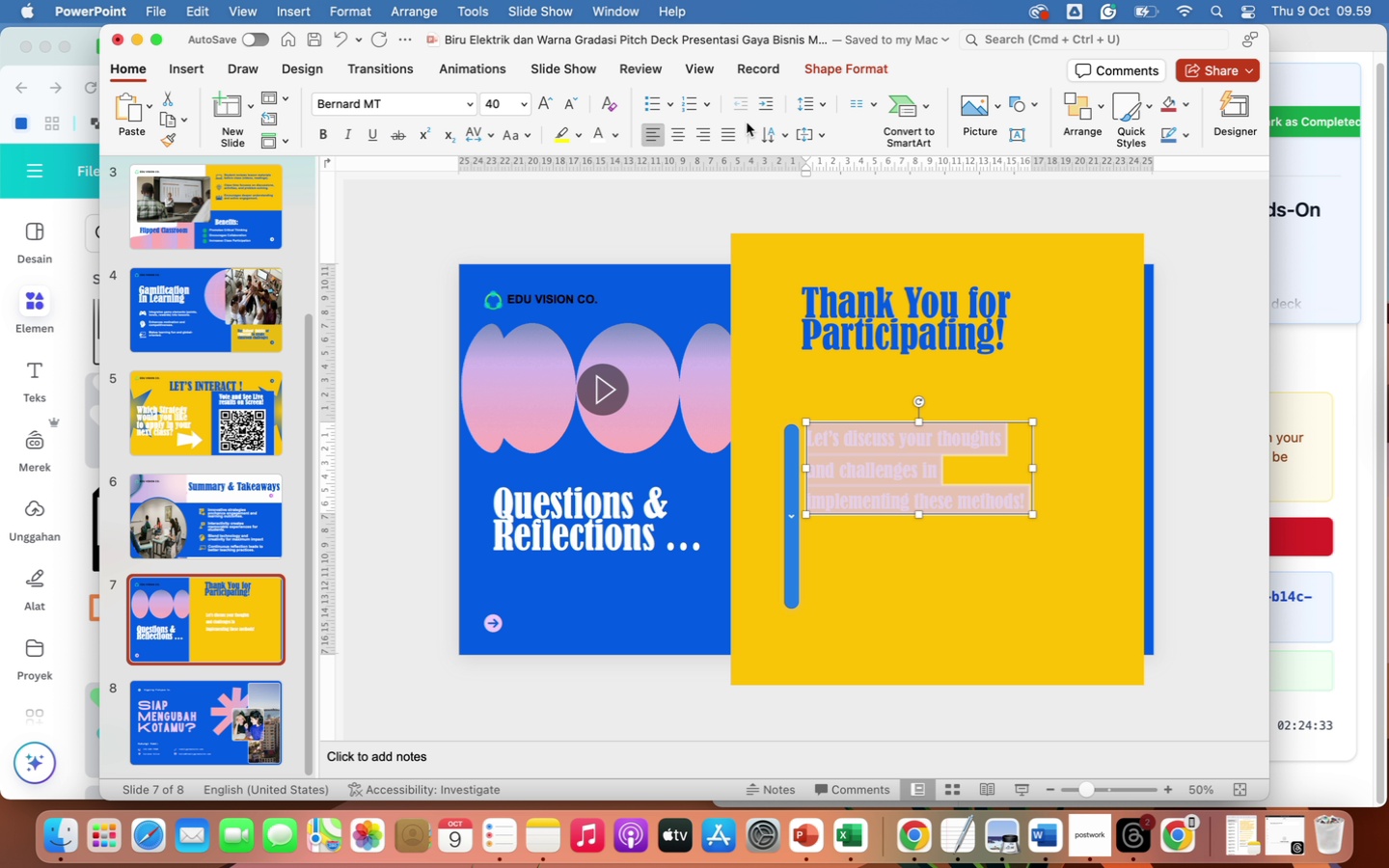 
left_click([803, 103])
 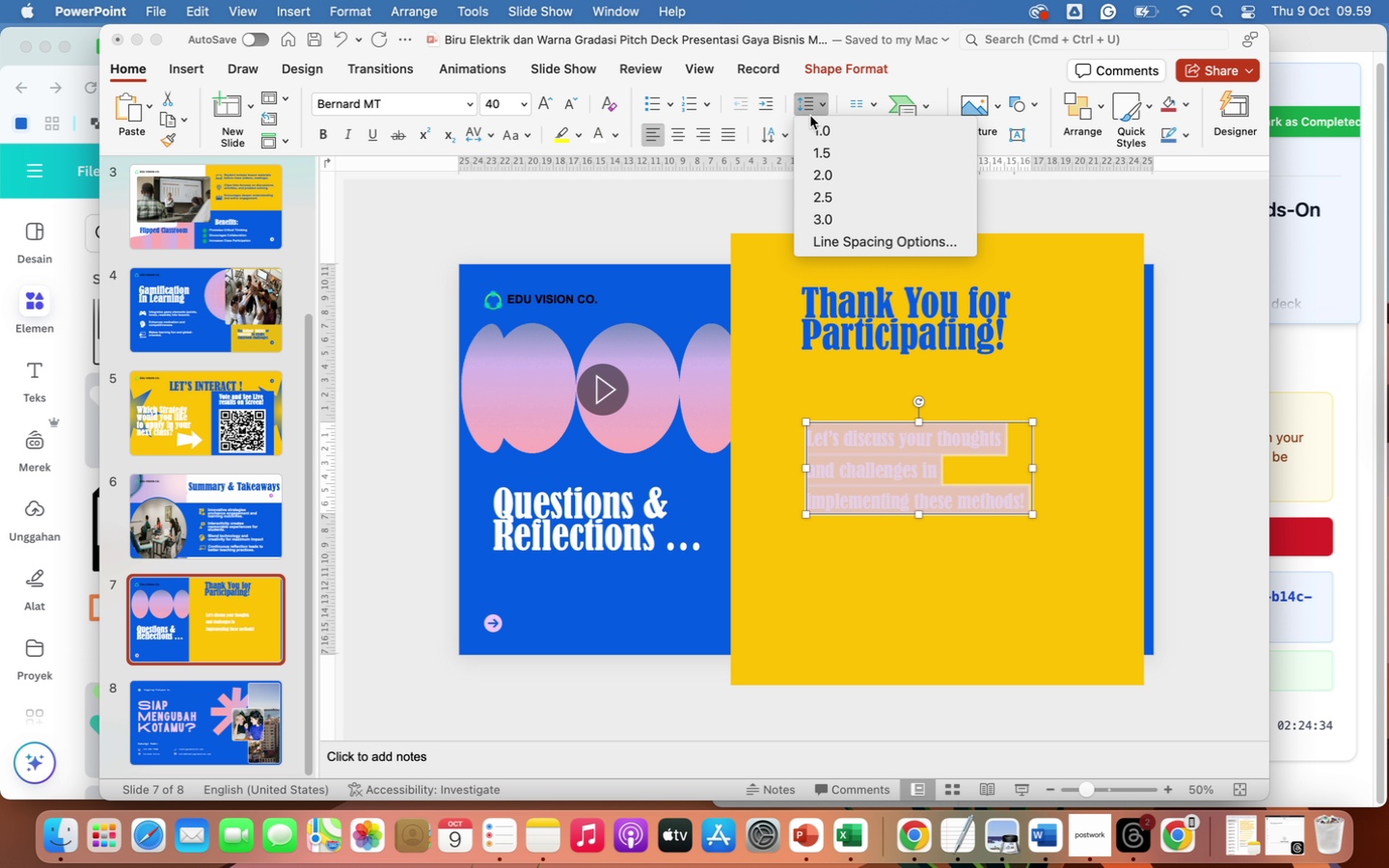 
left_click([817, 127])
 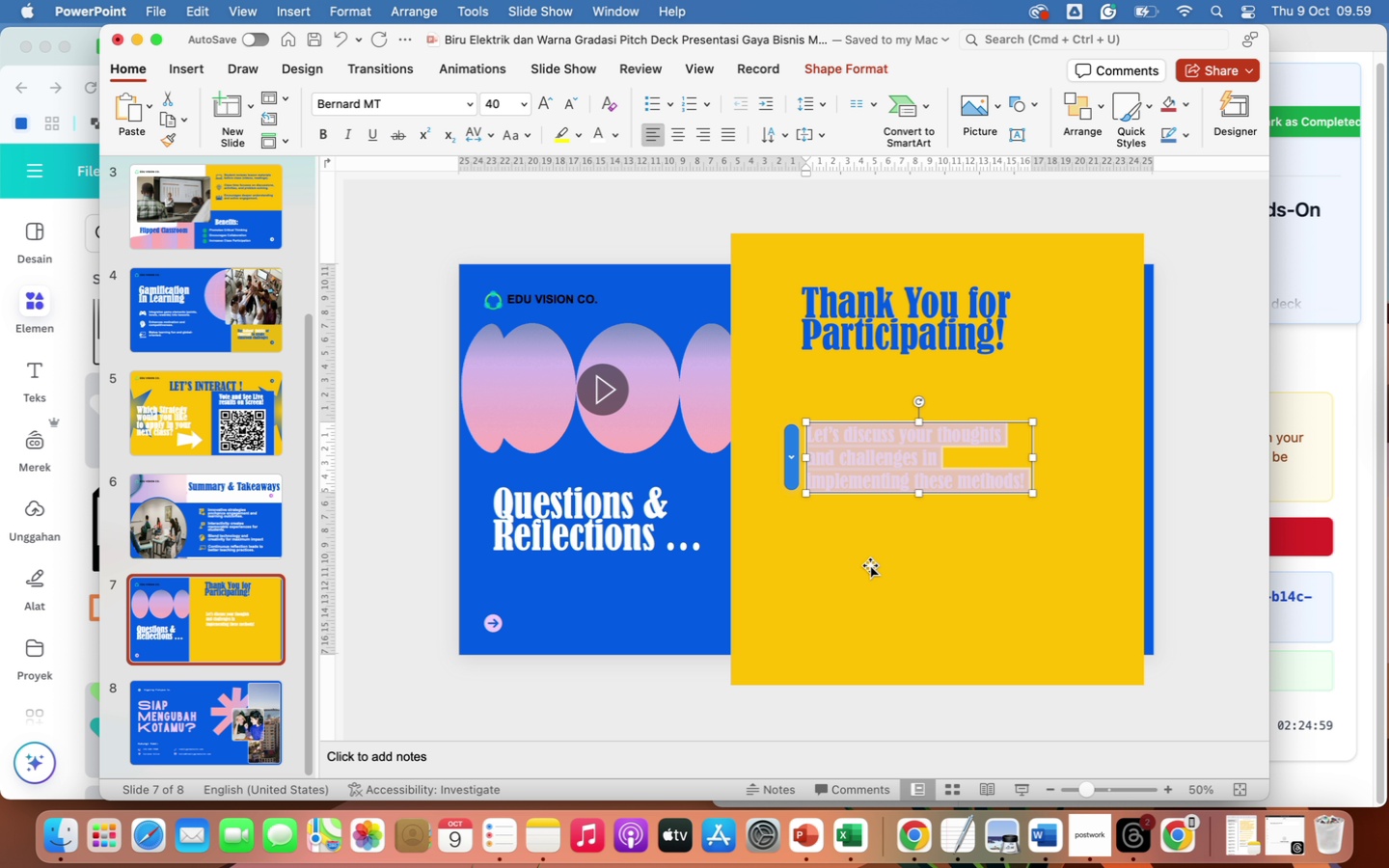 
wait(28.67)
 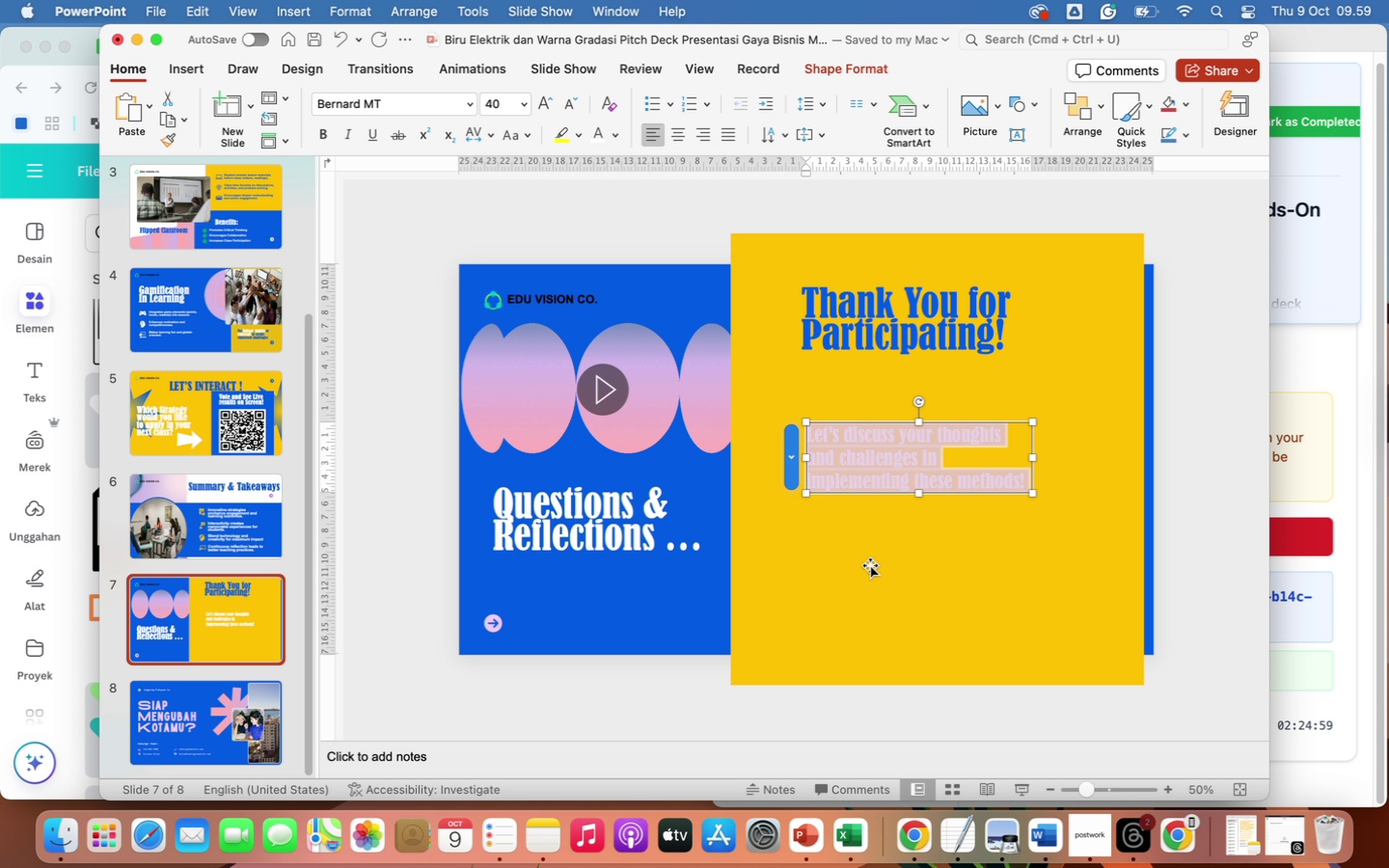 
scroll: coordinate [263, 194], scroll_direction: up, amount: 119.0
 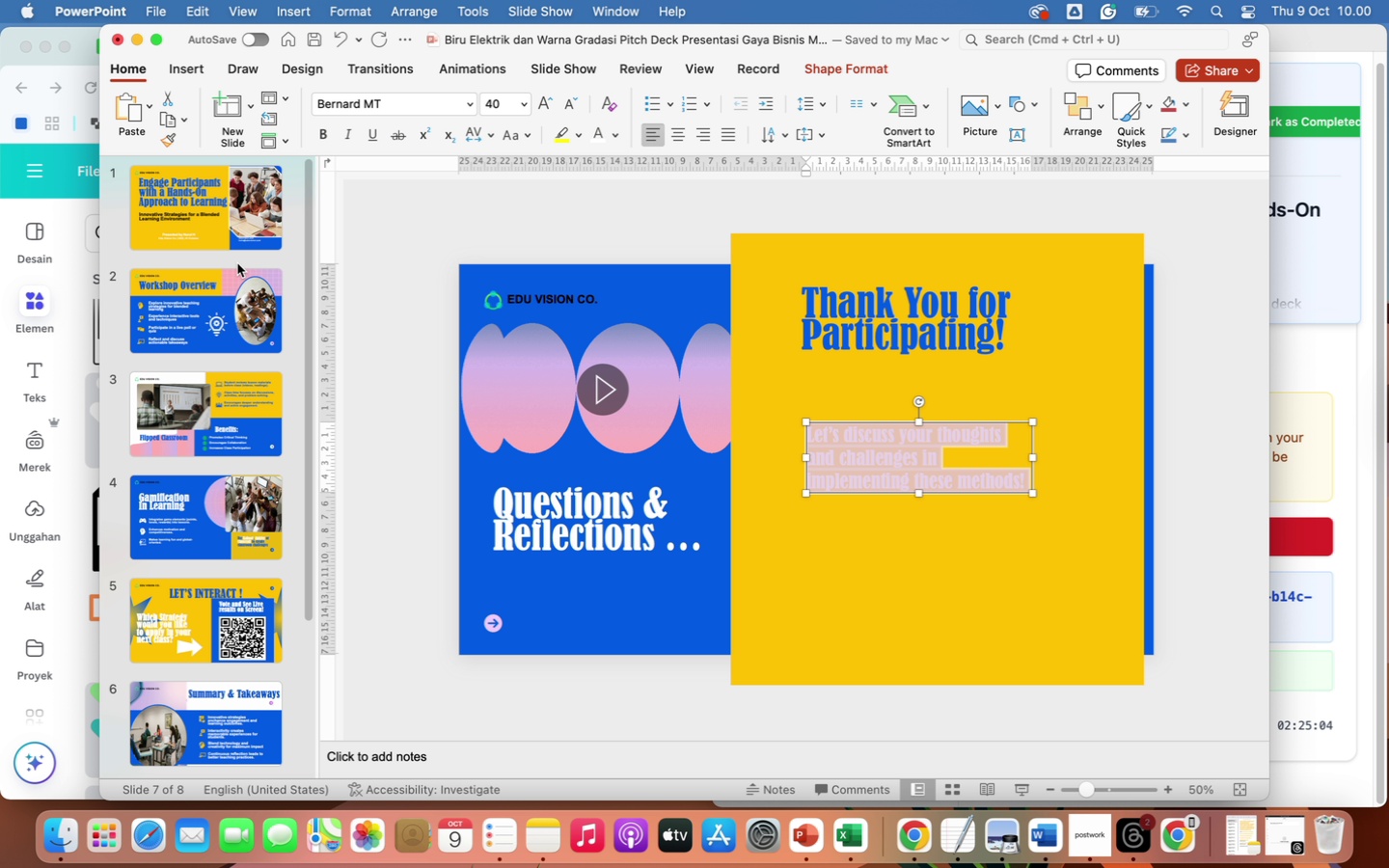 
left_click([231, 217])
 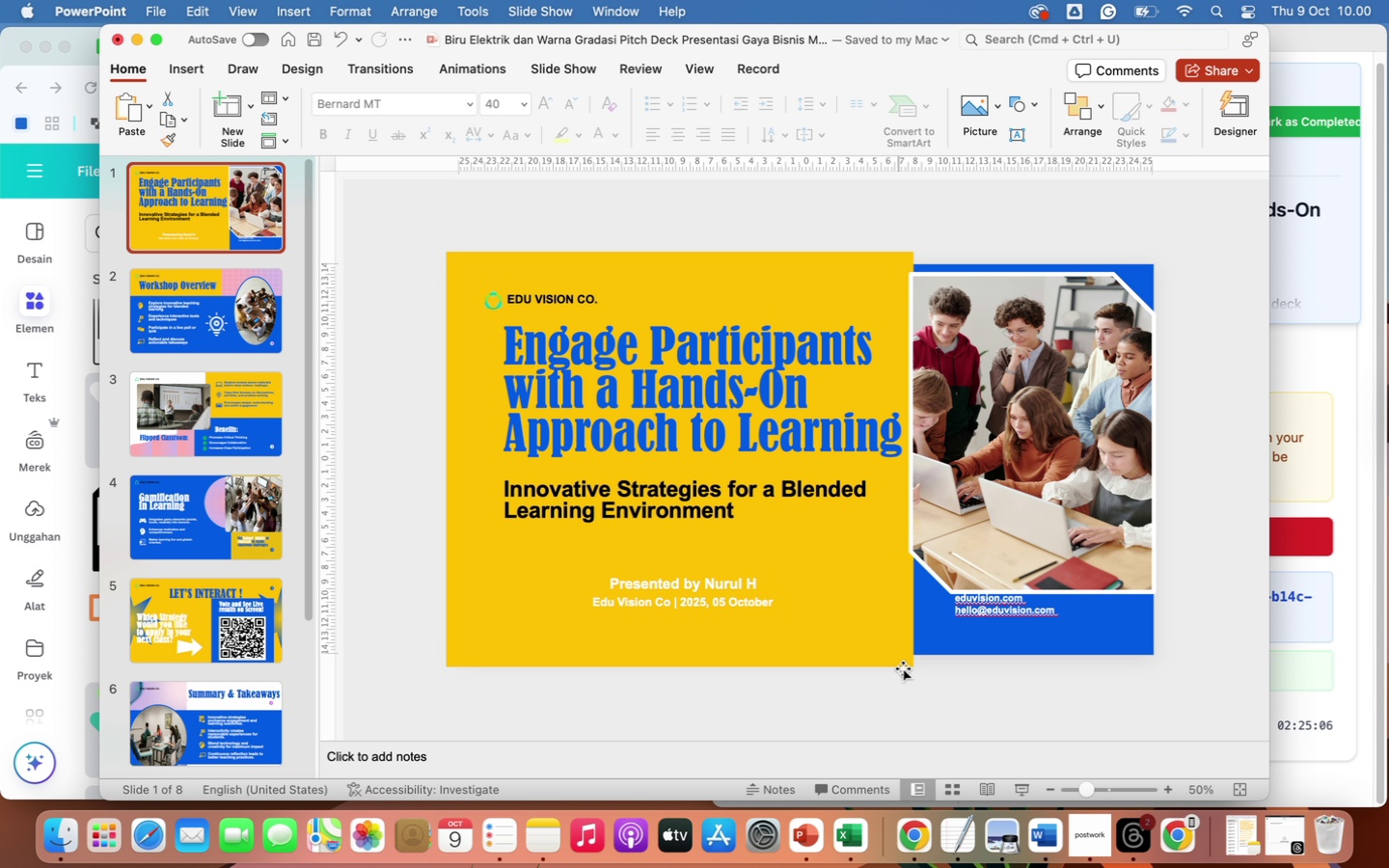 
left_click([1030, 690])
 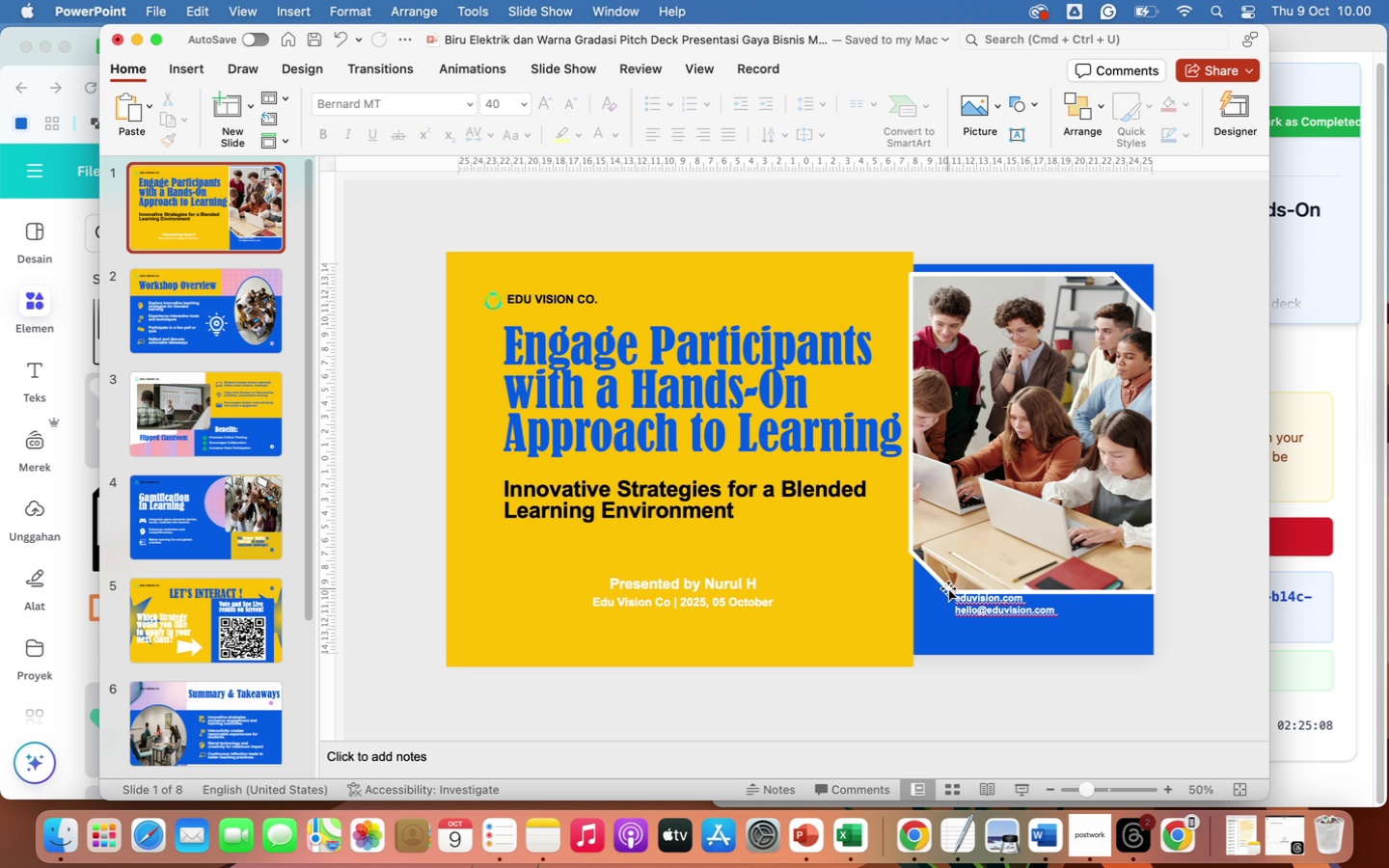 
left_click([1001, 706])
 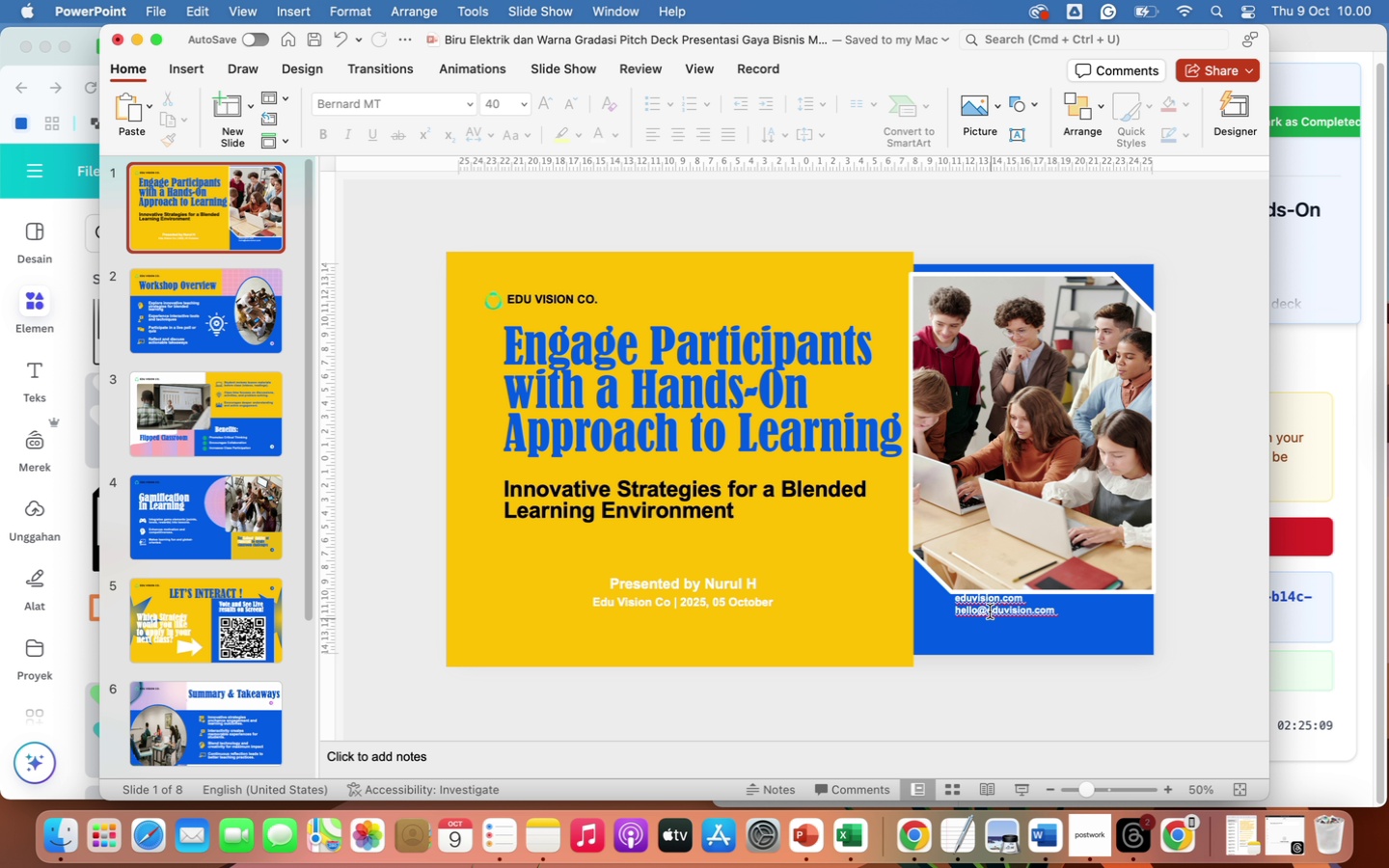 
left_click([987, 597])
 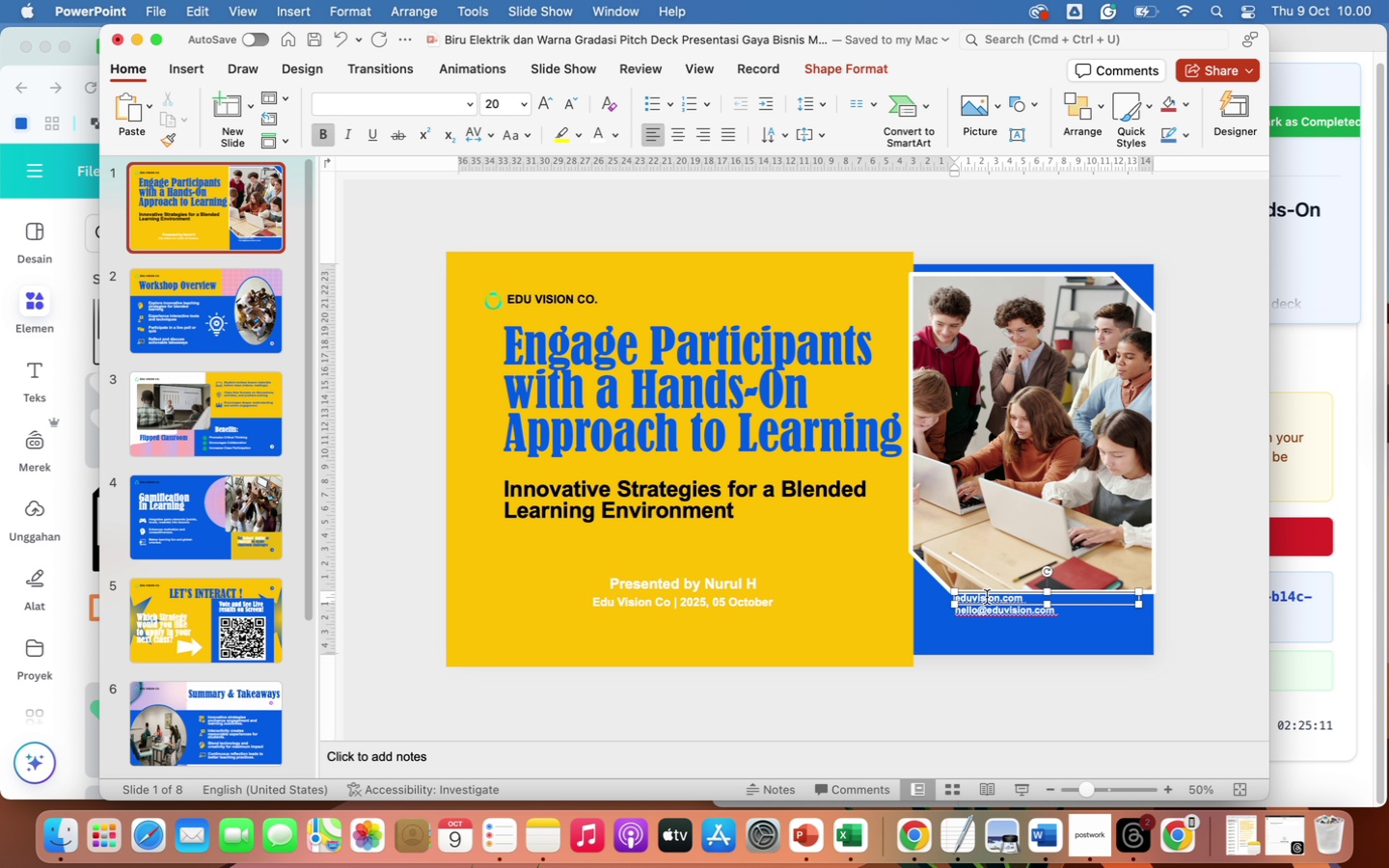 
hold_key(key=CommandLeft, duration=3.19)
left_click([990, 610])
 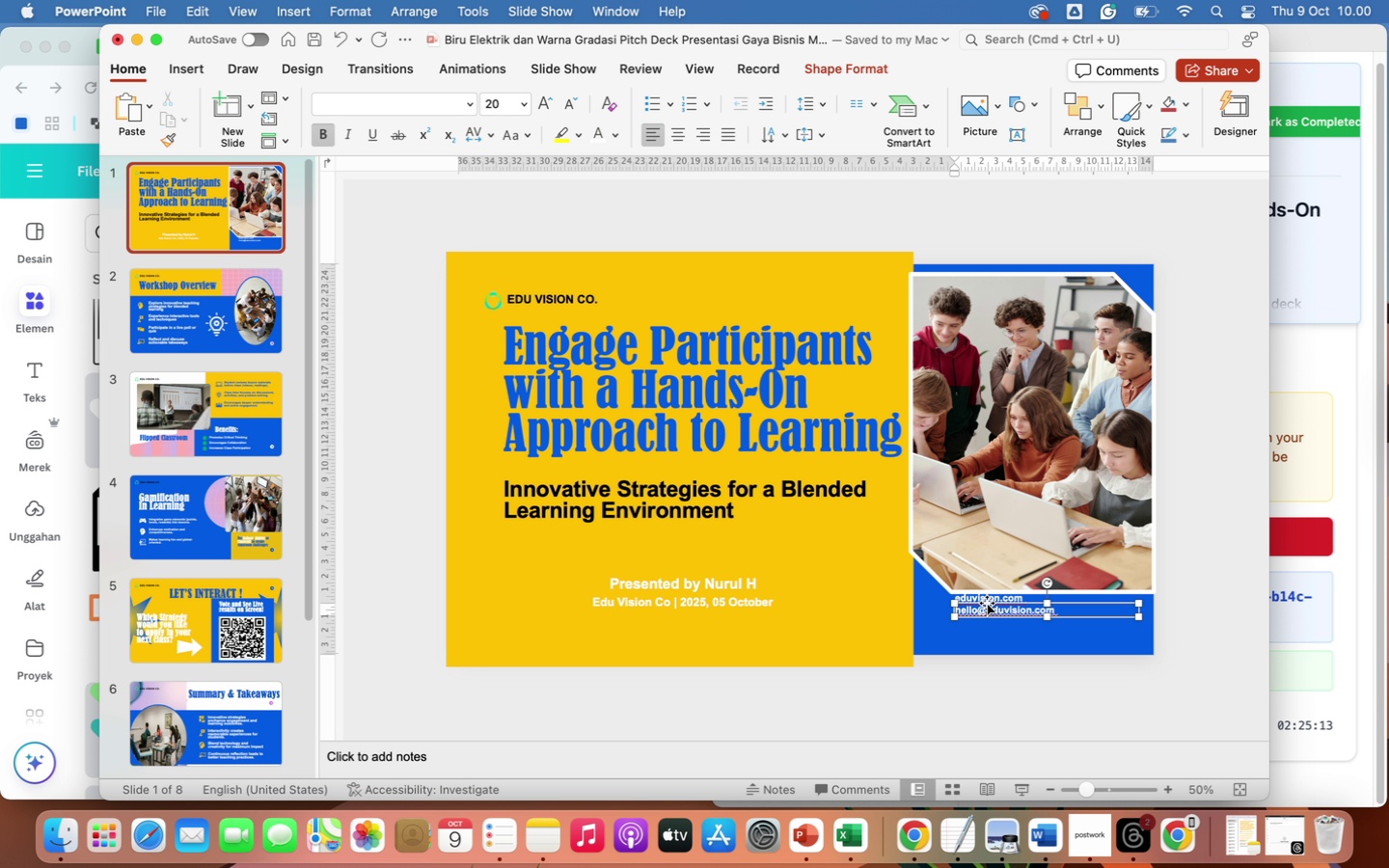 
left_click([984, 599])
 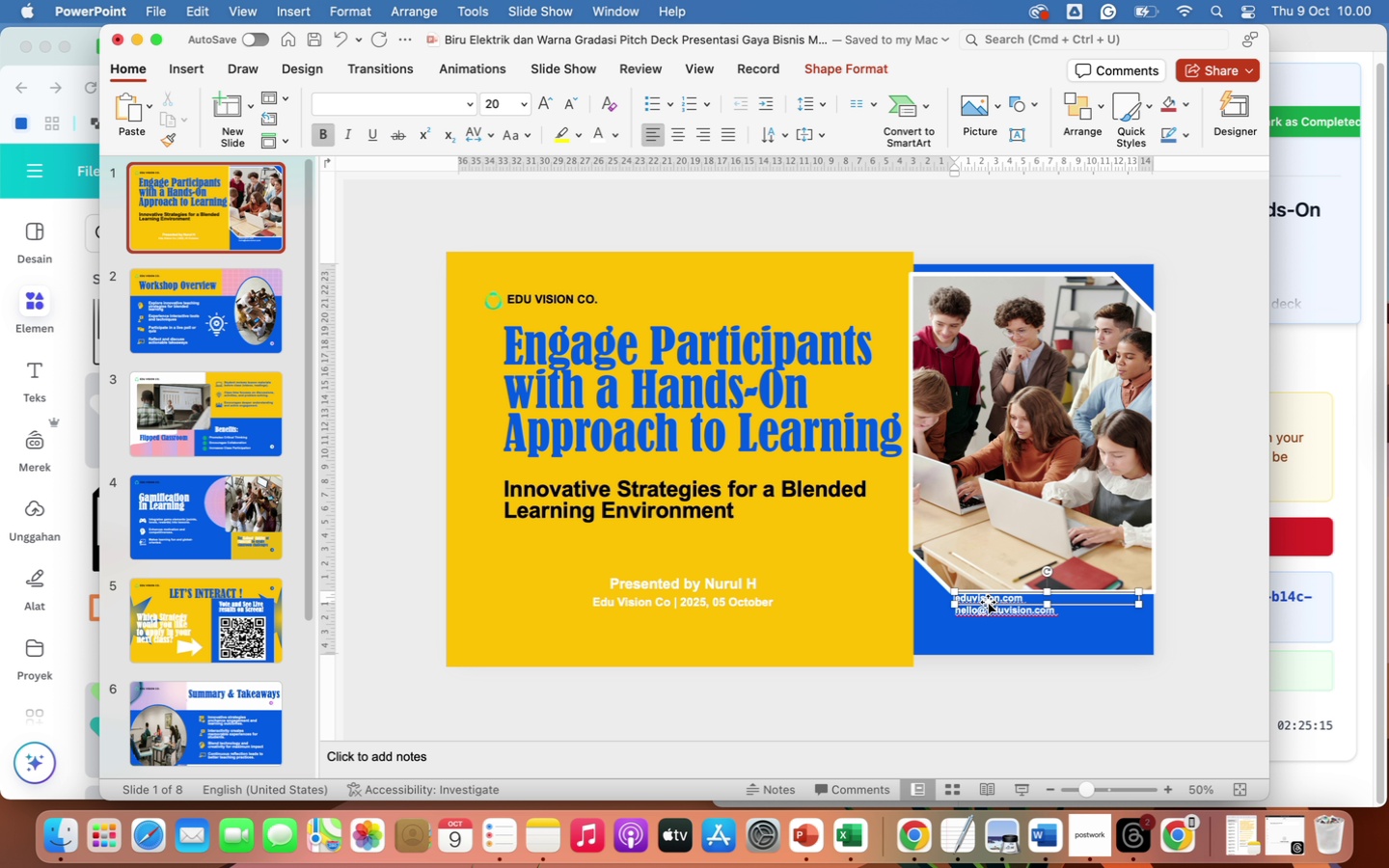 
hold_key(key=CommandLeft, duration=4.46)
left_click([987, 601])
 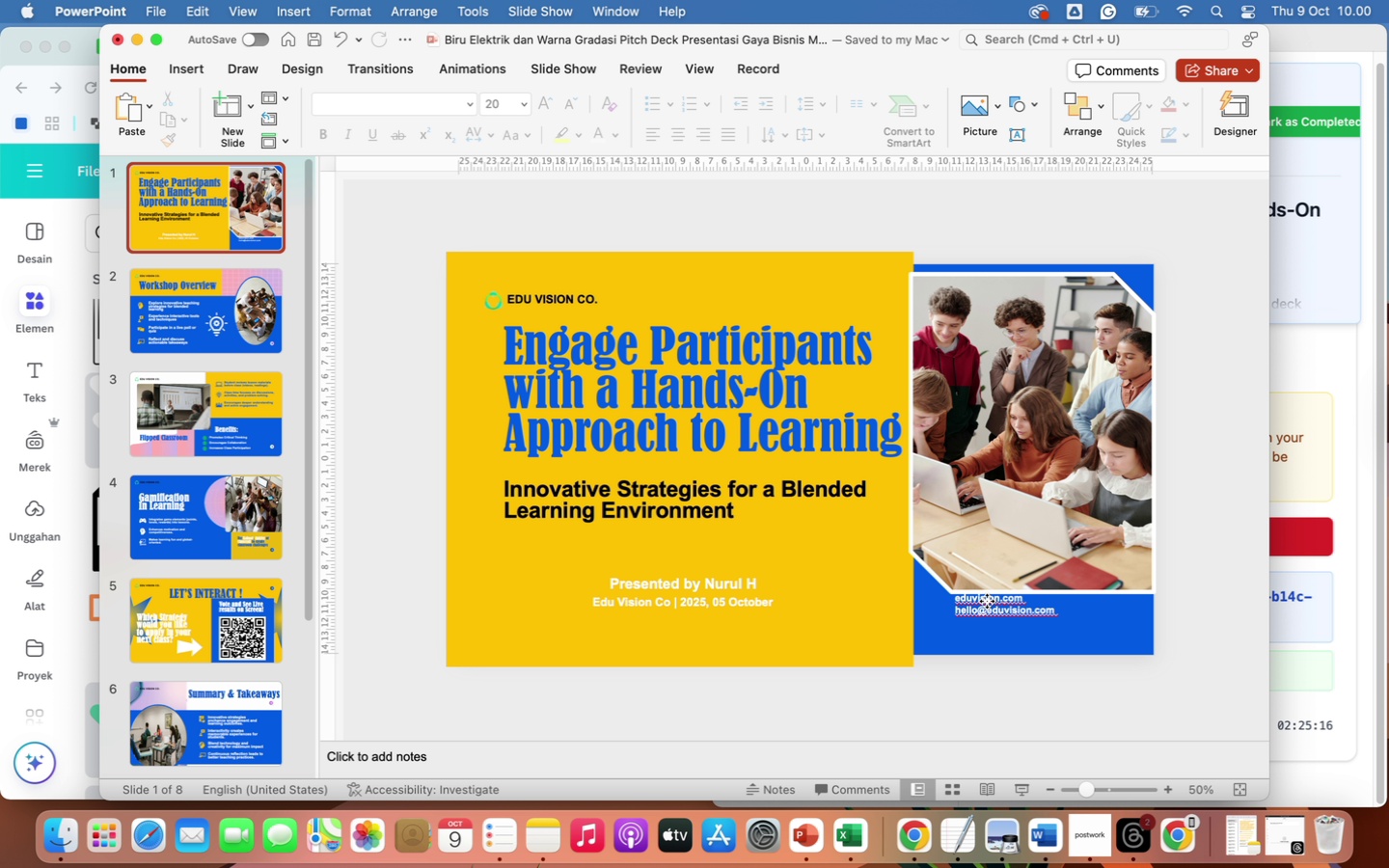 
left_click([986, 599])
 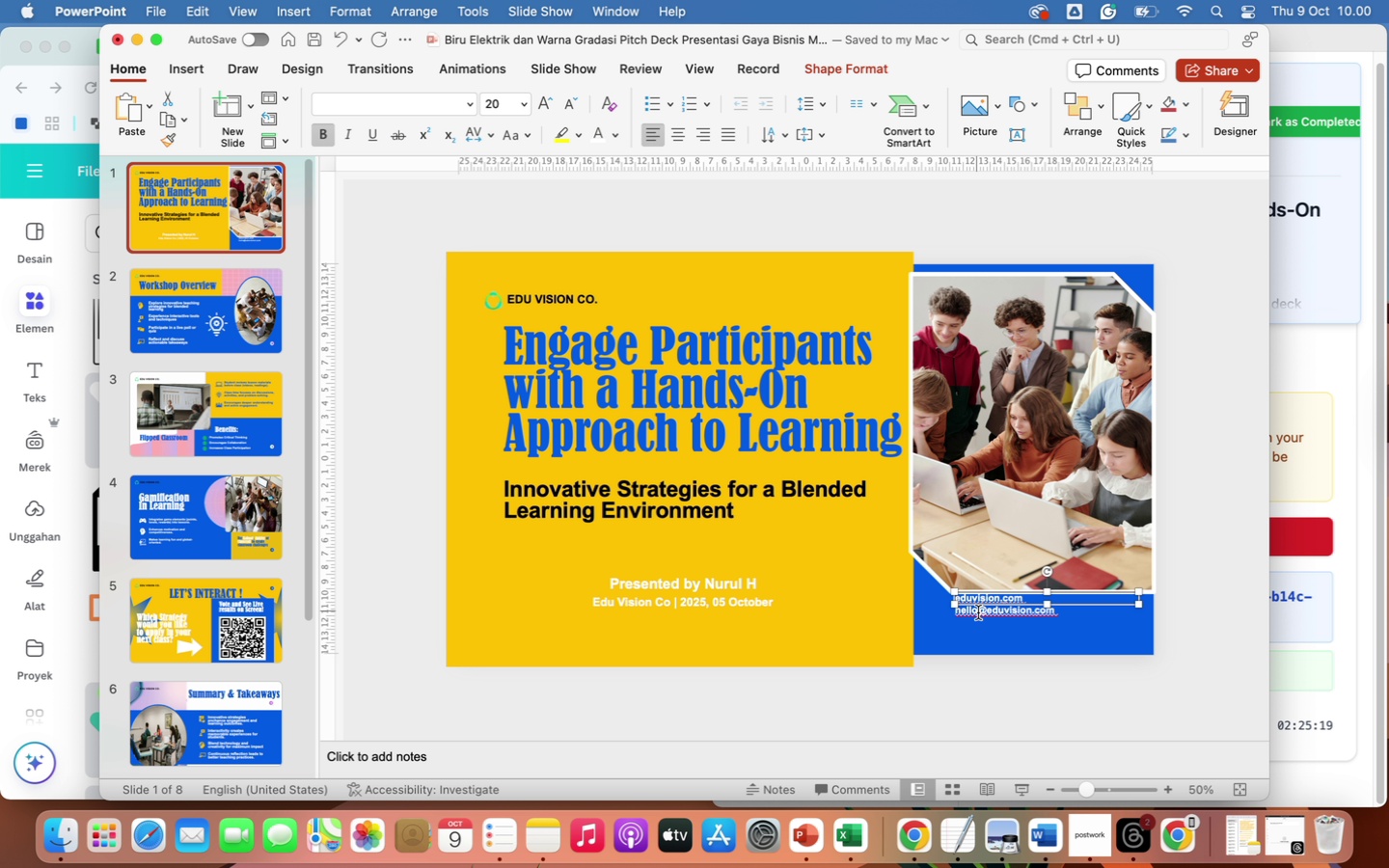 
left_click([979, 619])
 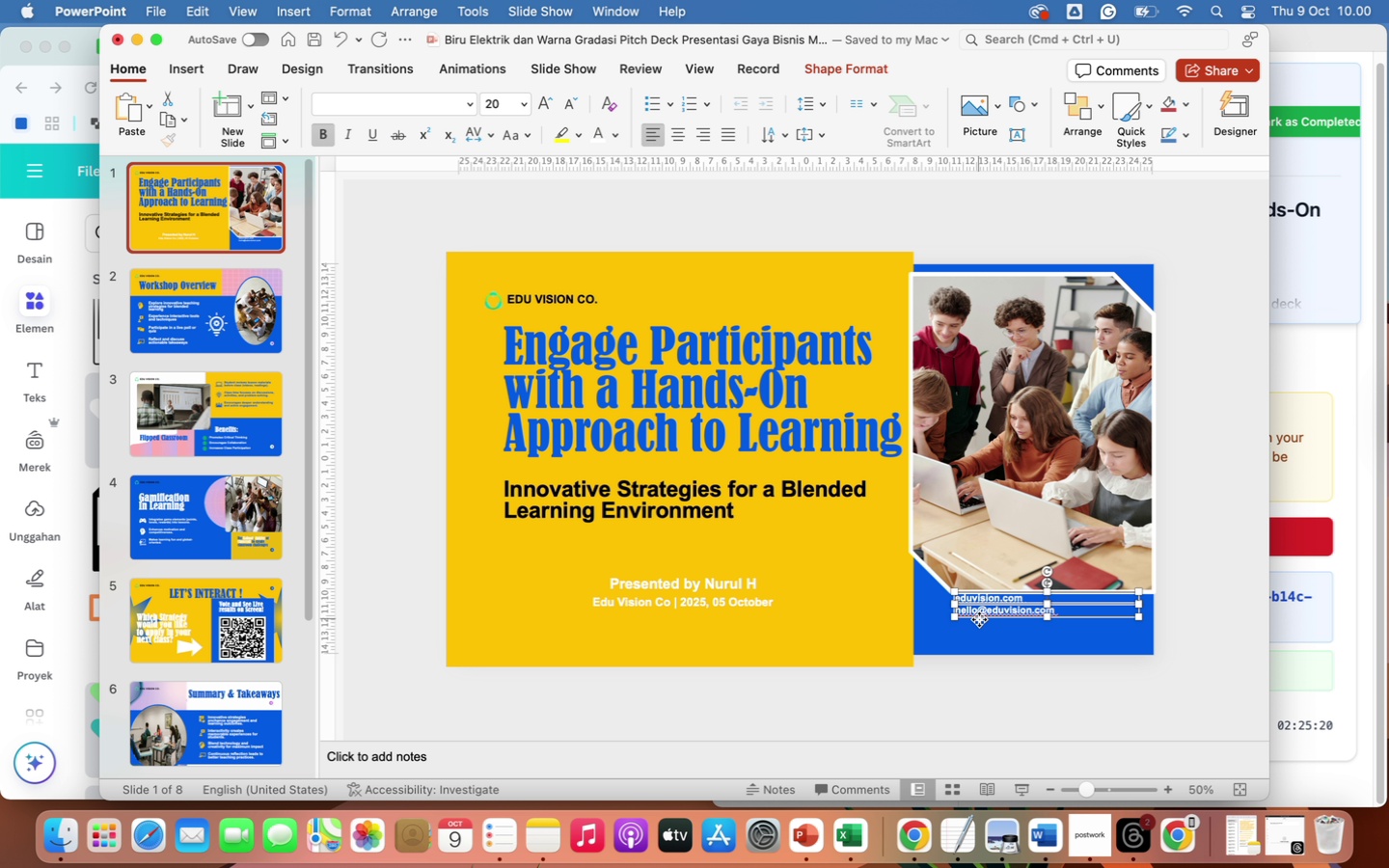 
right_click([979, 619])
 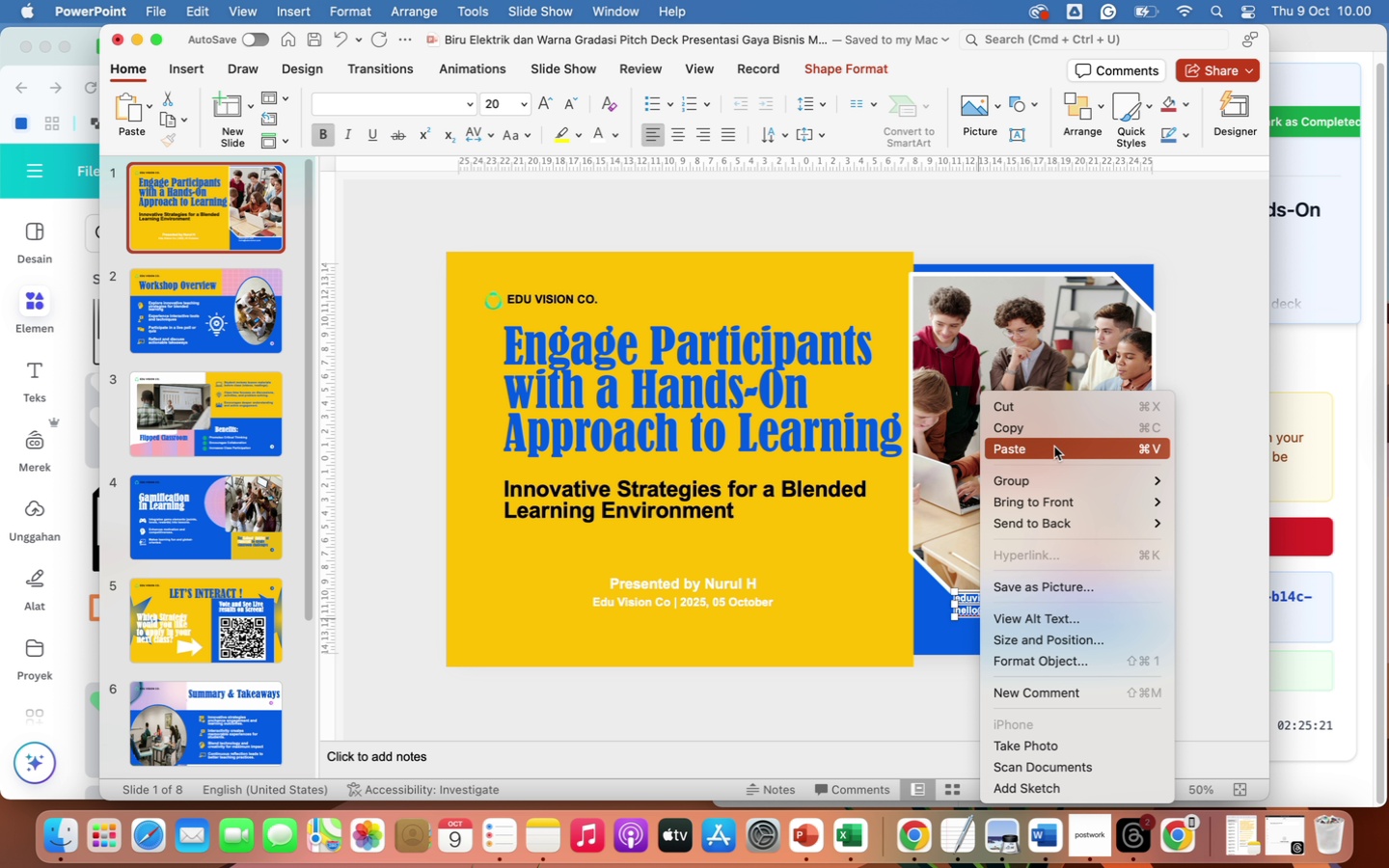 
left_click([1046, 425])
 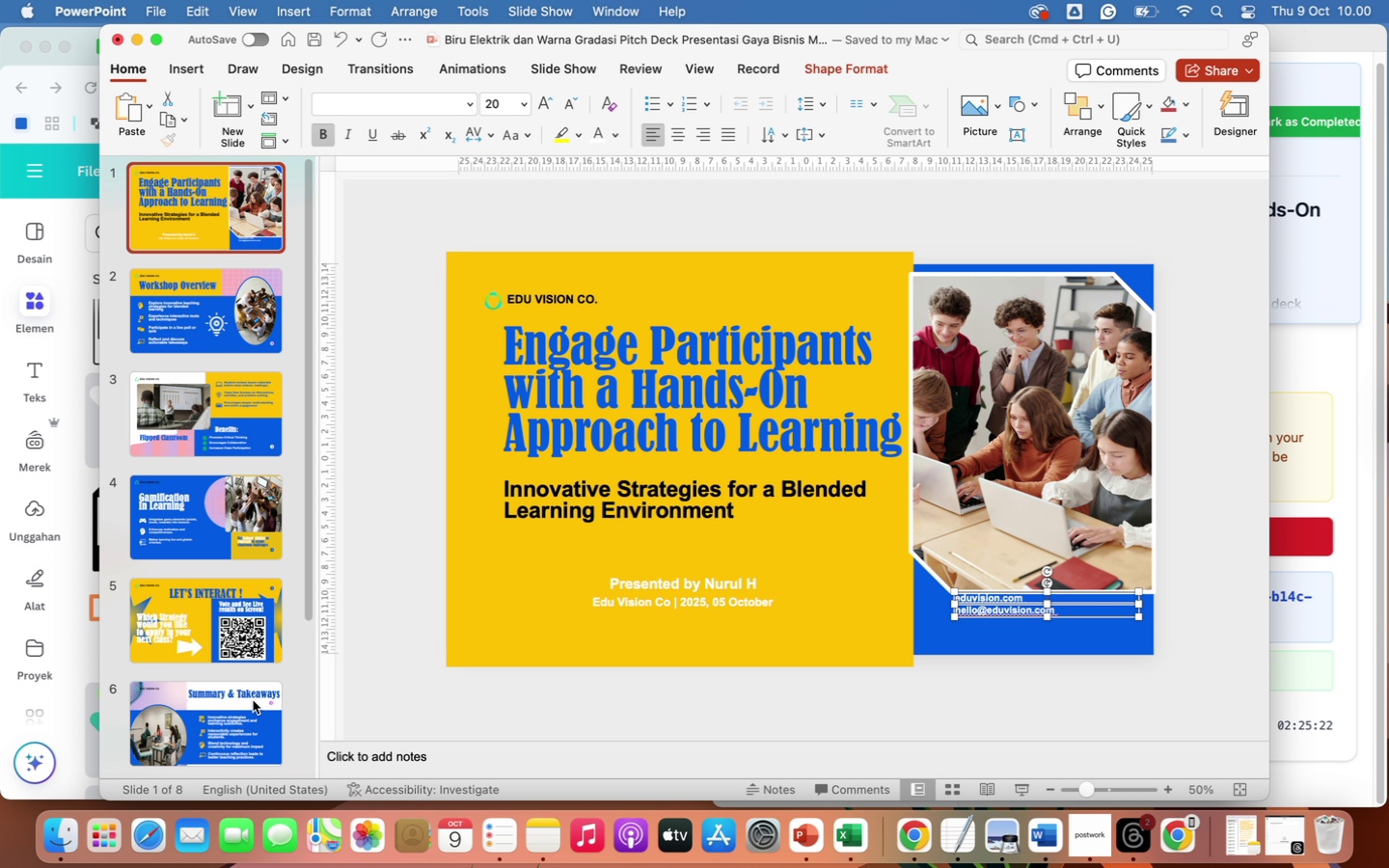 
scroll: coordinate [225, 712], scroll_direction: down, amount: 291.0
 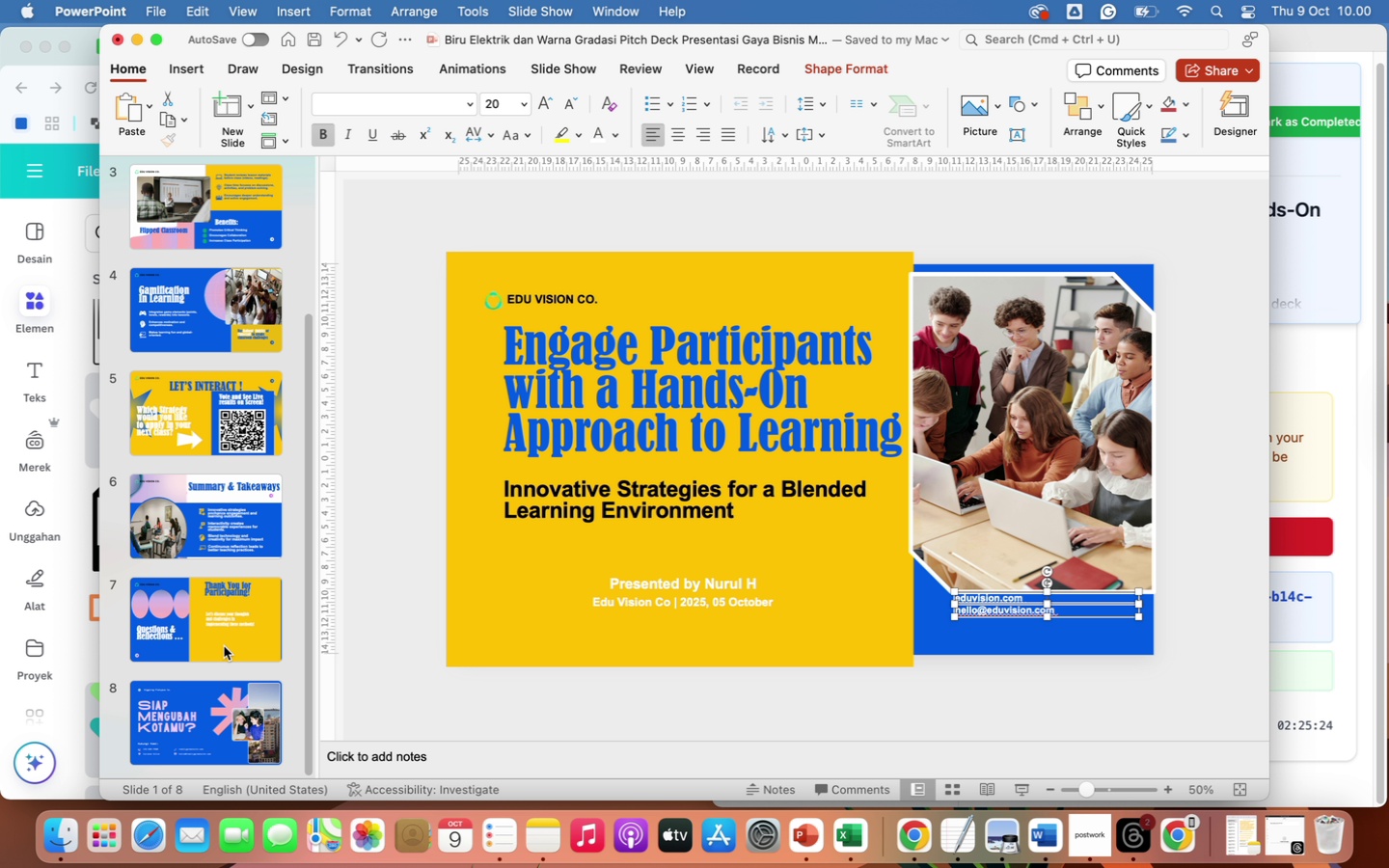 
left_click([218, 651])
 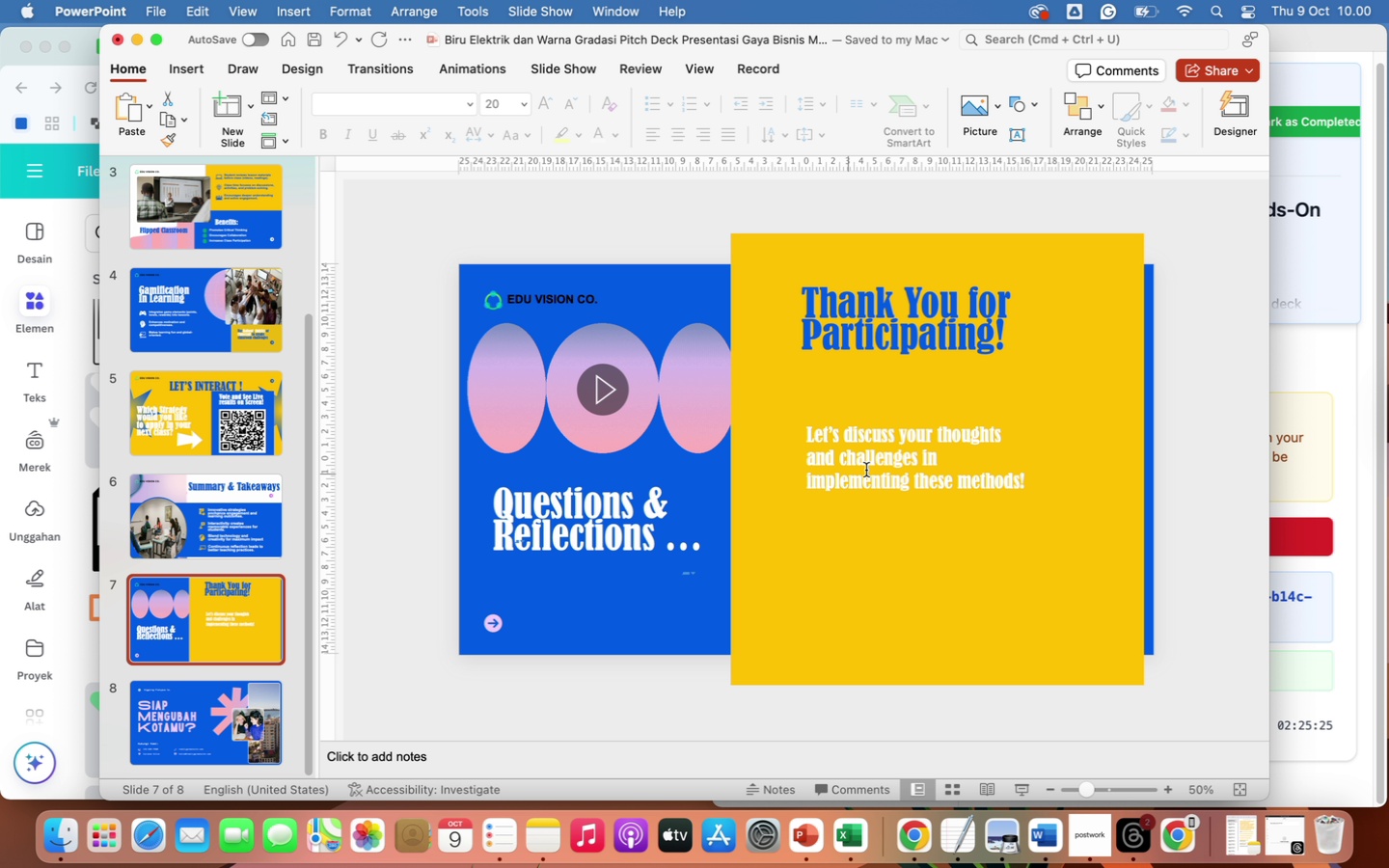 
right_click([941, 566])
 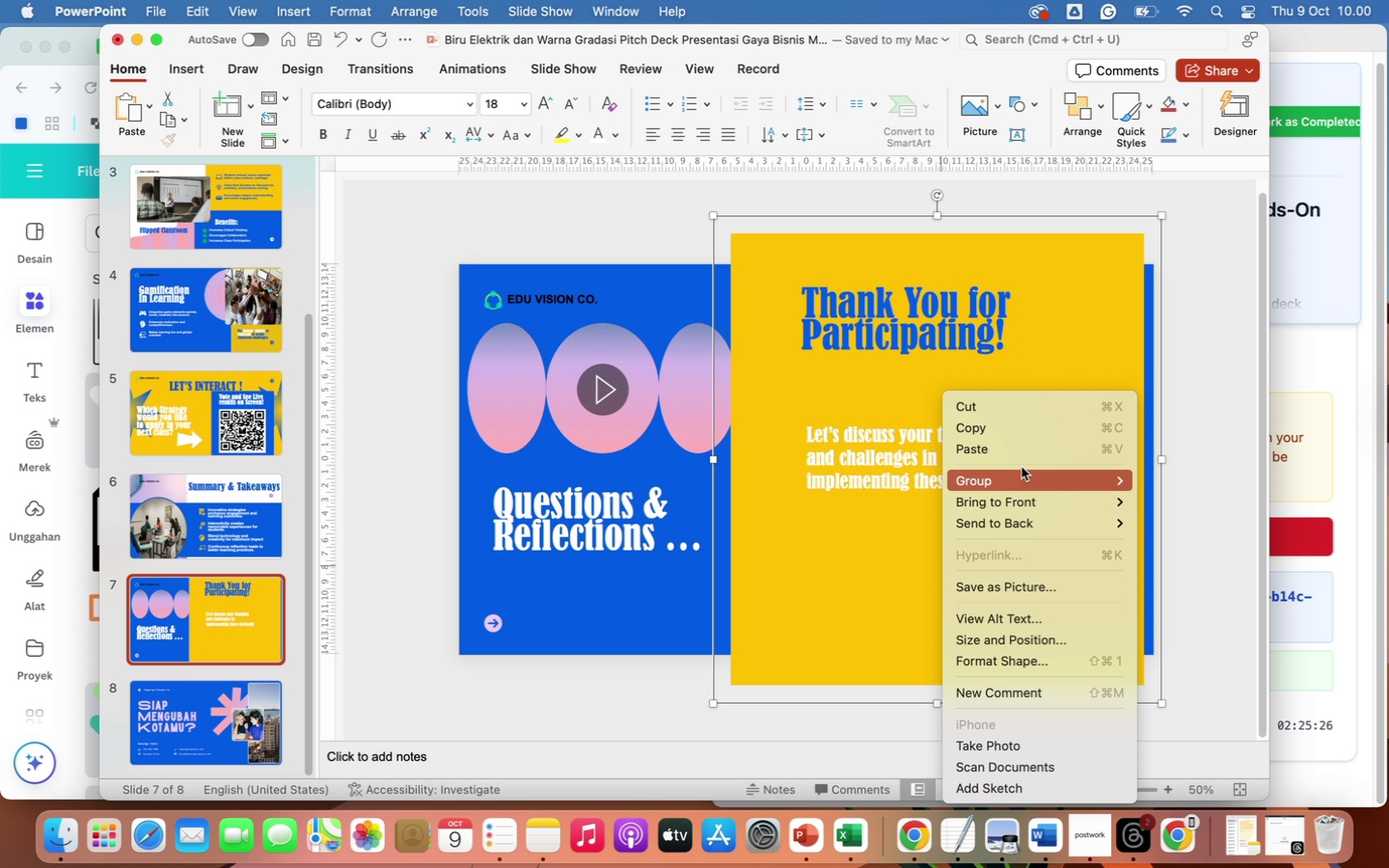 
left_click([1016, 443])
 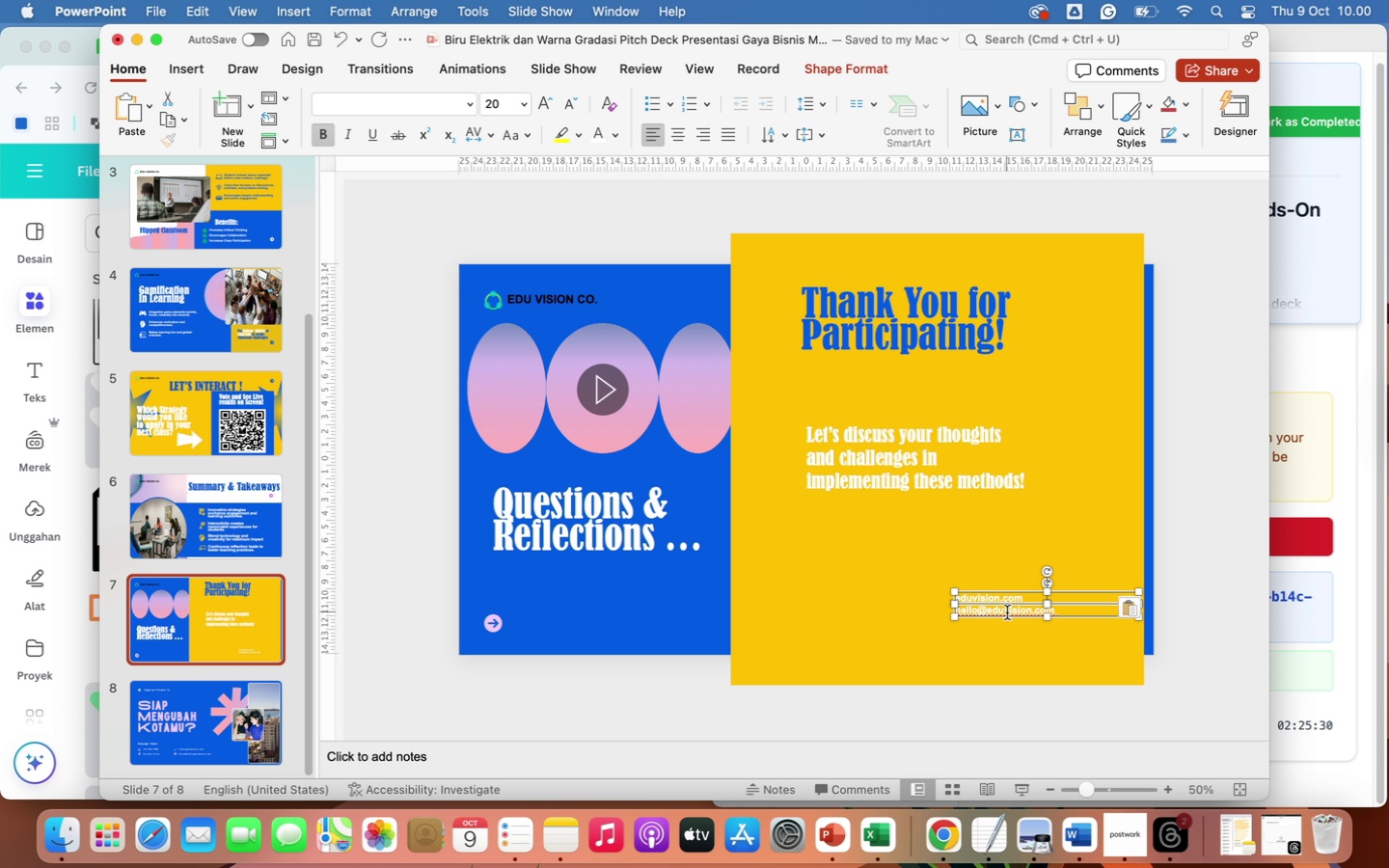 
left_click_drag(start_coordinate=[954, 592], to_coordinate=[933, 583])
 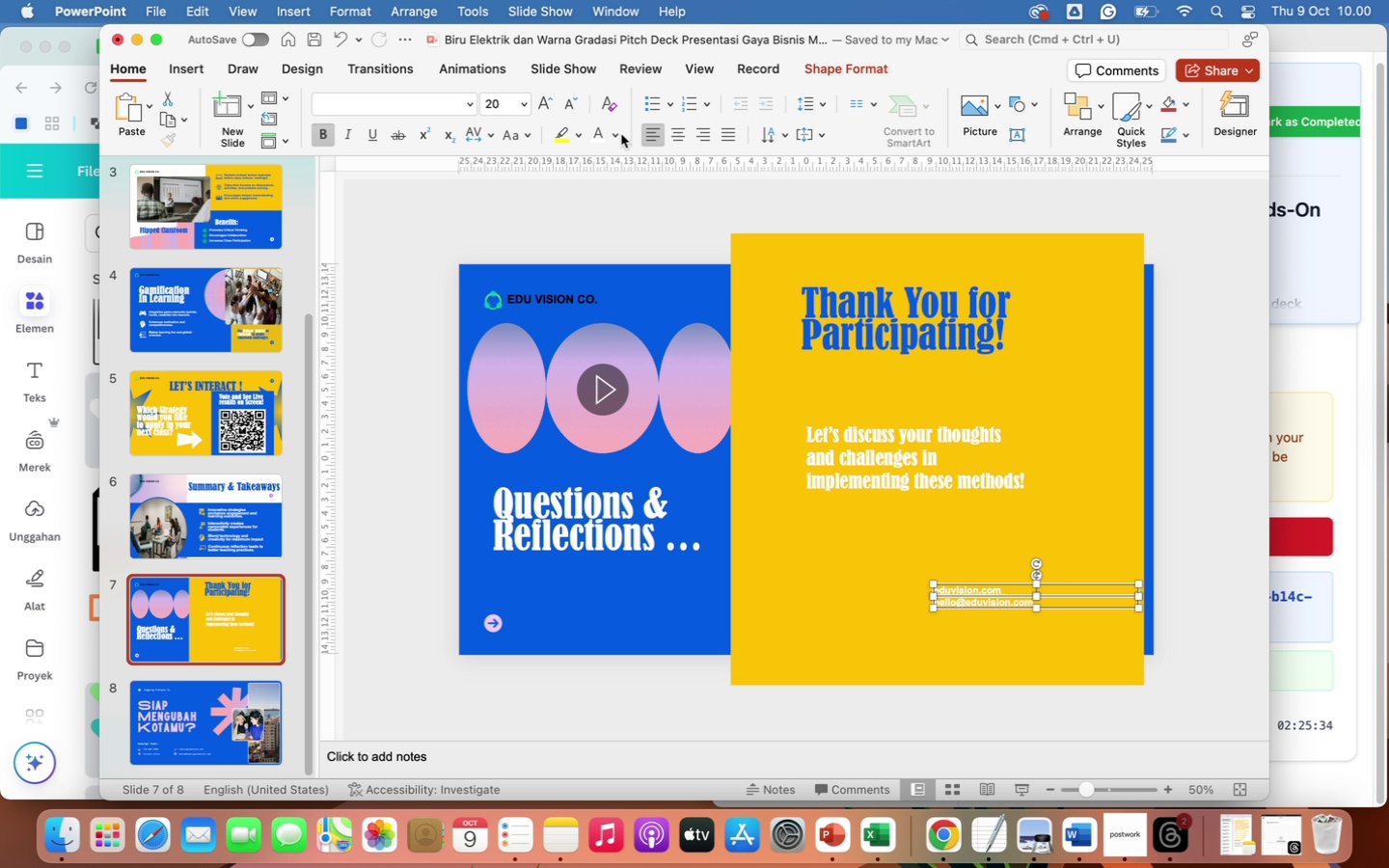 
left_click([613, 133])
 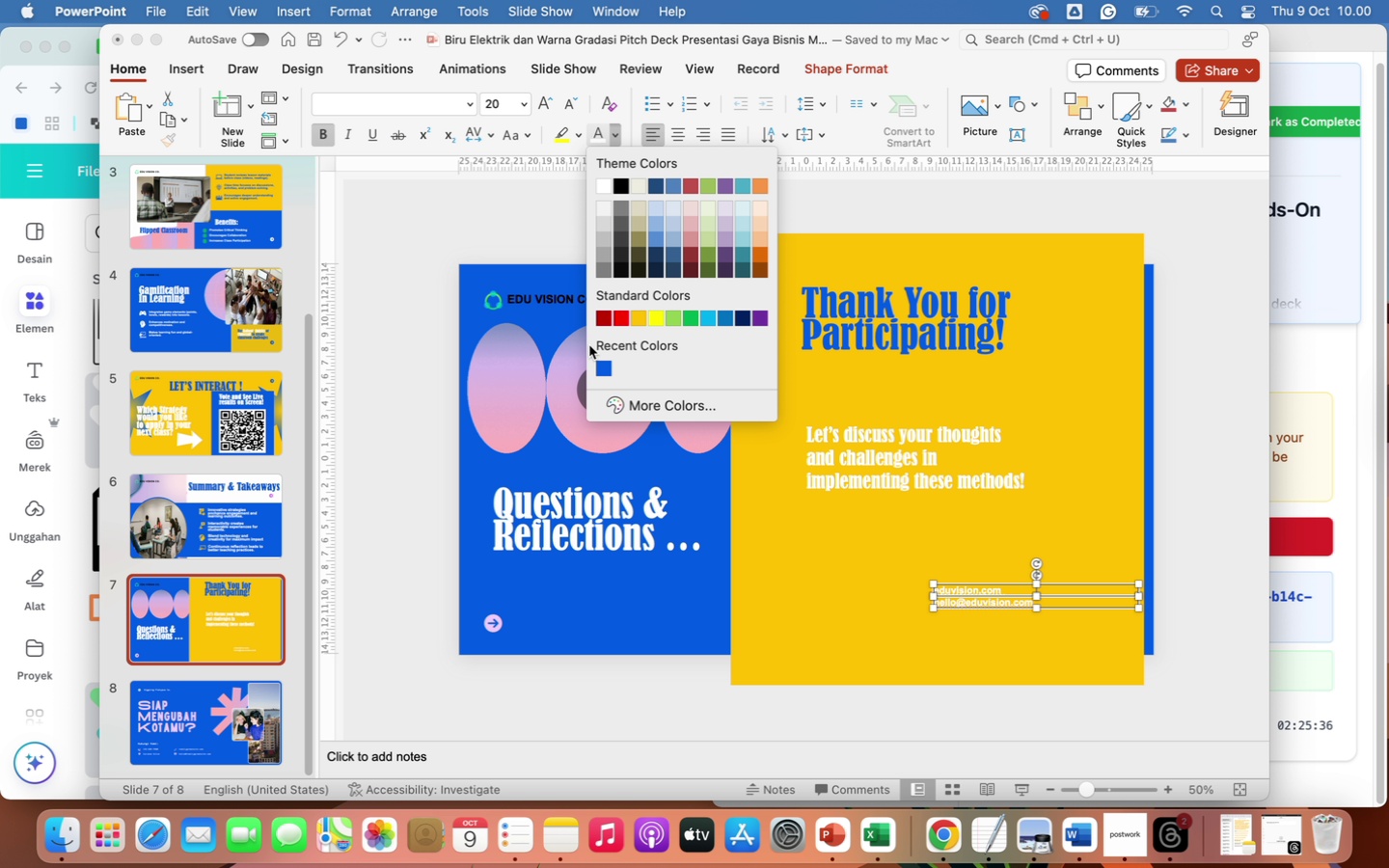 
left_click([602, 367])
 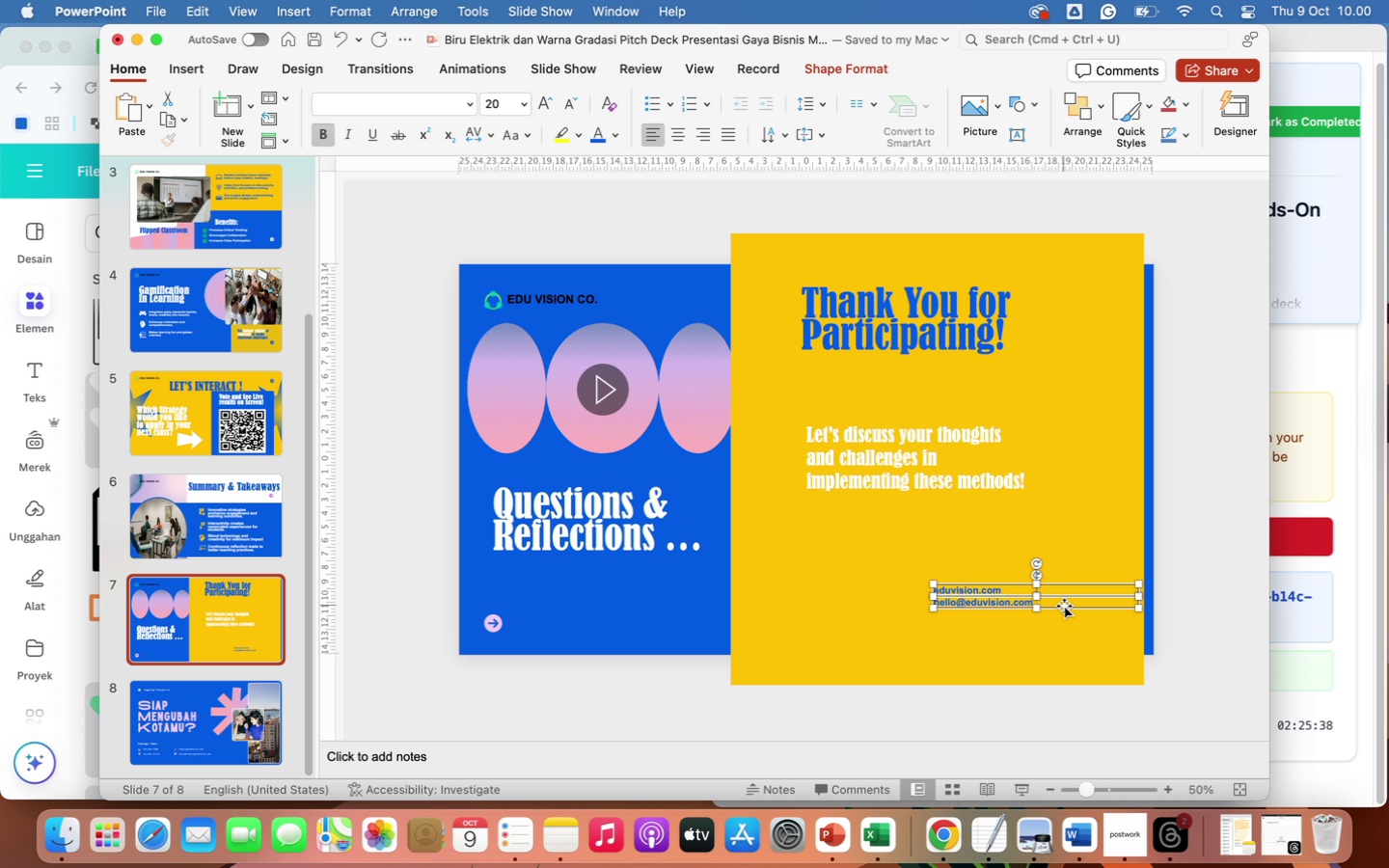 
left_click_drag(start_coordinate=[1064, 606], to_coordinate=[915, 612])
 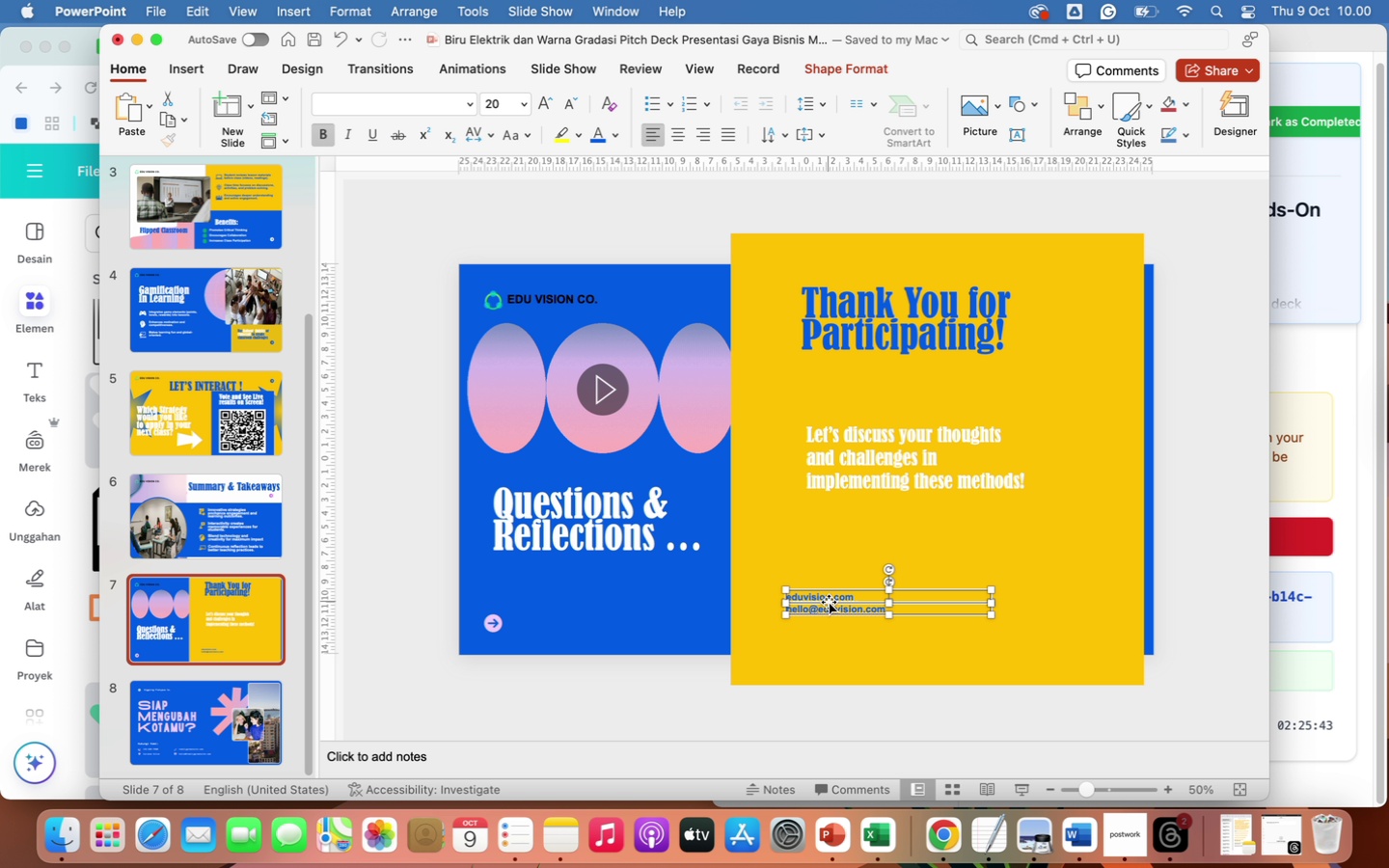 
left_click([818, 572])
 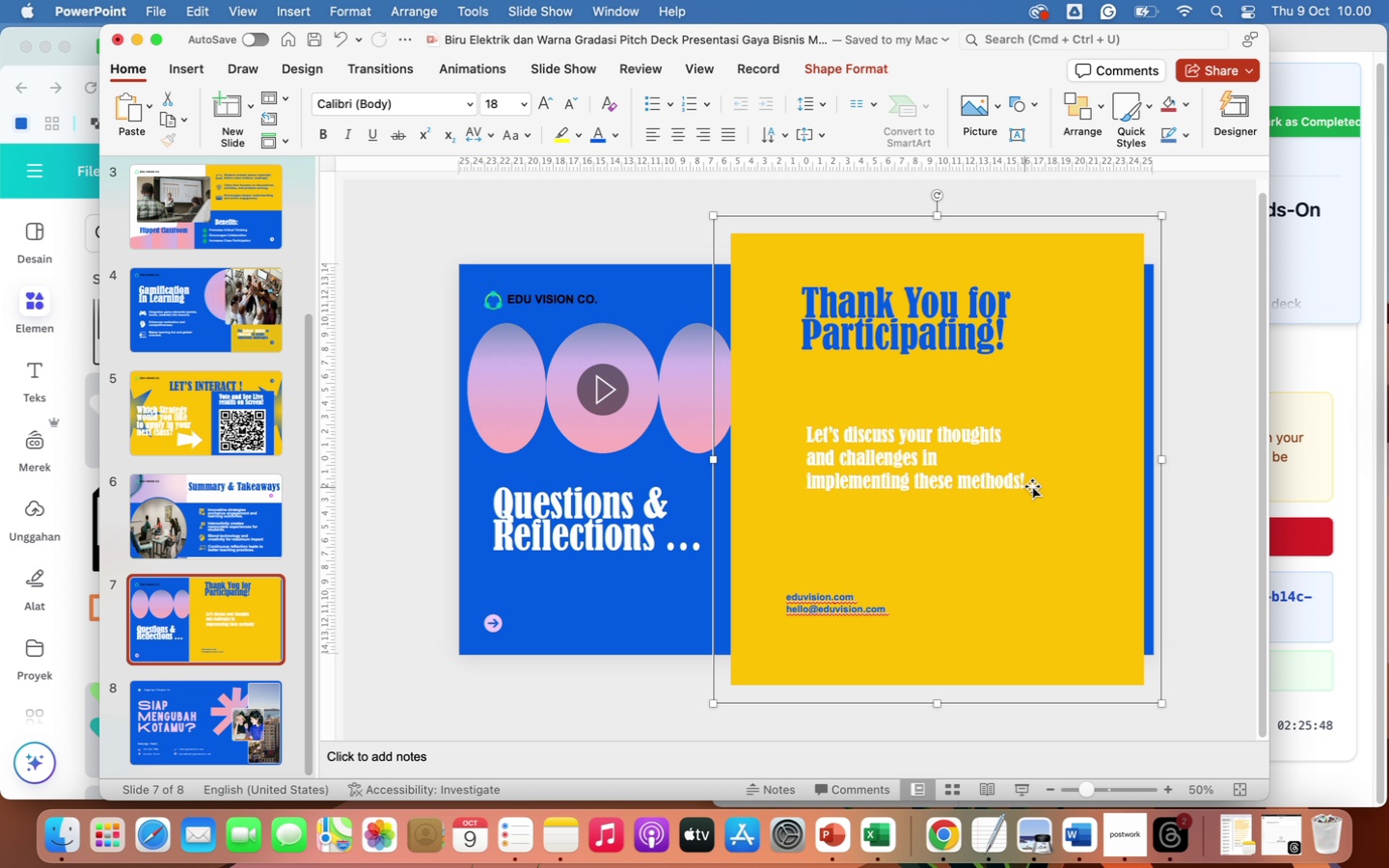 
wait(5.31)
 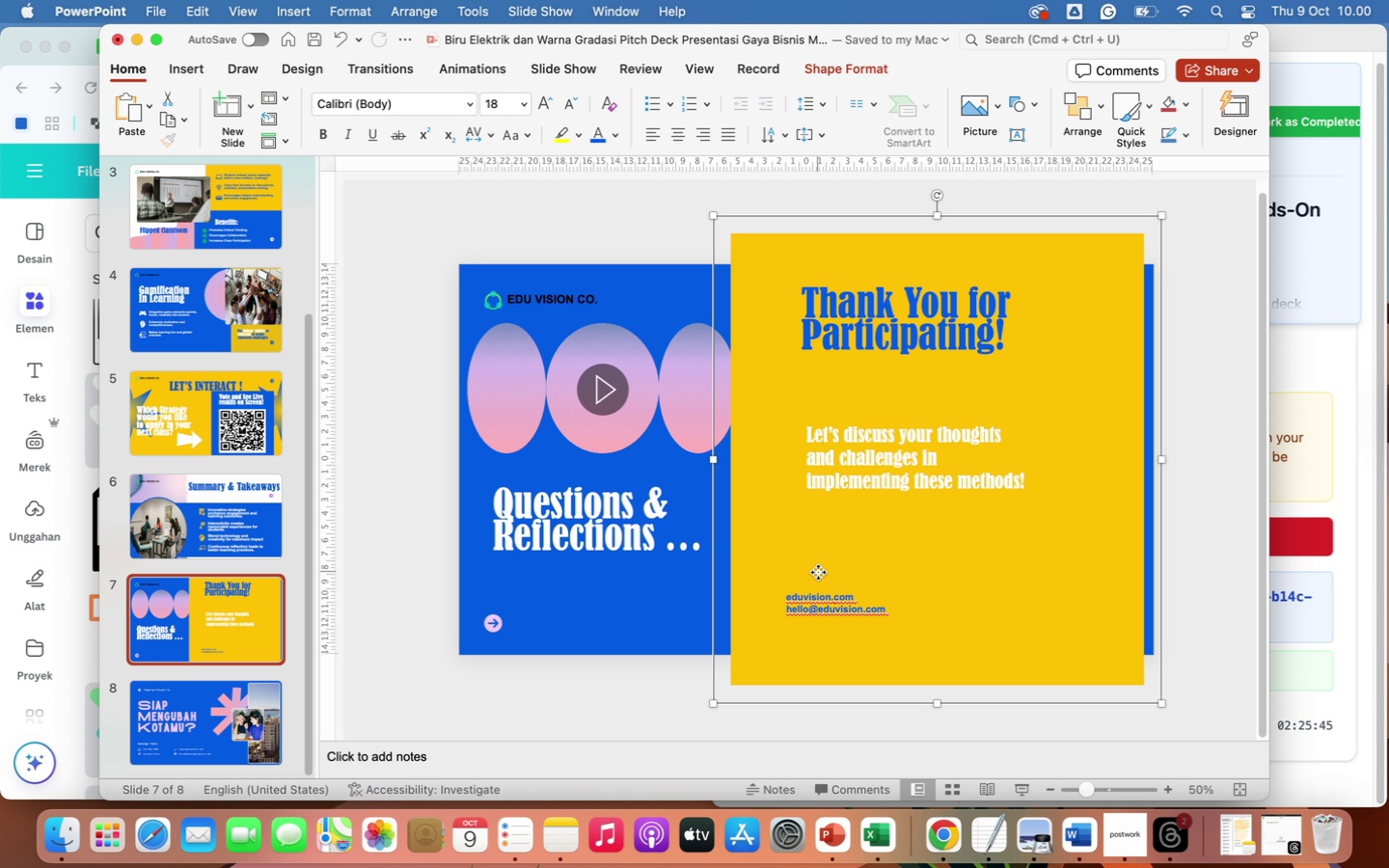 
left_click([933, 428])
 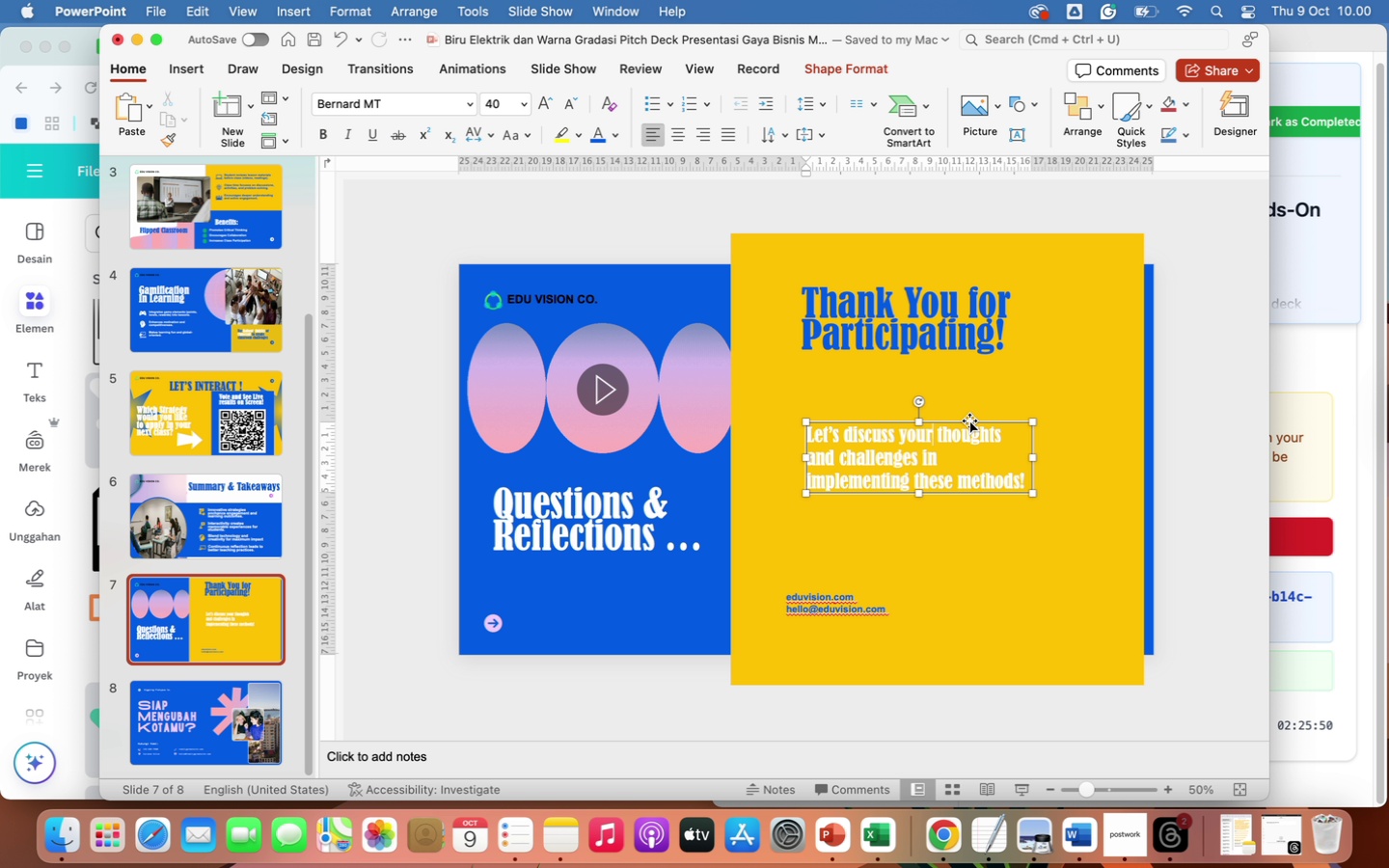 
left_click_drag(start_coordinate=[969, 420], to_coordinate=[965, 394])
 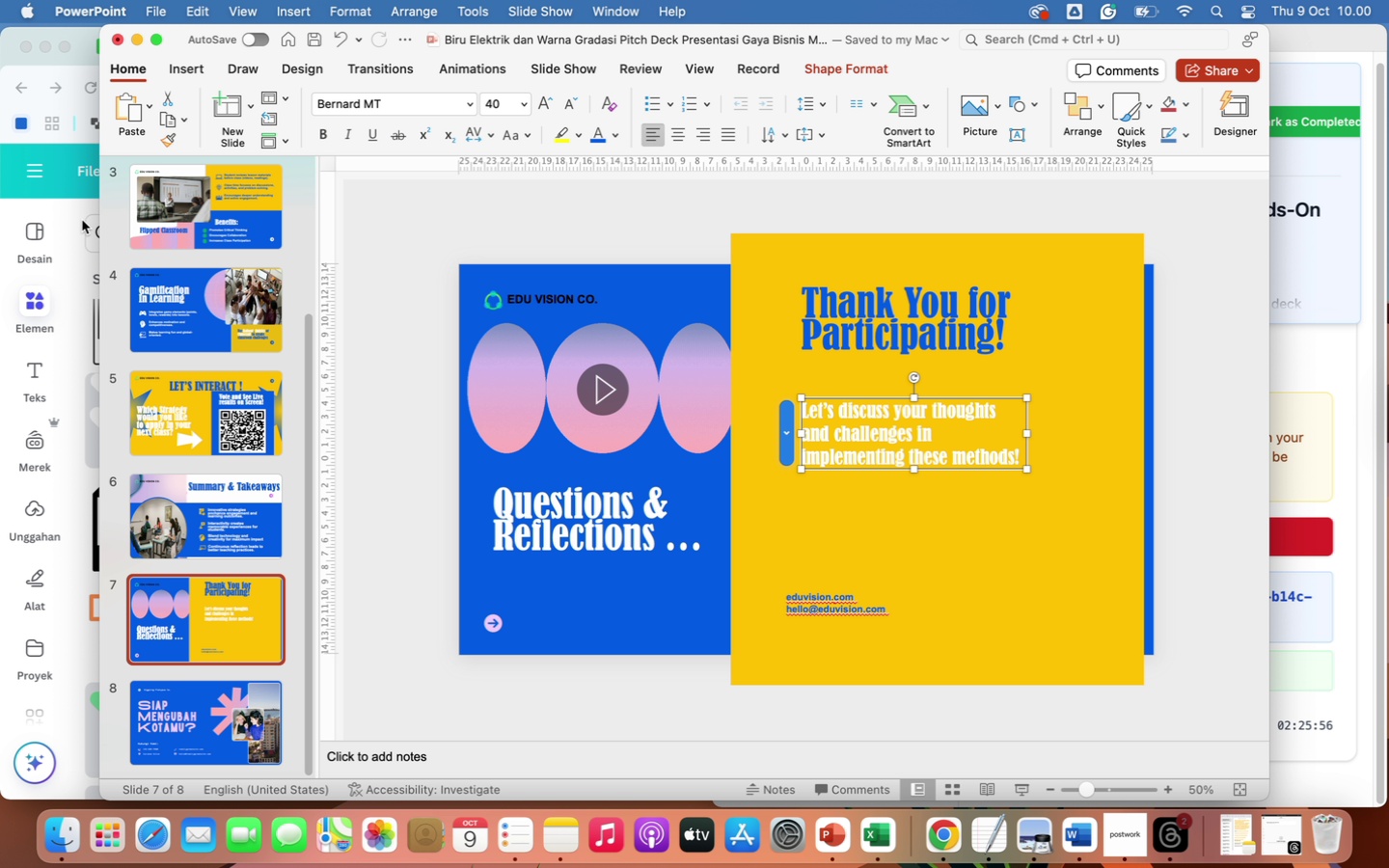 
left_click([62, 208])
 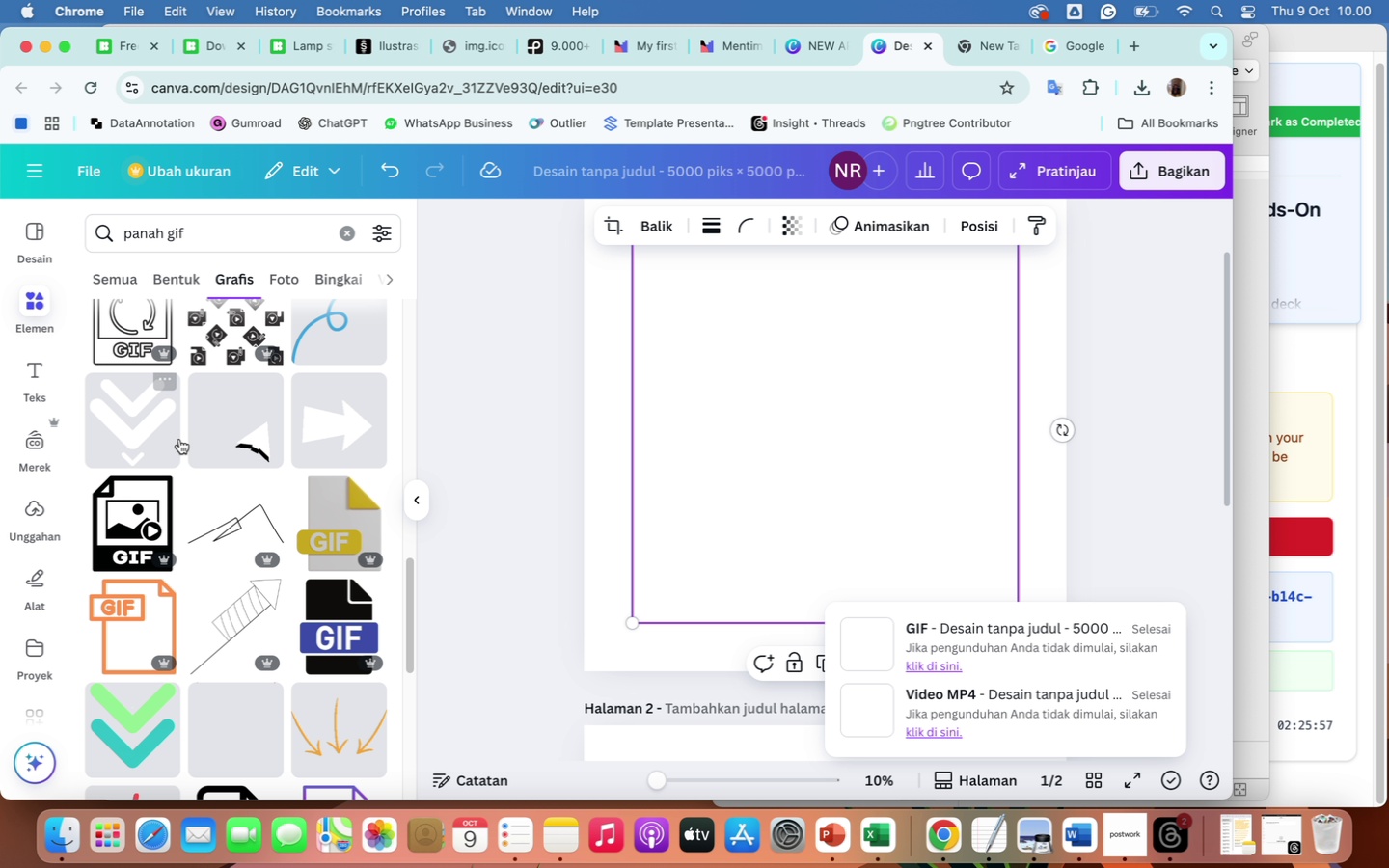 
mouse_move([230, 497])
 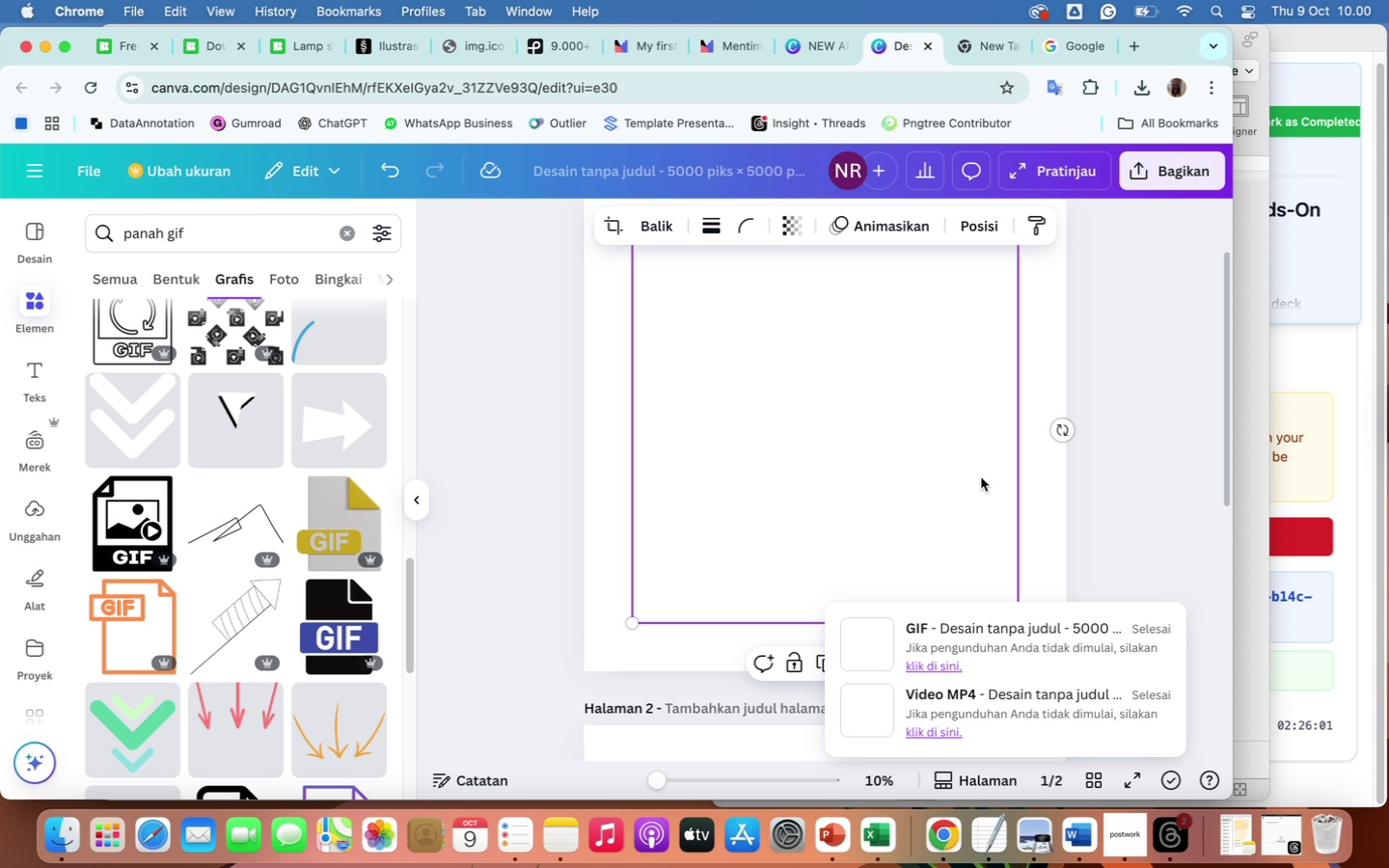 
scroll: coordinate [1030, 463], scroll_direction: up, amount: 26.0
 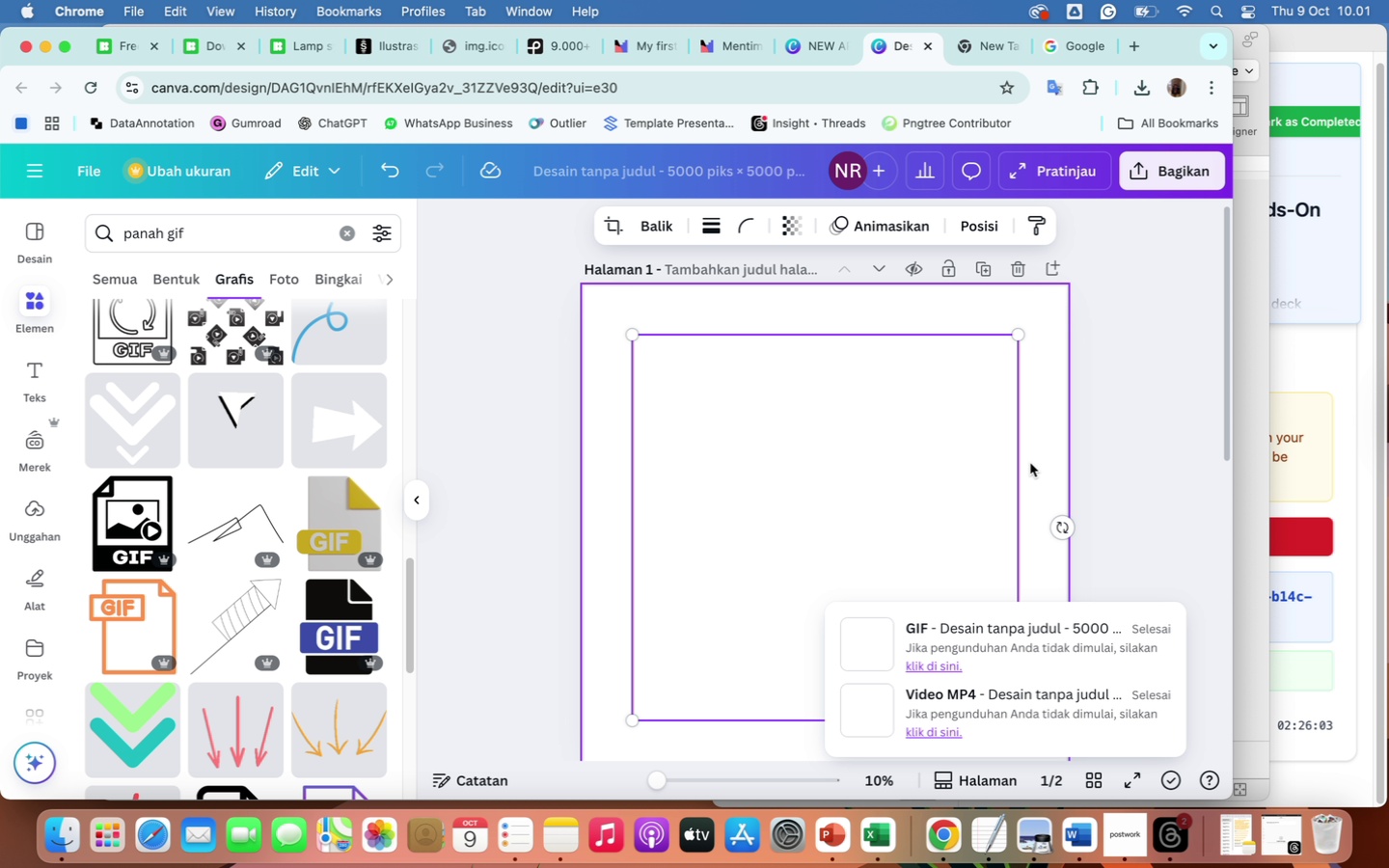 
scroll: coordinate [1030, 463], scroll_direction: down, amount: 46.0
 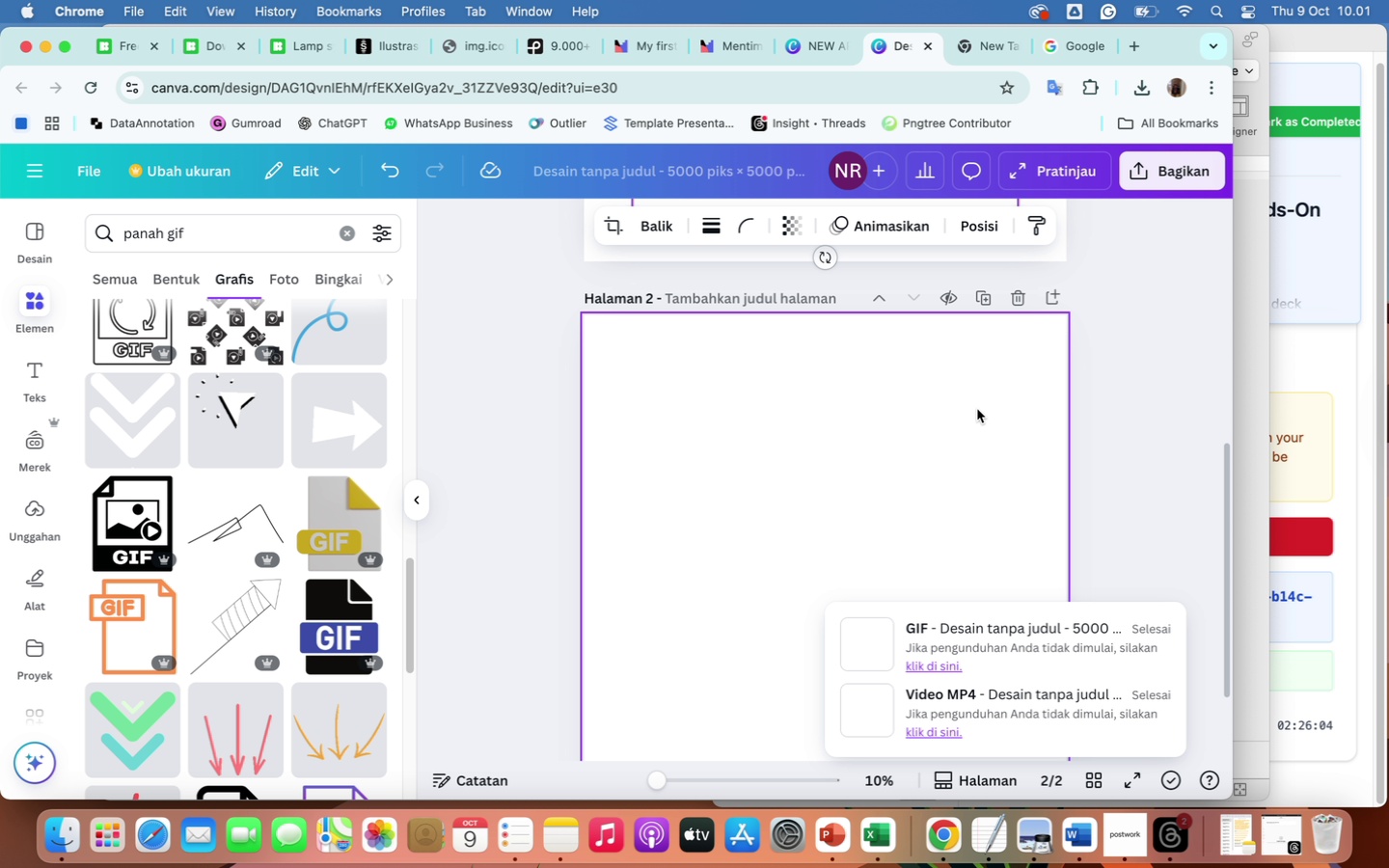 
left_click([977, 409])
 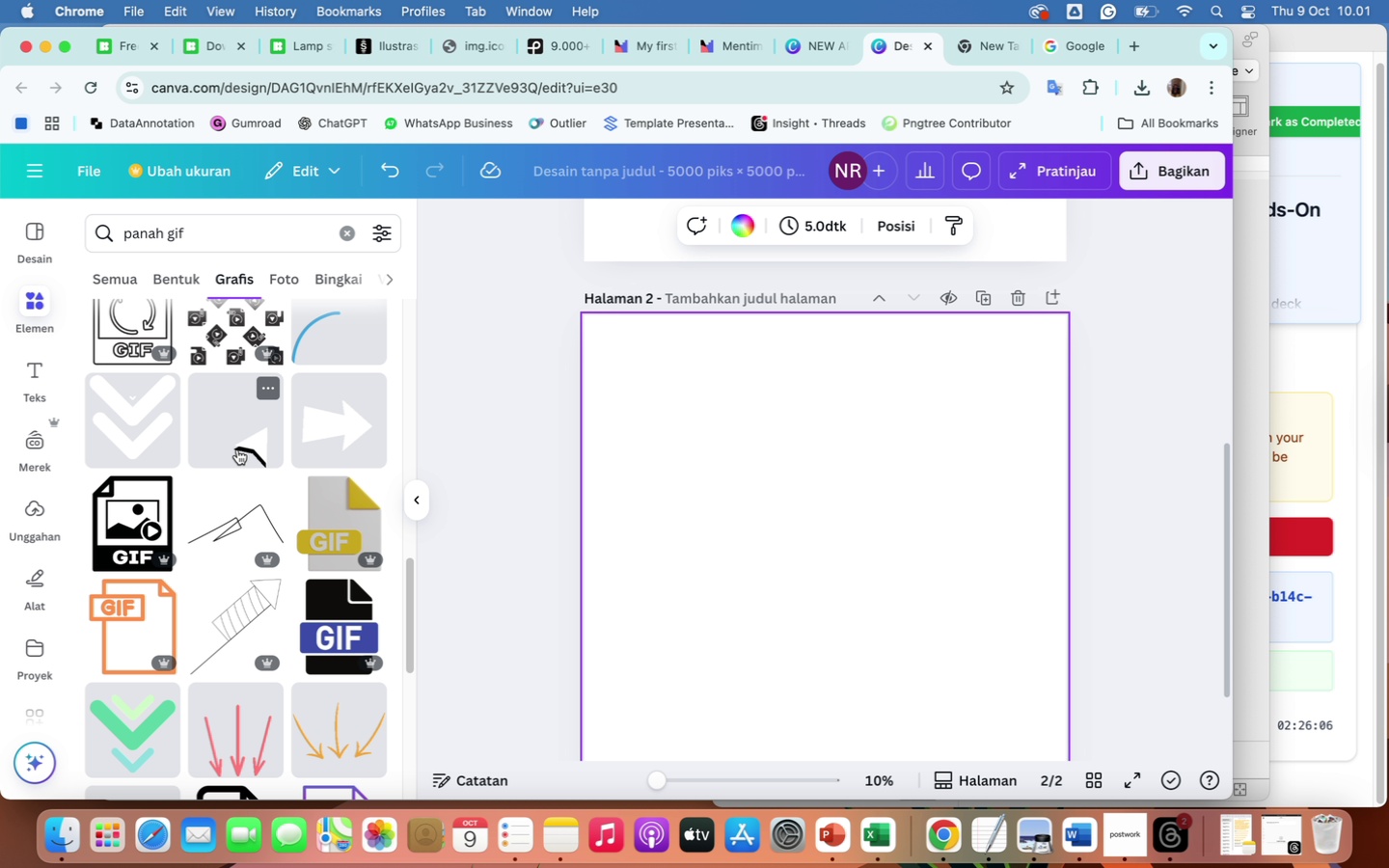 
left_click([162, 443])
 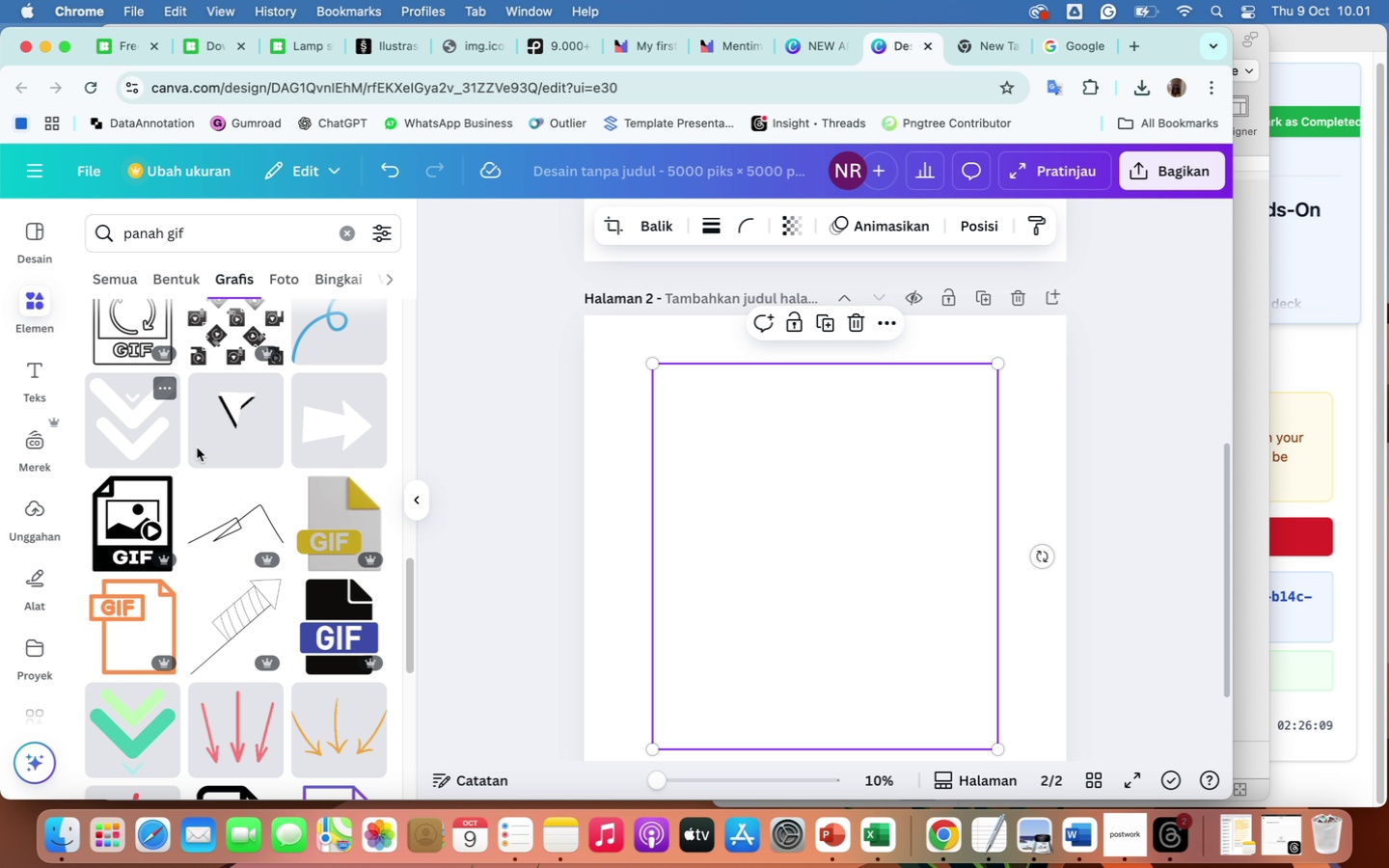 
scroll: coordinate [888, 702], scroll_direction: down, amount: 24.0
 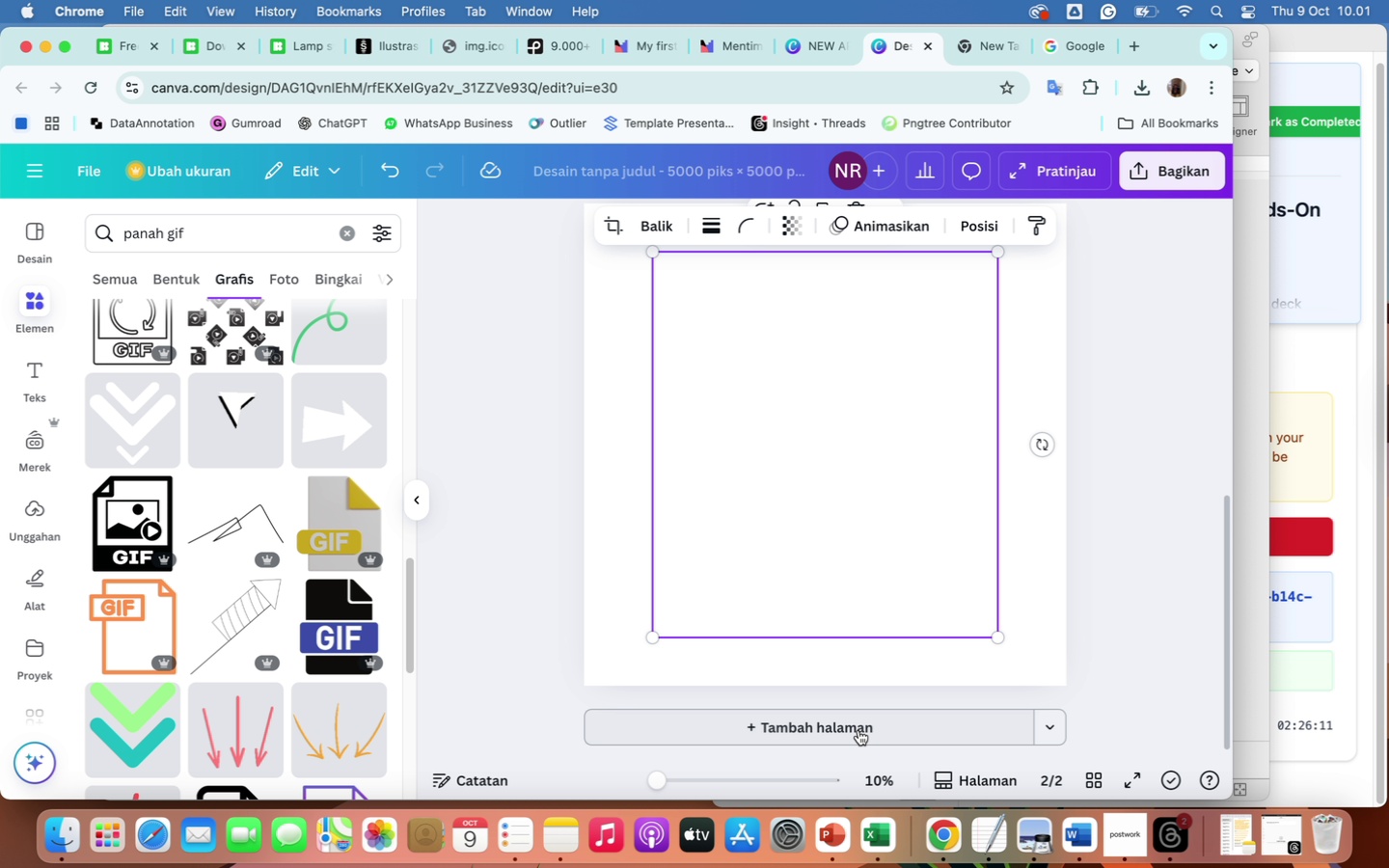 
left_click([857, 726])
 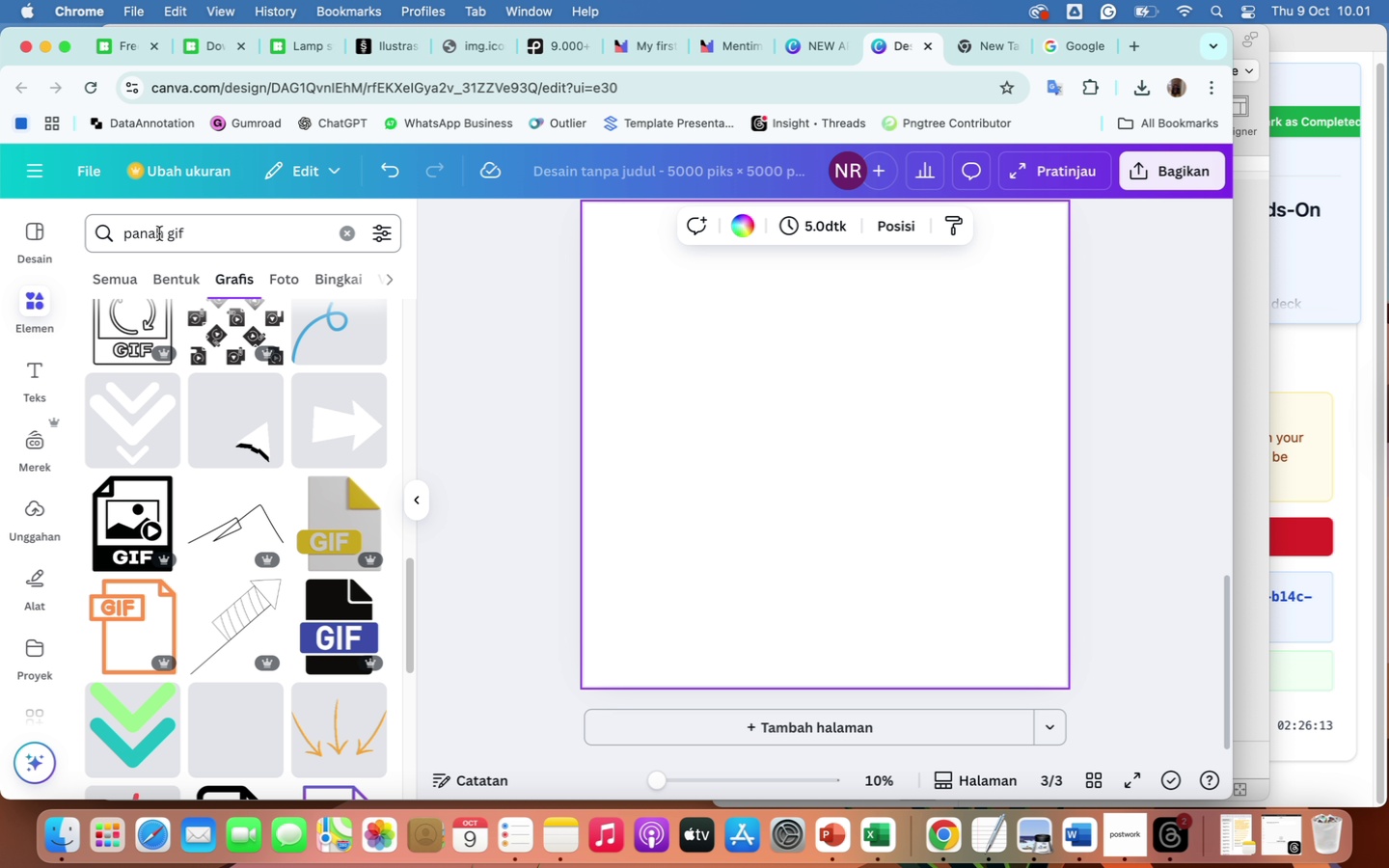 
left_click([164, 232])
 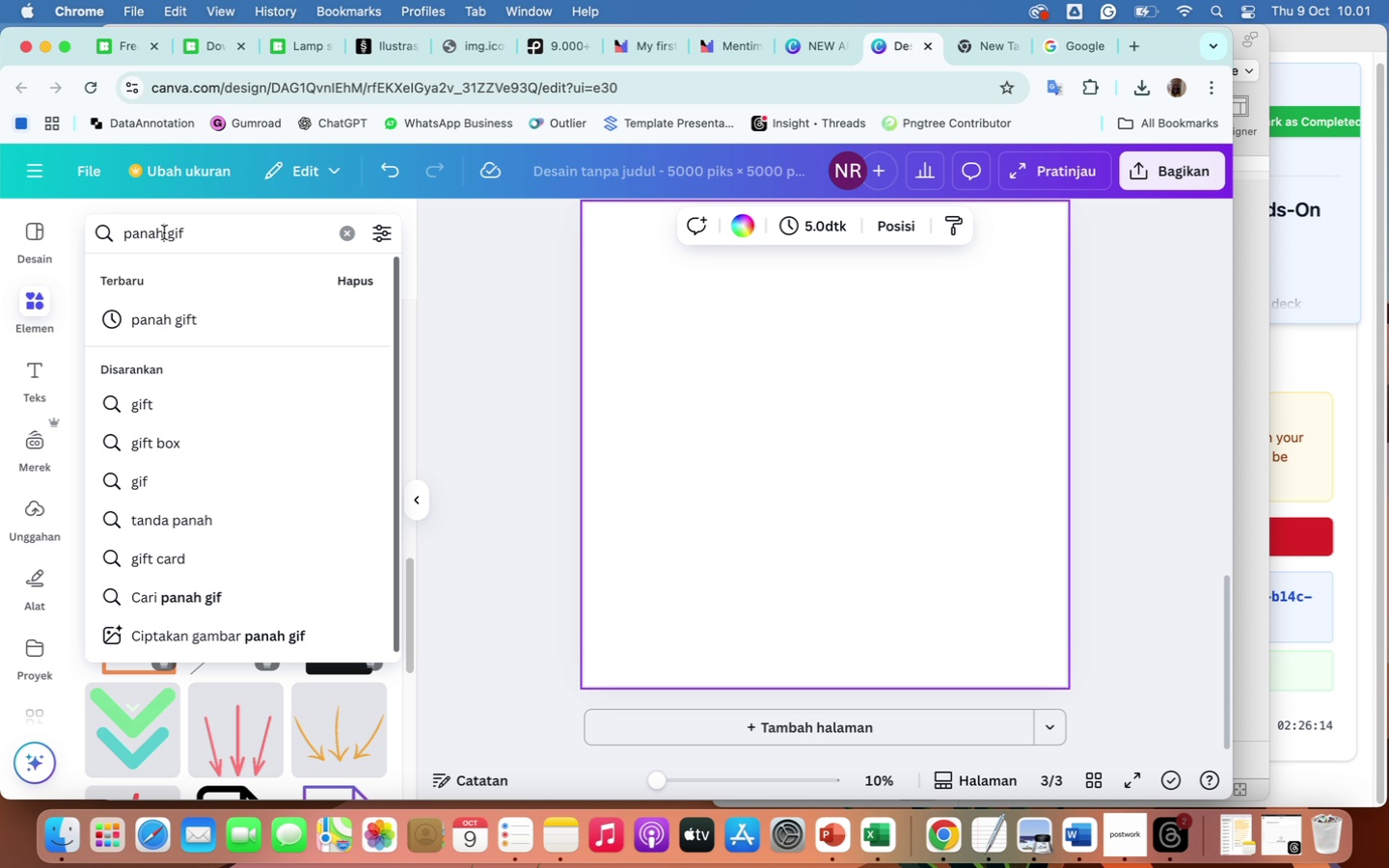 
key(Backspace)
key(Backspace)
key(Backspace)
key(Backspace)
key(Backspace)
key(Backspace)
key(Backspace)
type(tanda tanya)
 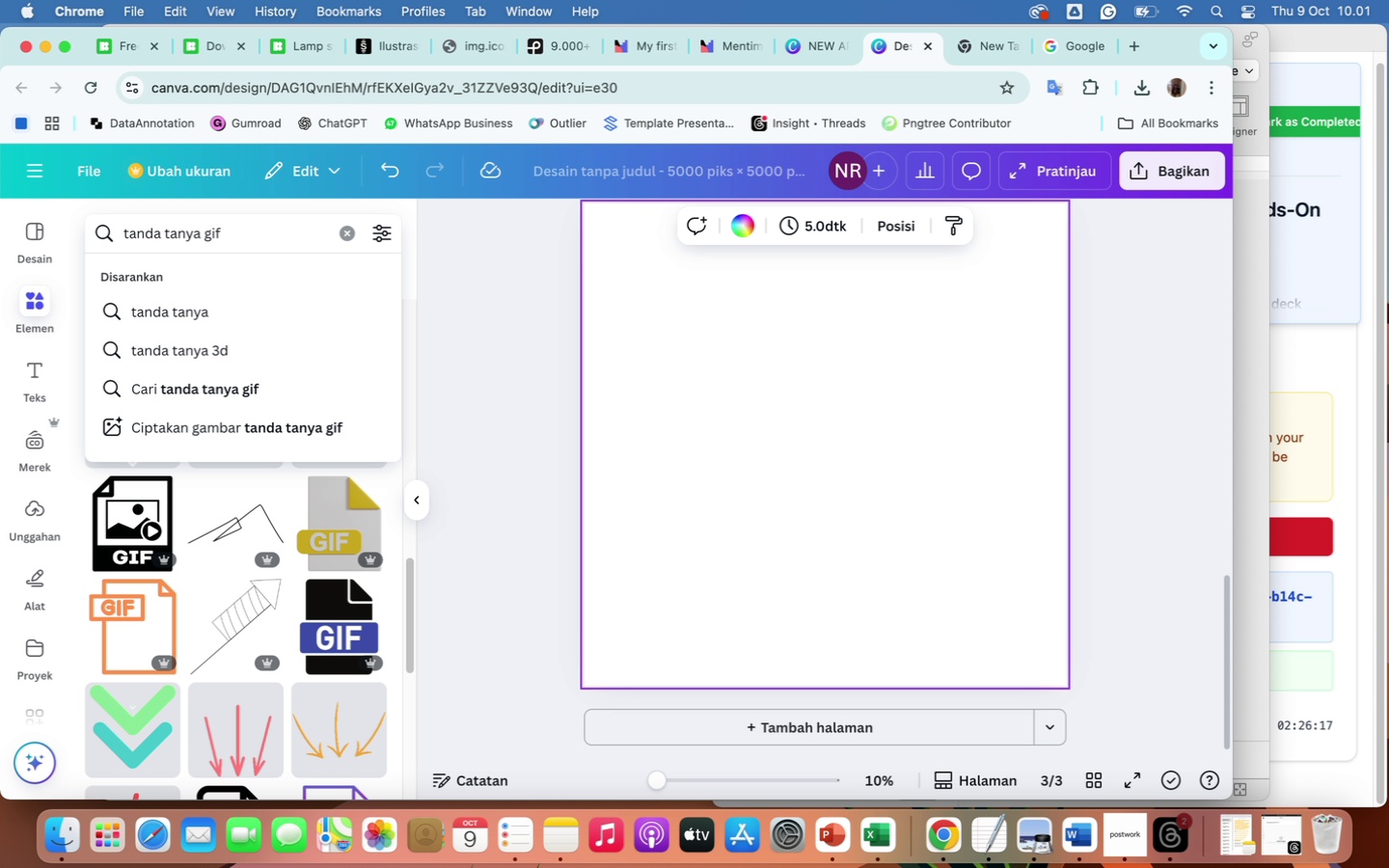 
key(Enter)
 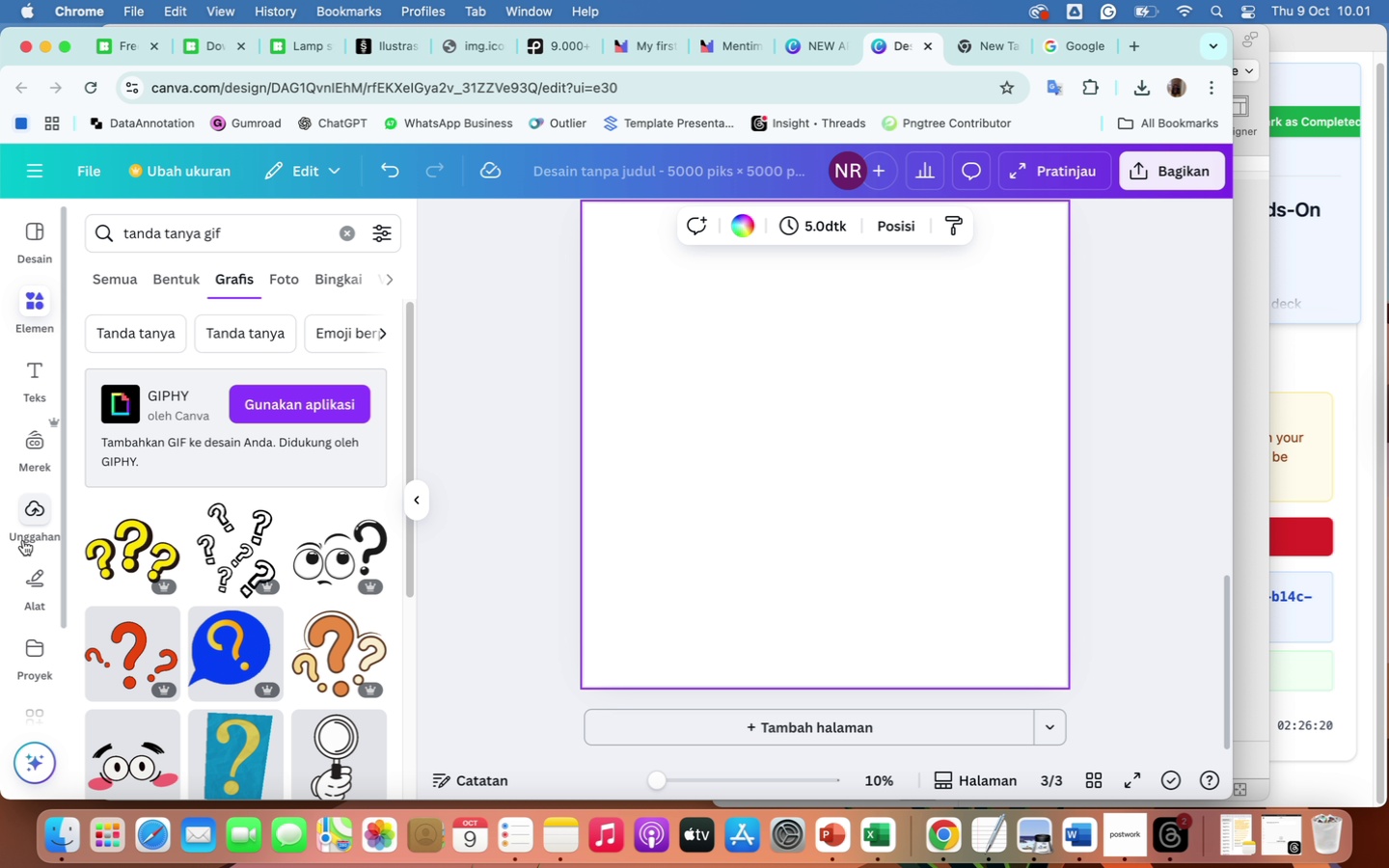 
scroll: coordinate [157, 680], scroll_direction: down, amount: 14.0
 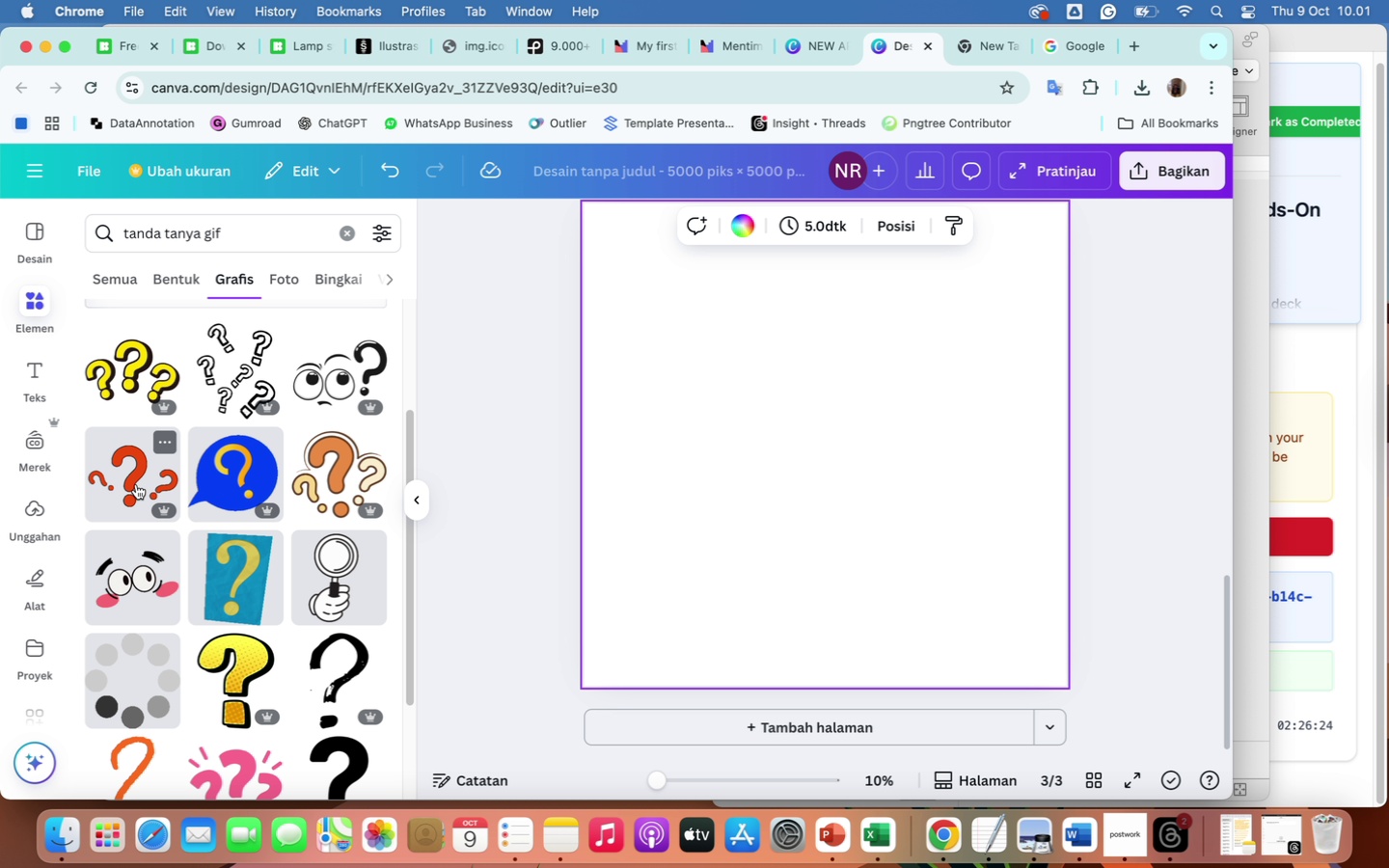 
left_click([136, 484])
 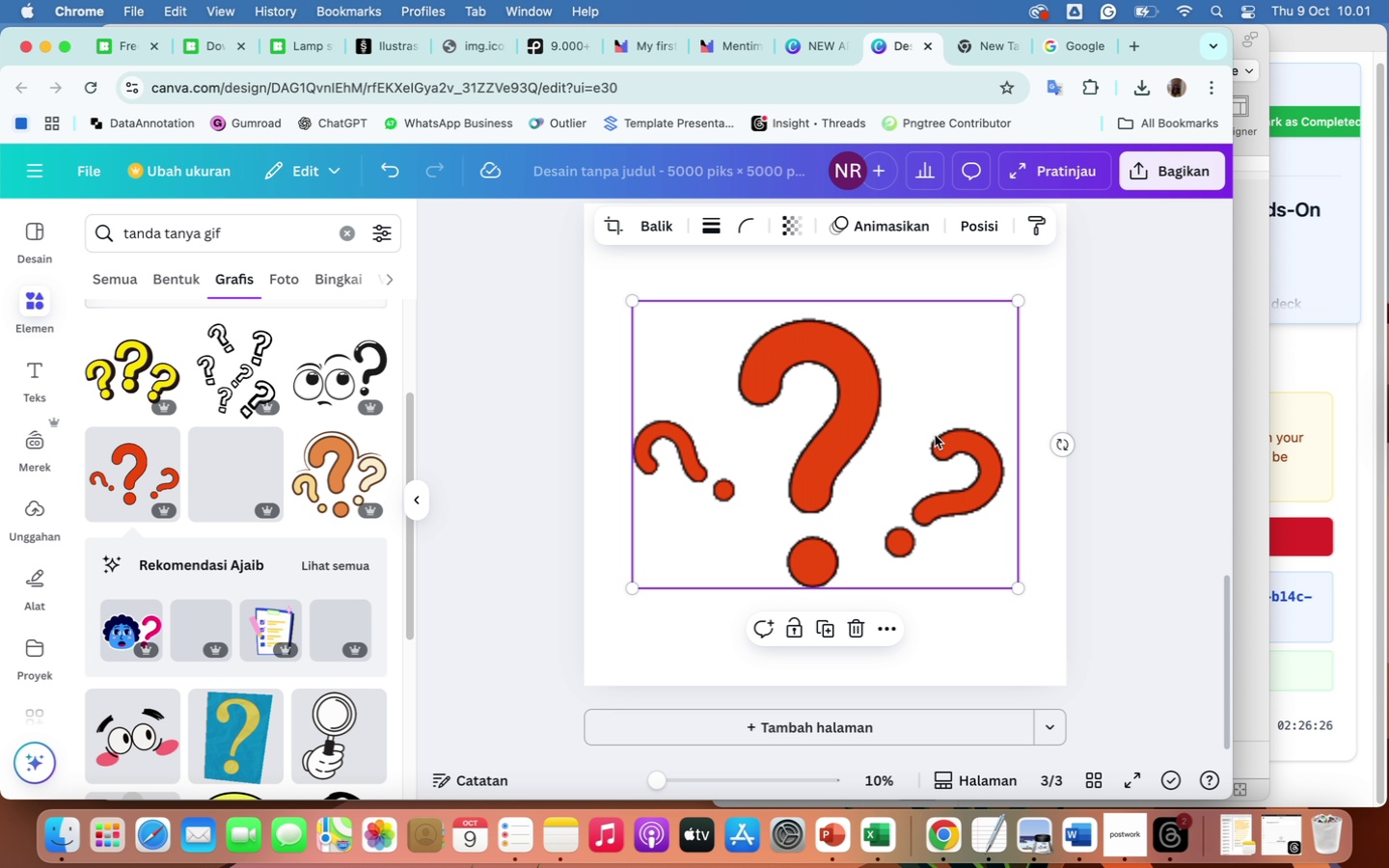 
scroll: coordinate [935, 435], scroll_direction: up, amount: 6.0
 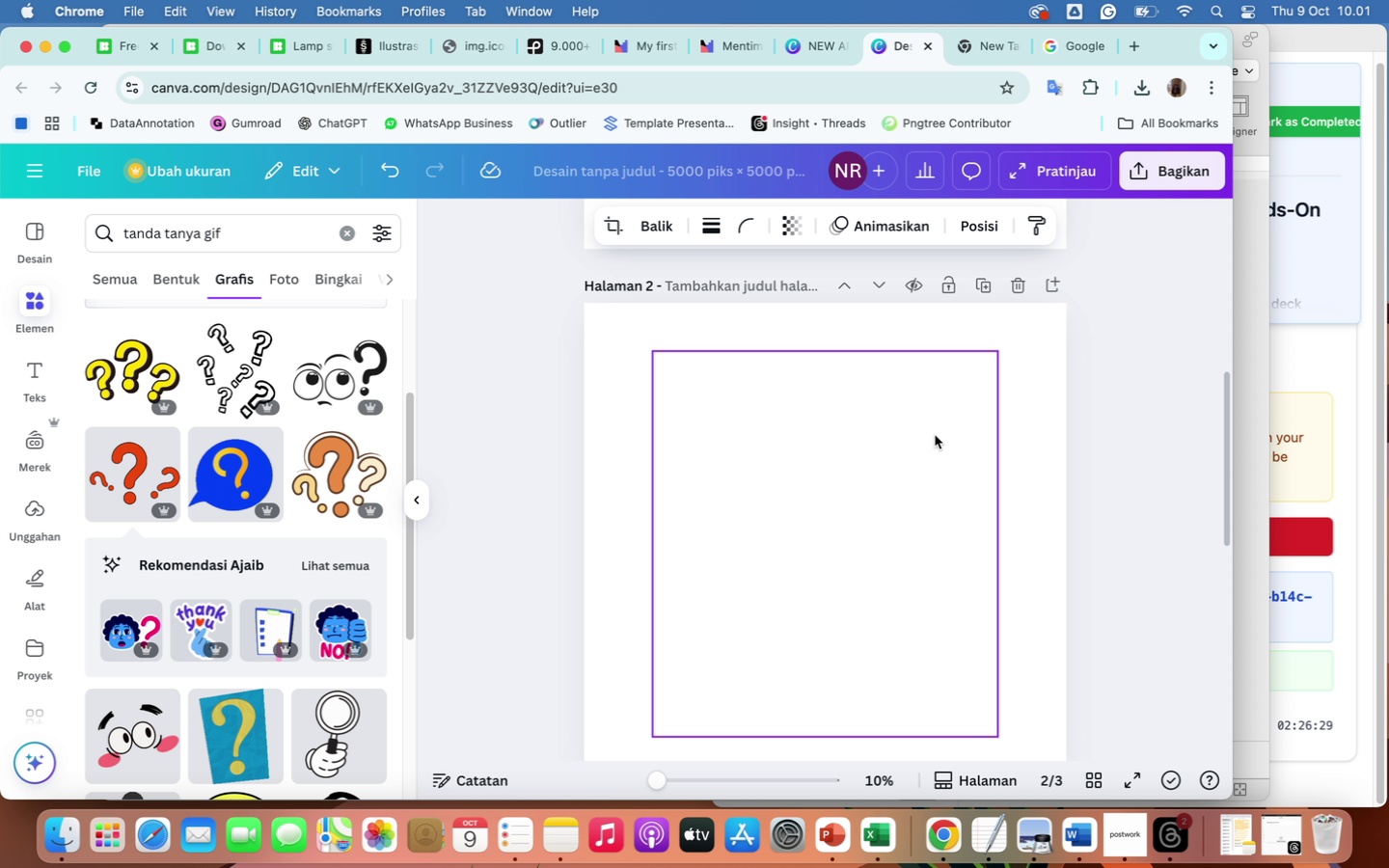 
scroll: coordinate [935, 435], scroll_direction: down, amount: 1.0
 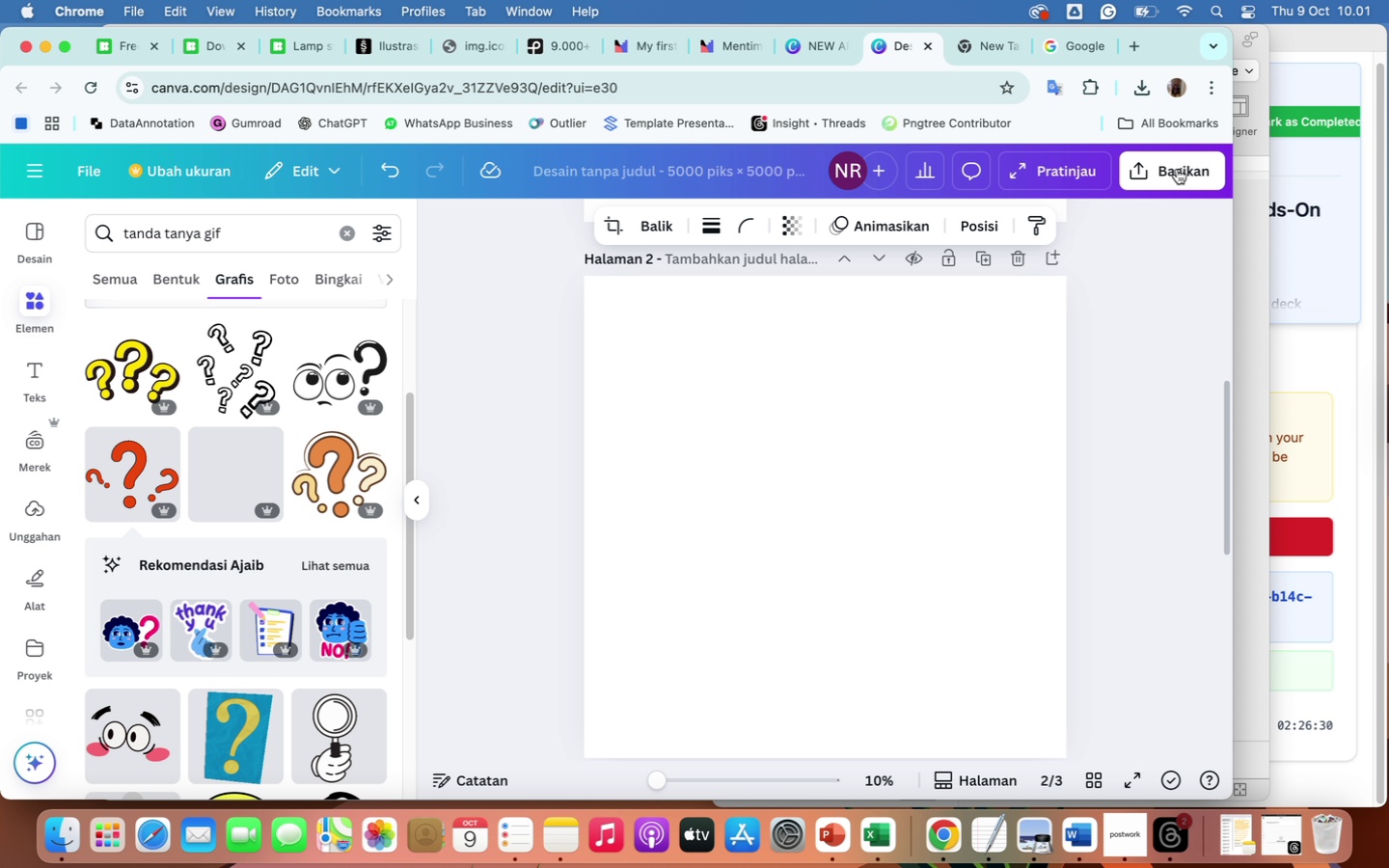 
left_click([1176, 169])
 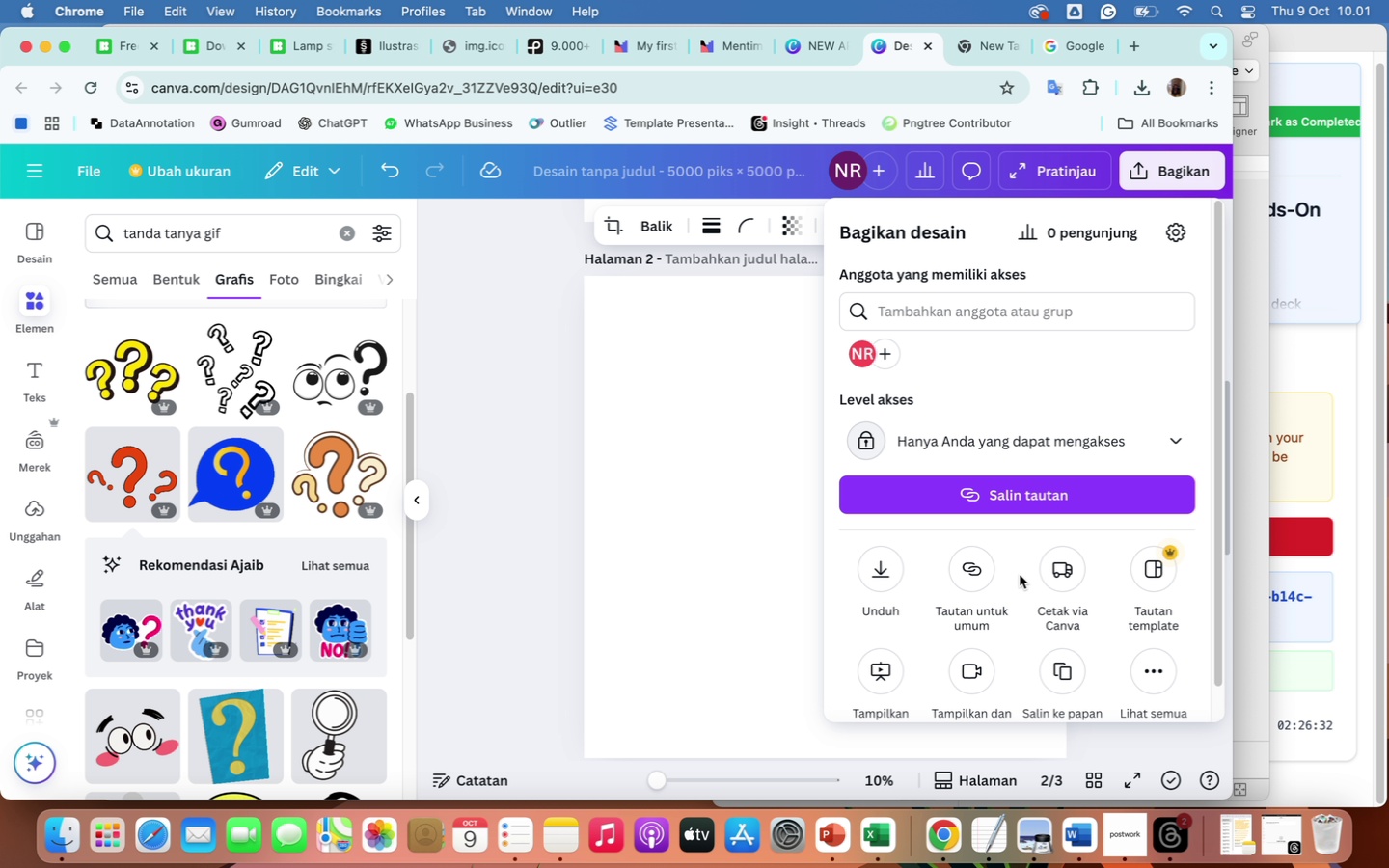 
left_click([878, 577])
 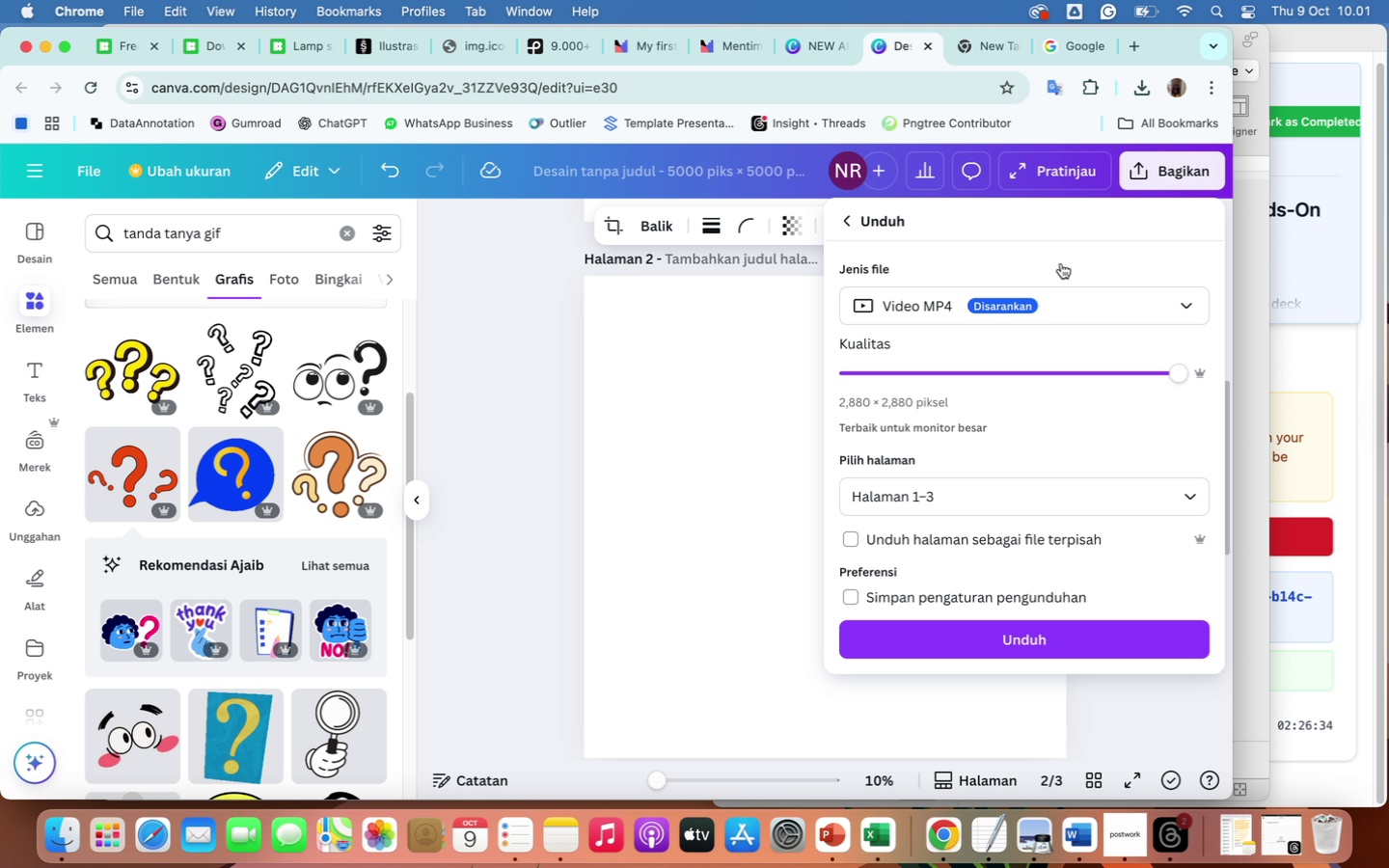 
left_click([1103, 316])
 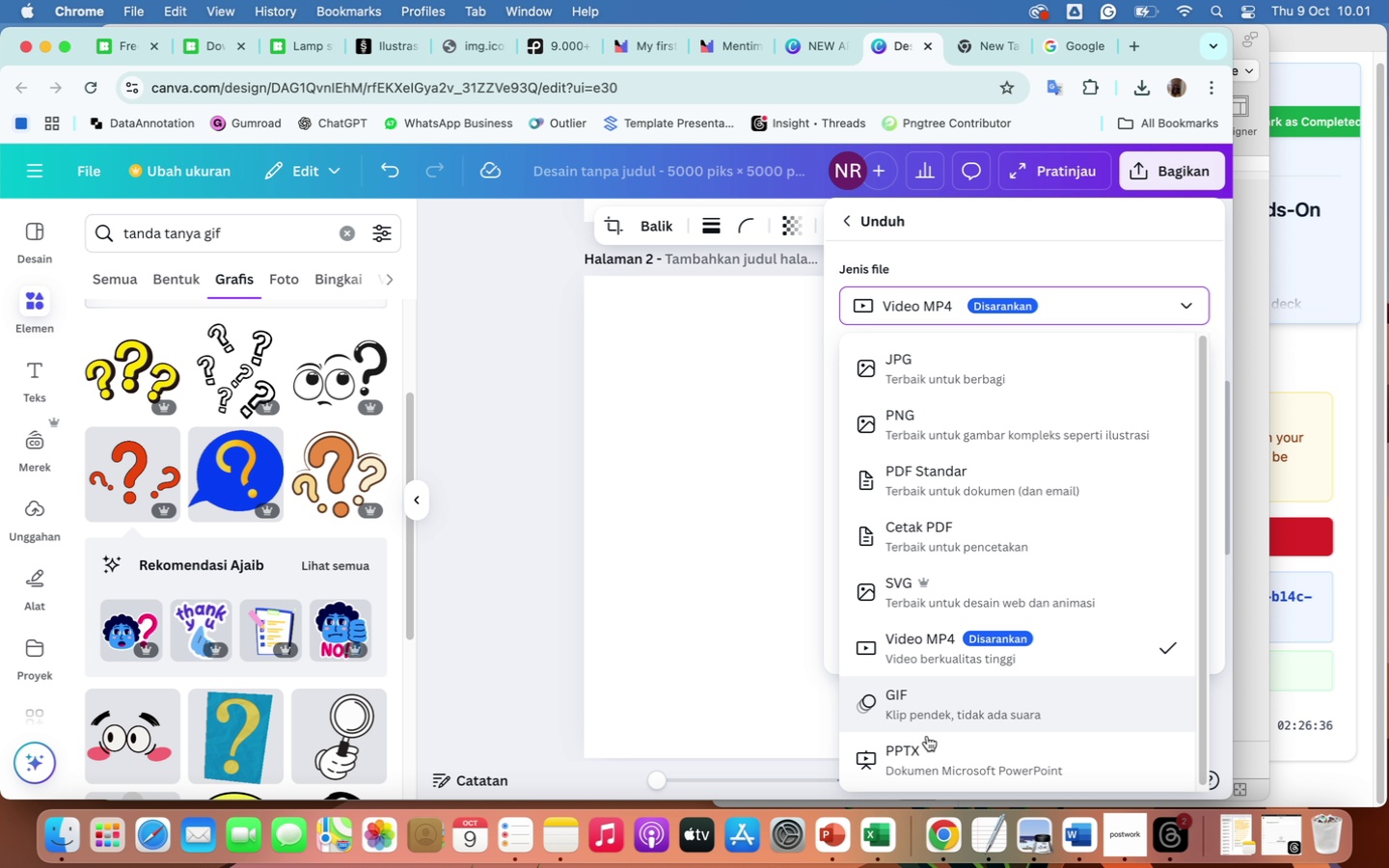 
left_click([946, 707])
 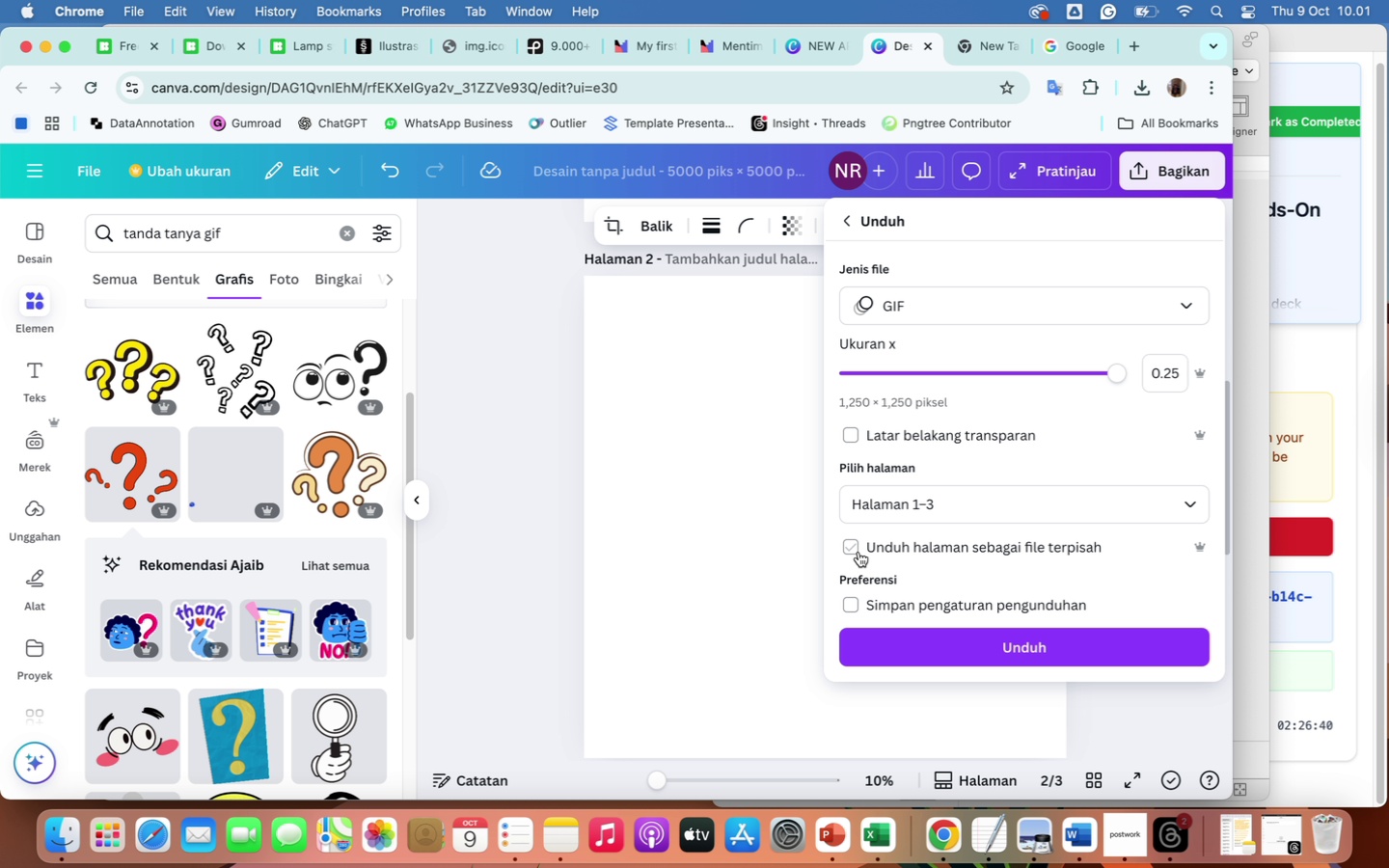 
left_click([854, 440])
 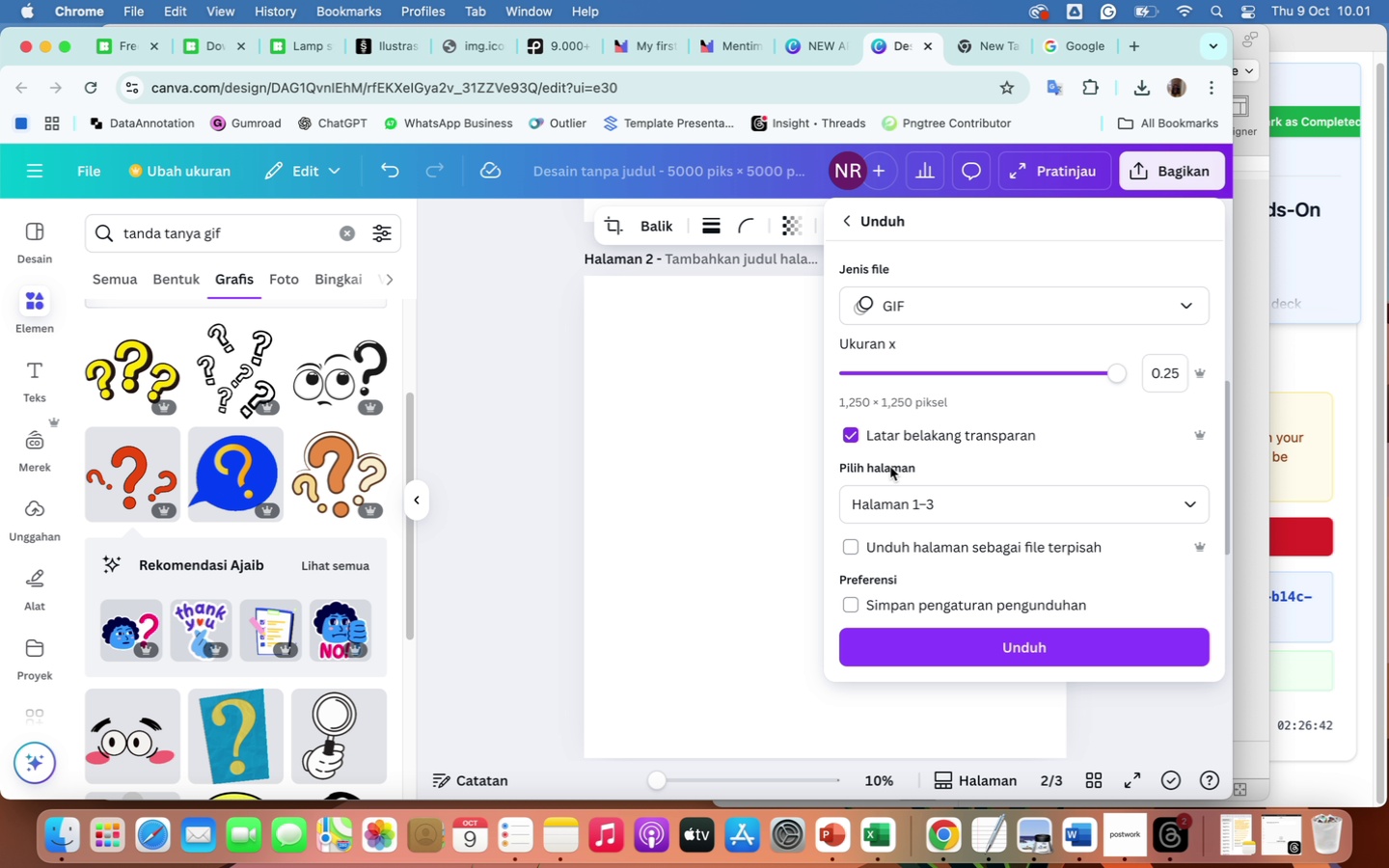 
left_click([907, 508])
 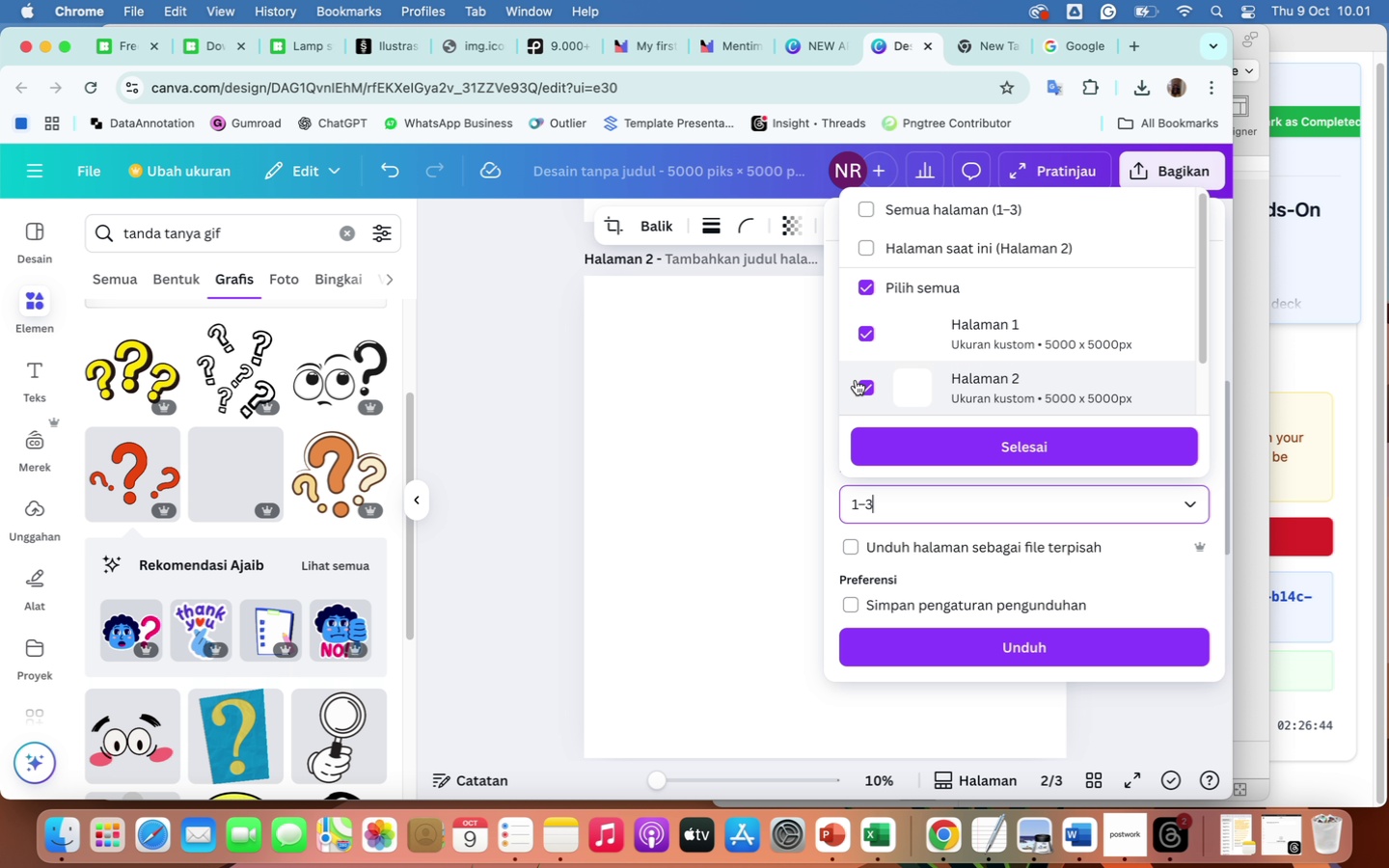 
left_click([865, 335])
 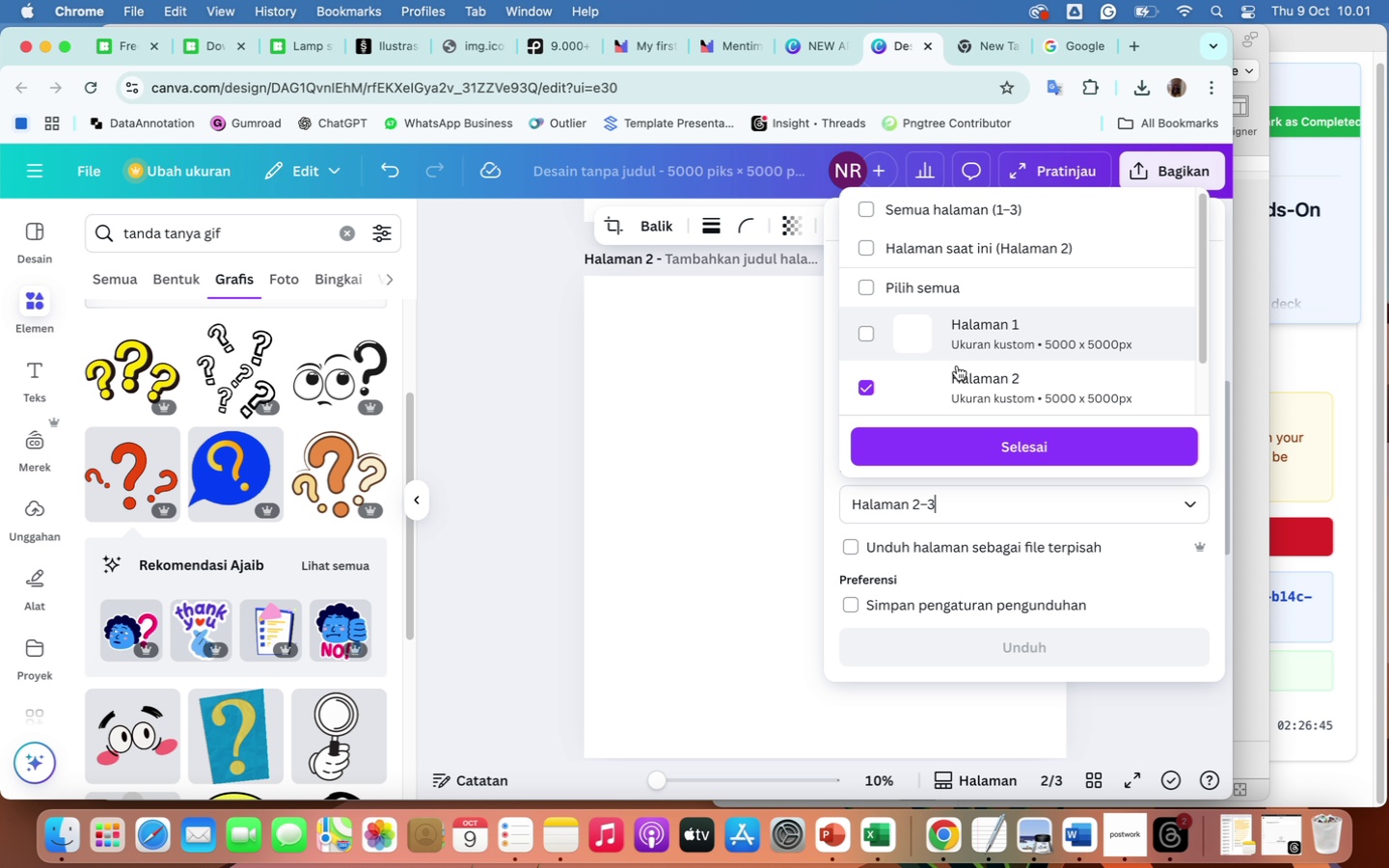 
scroll: coordinate [957, 366], scroll_direction: down, amount: 11.0
 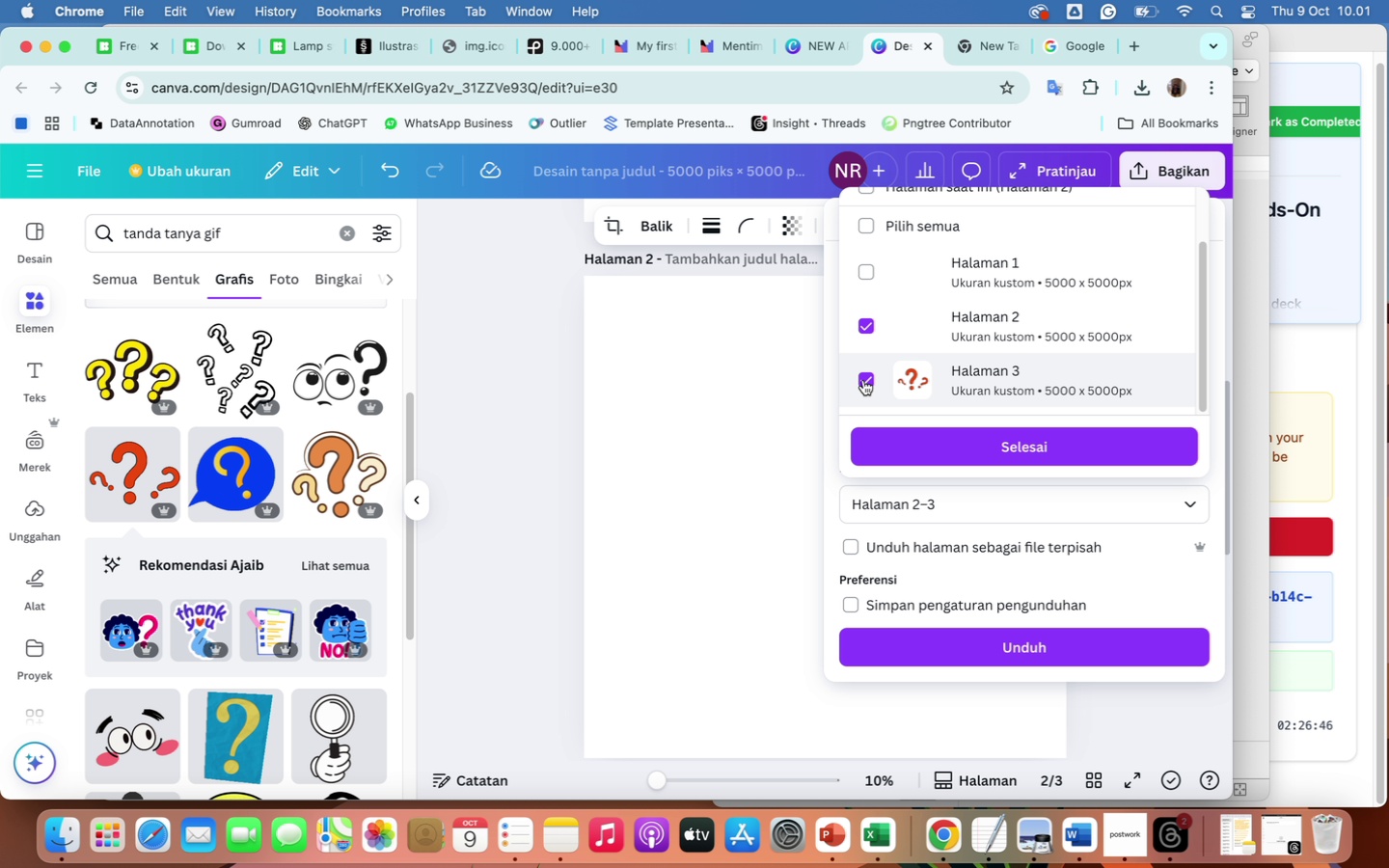 
left_click([861, 378])
 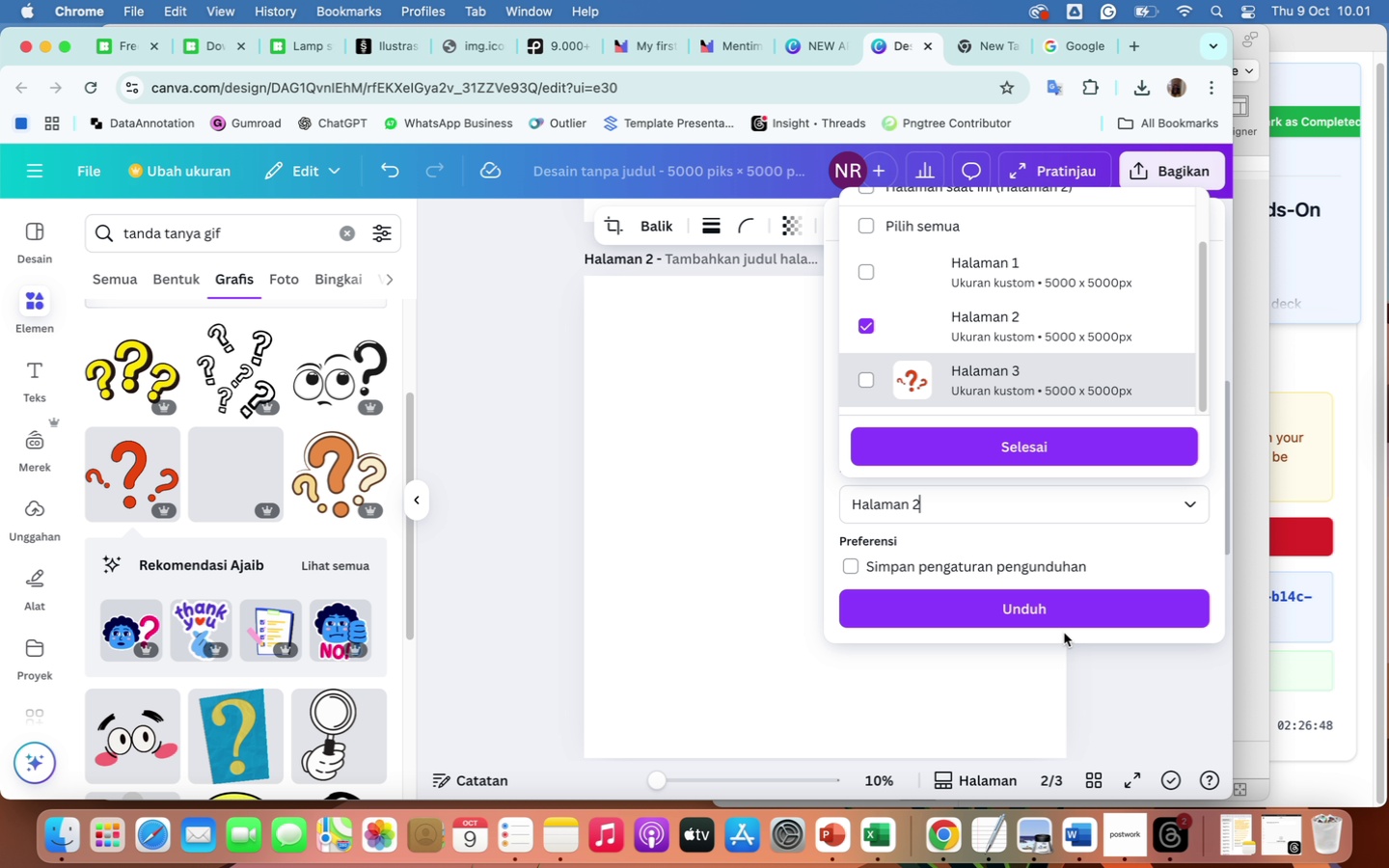 
left_click([1055, 610])
 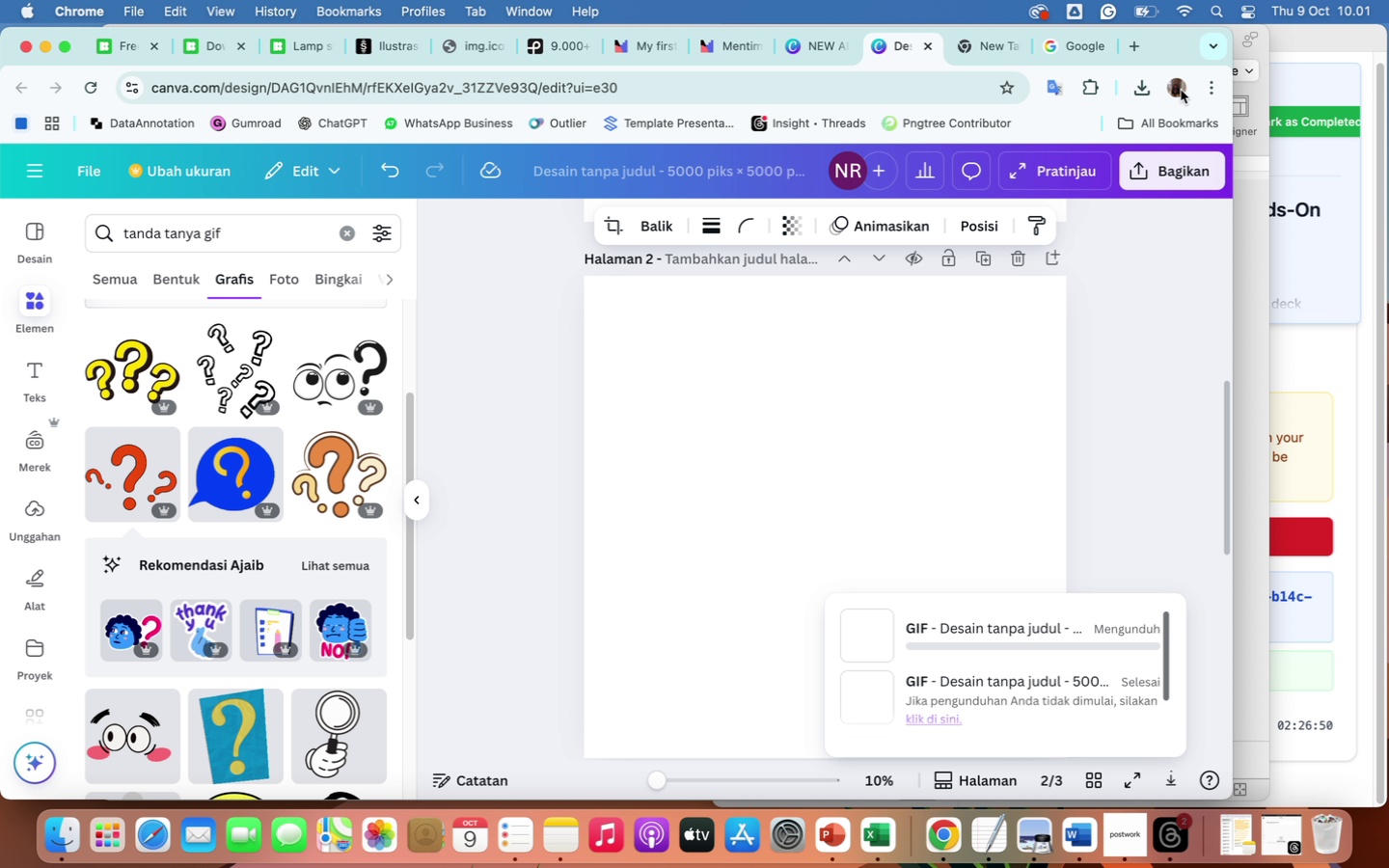 
left_click([1162, 171])
 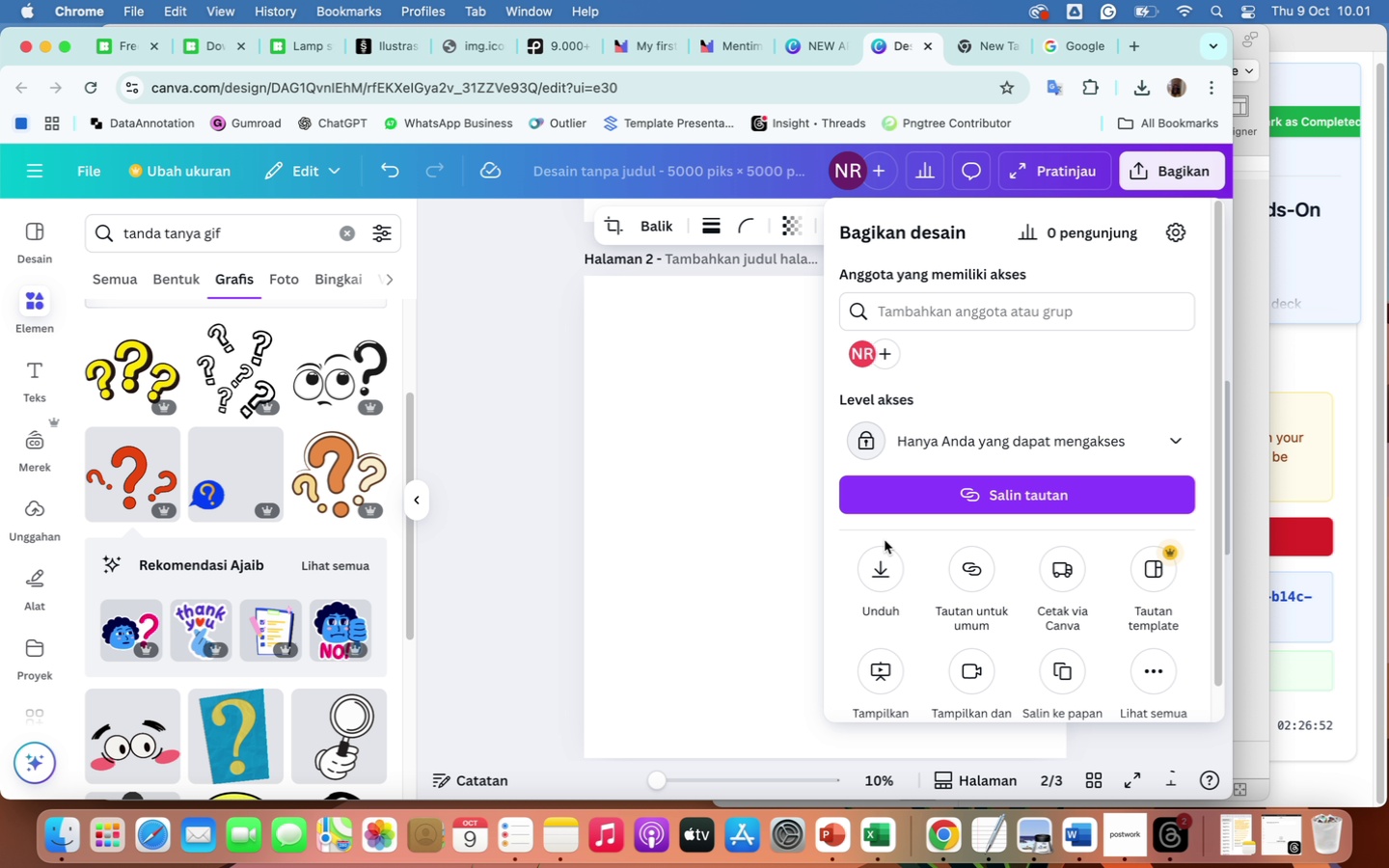 
left_click([869, 569])
 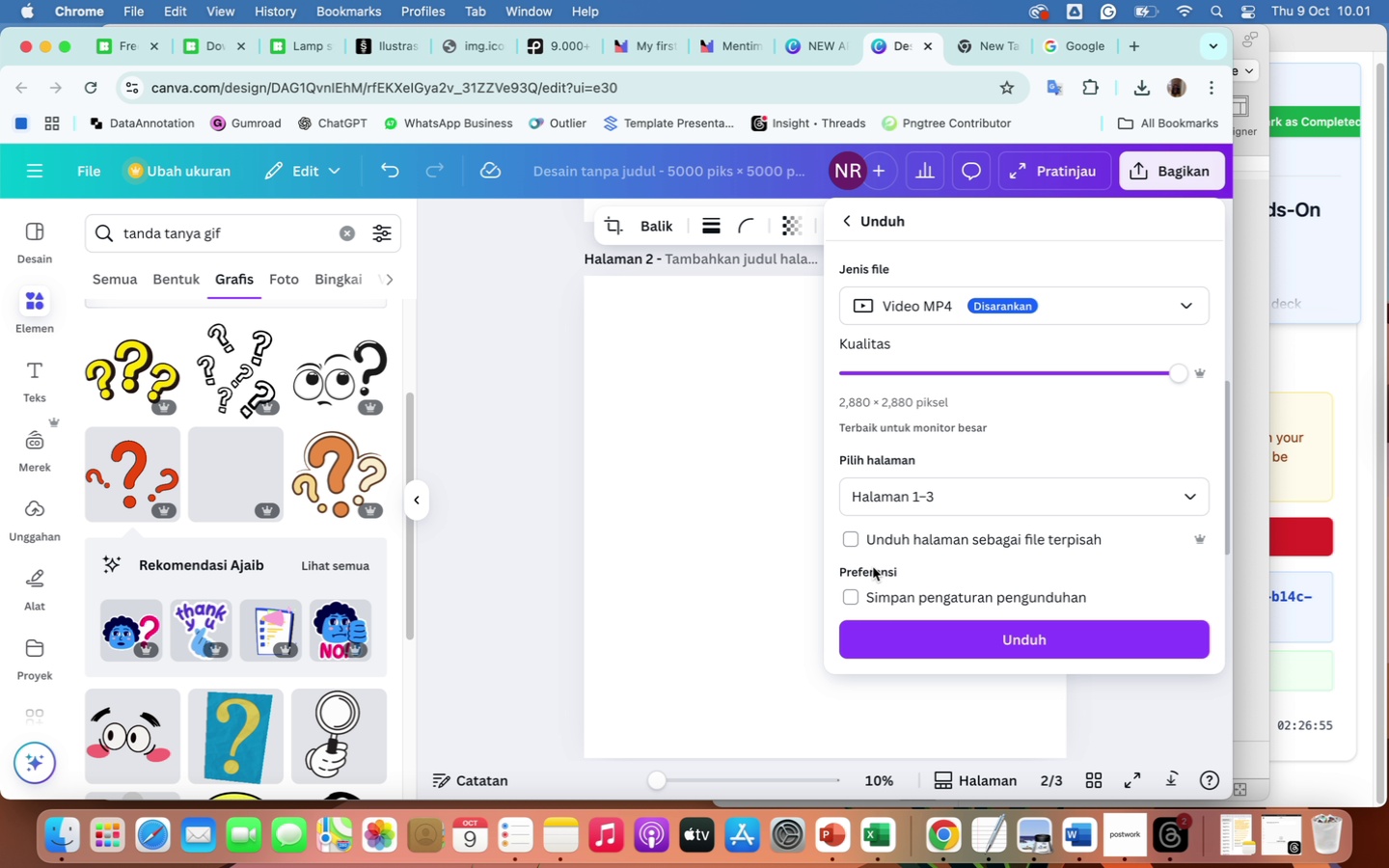 
left_click([974, 506])
 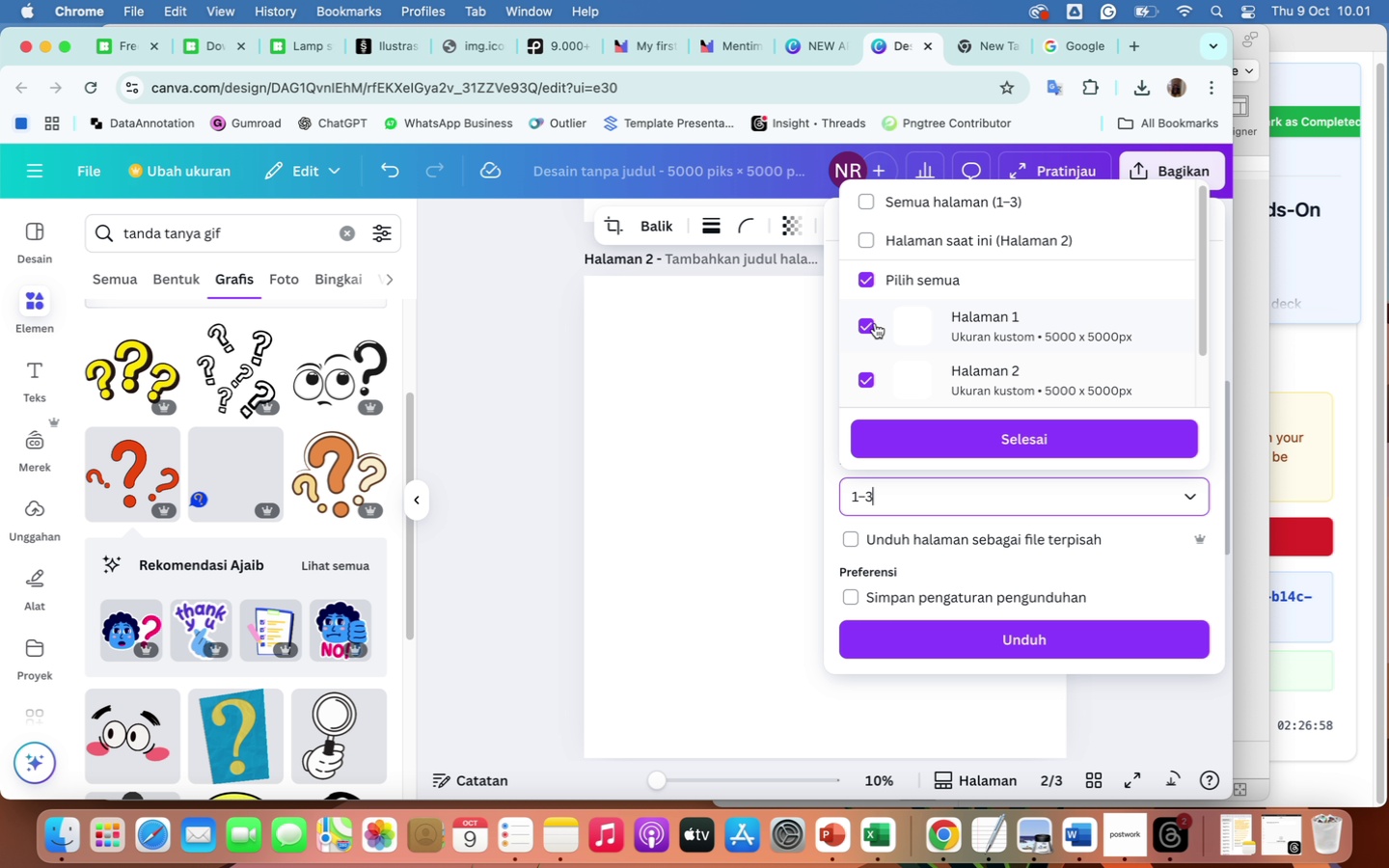 
left_click([868, 277])
 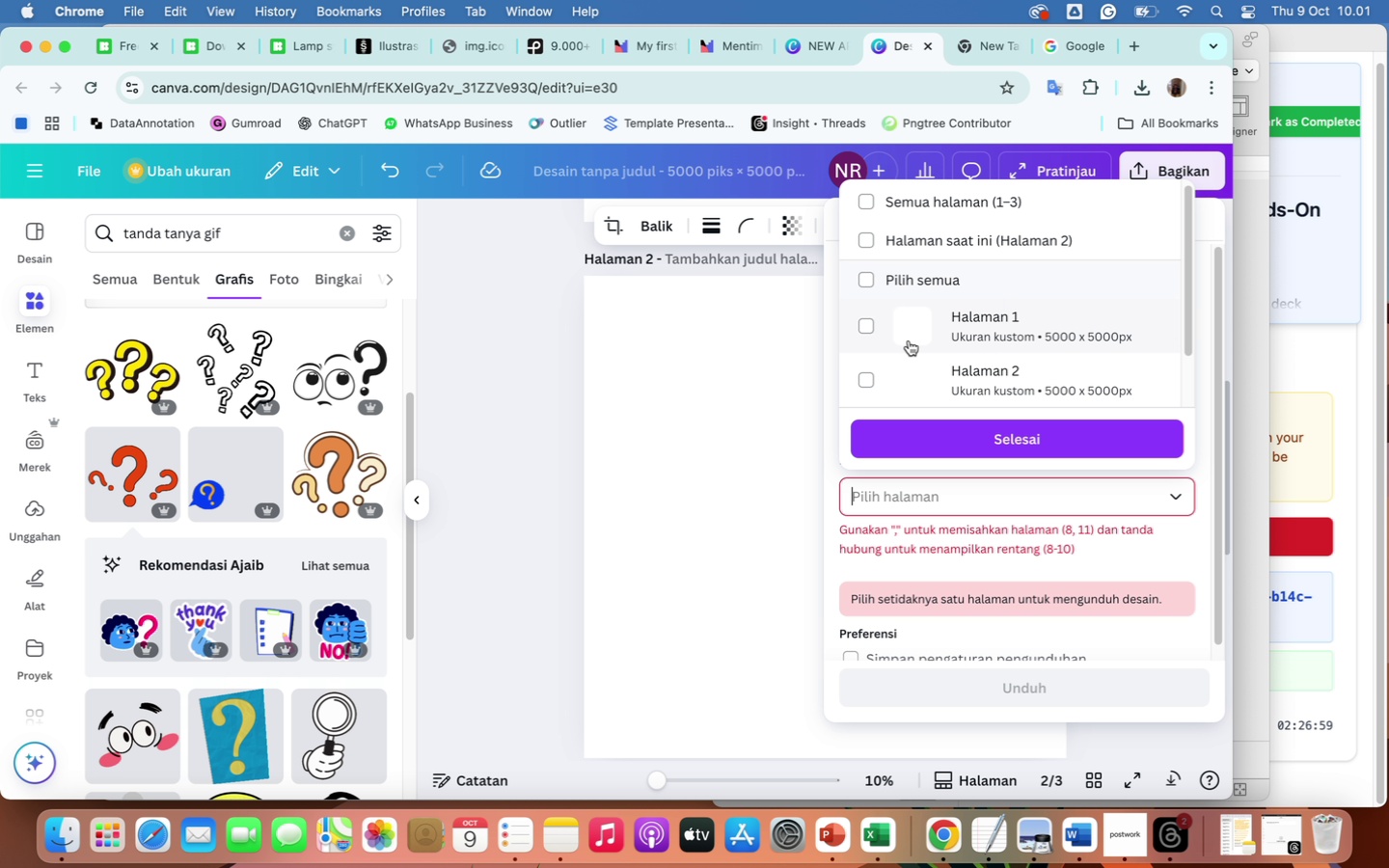 
scroll: coordinate [909, 340], scroll_direction: down, amount: 40.0
 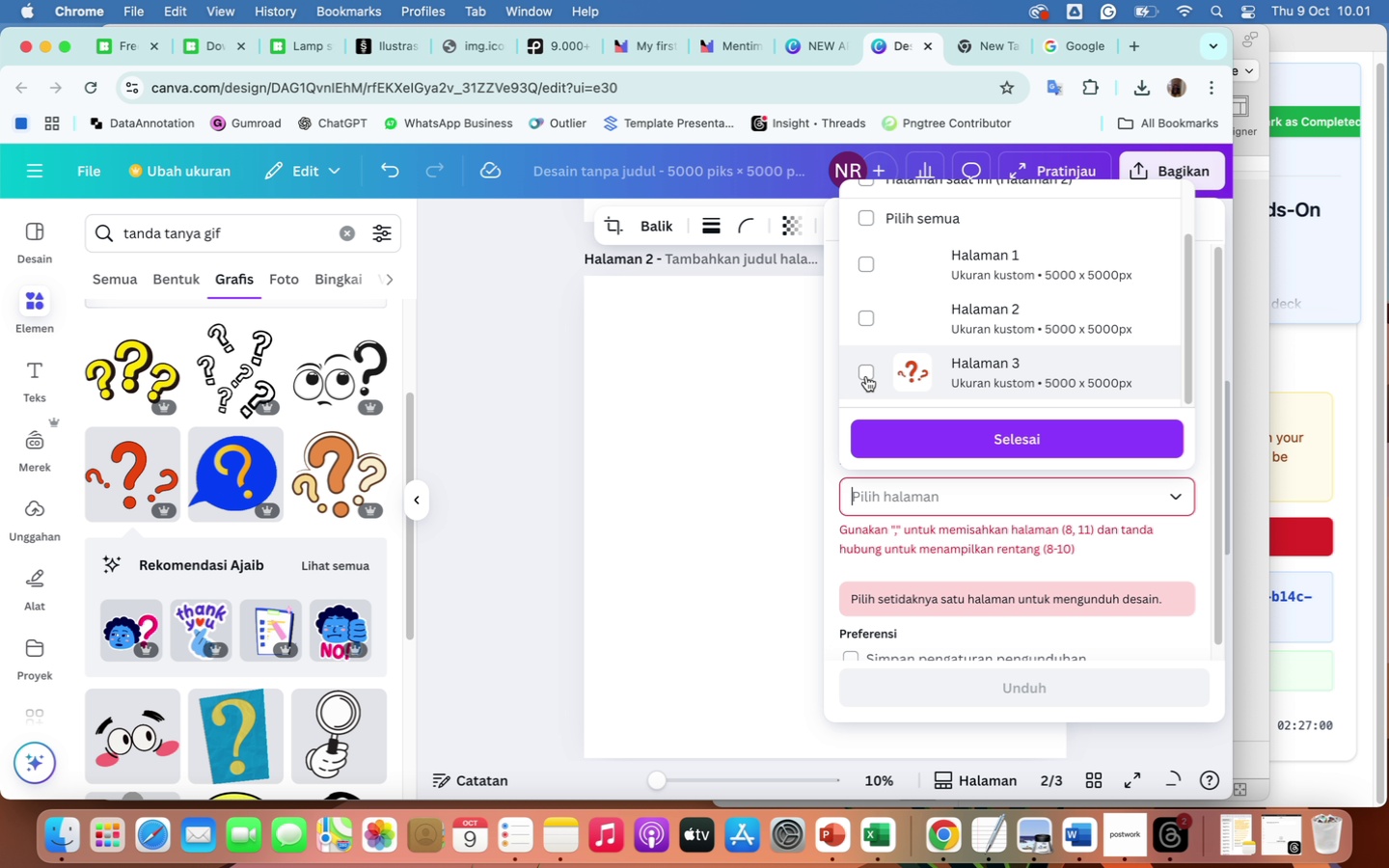 
left_click([866, 374])
 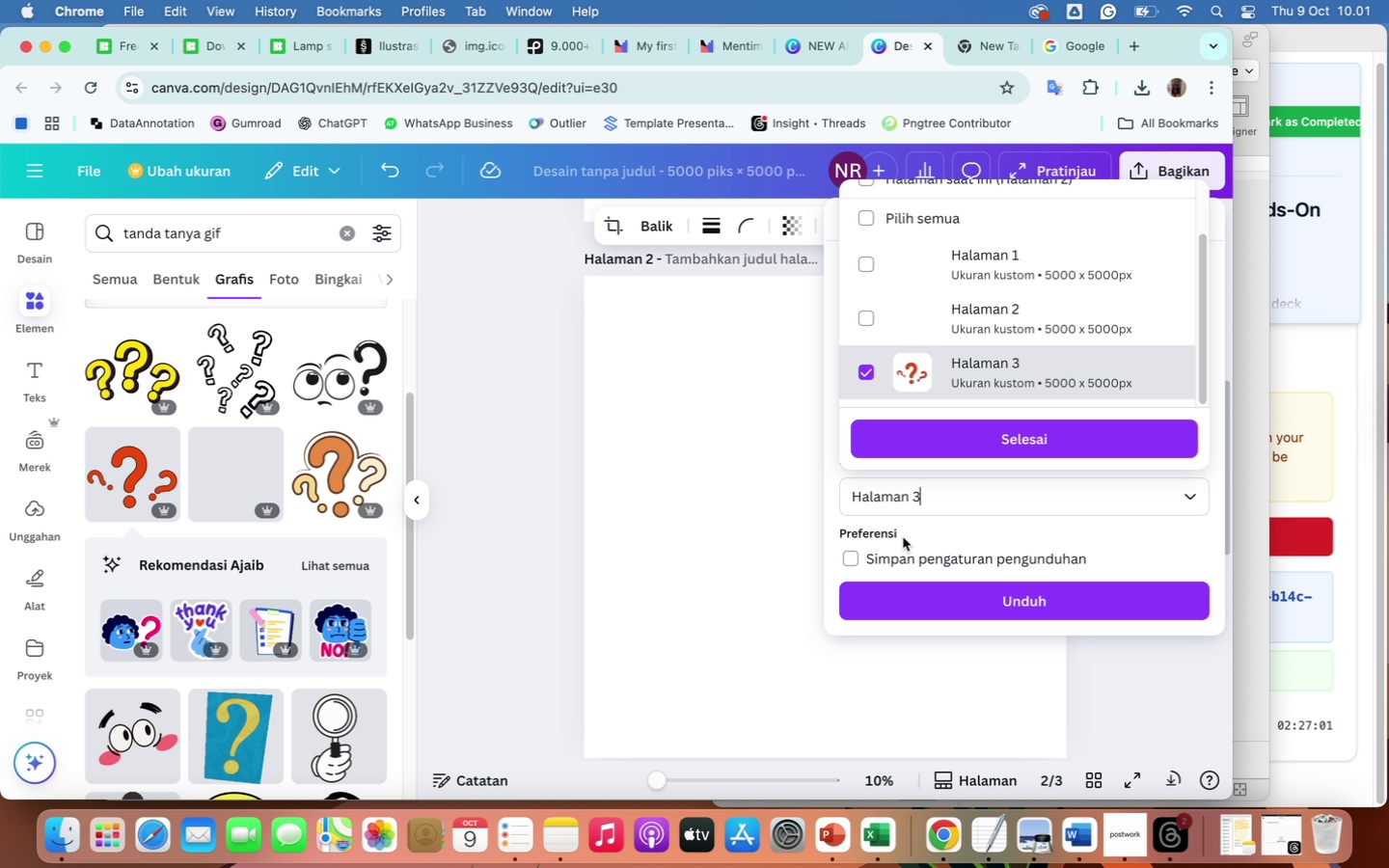 
scroll: coordinate [912, 546], scroll_direction: down, amount: 31.0
 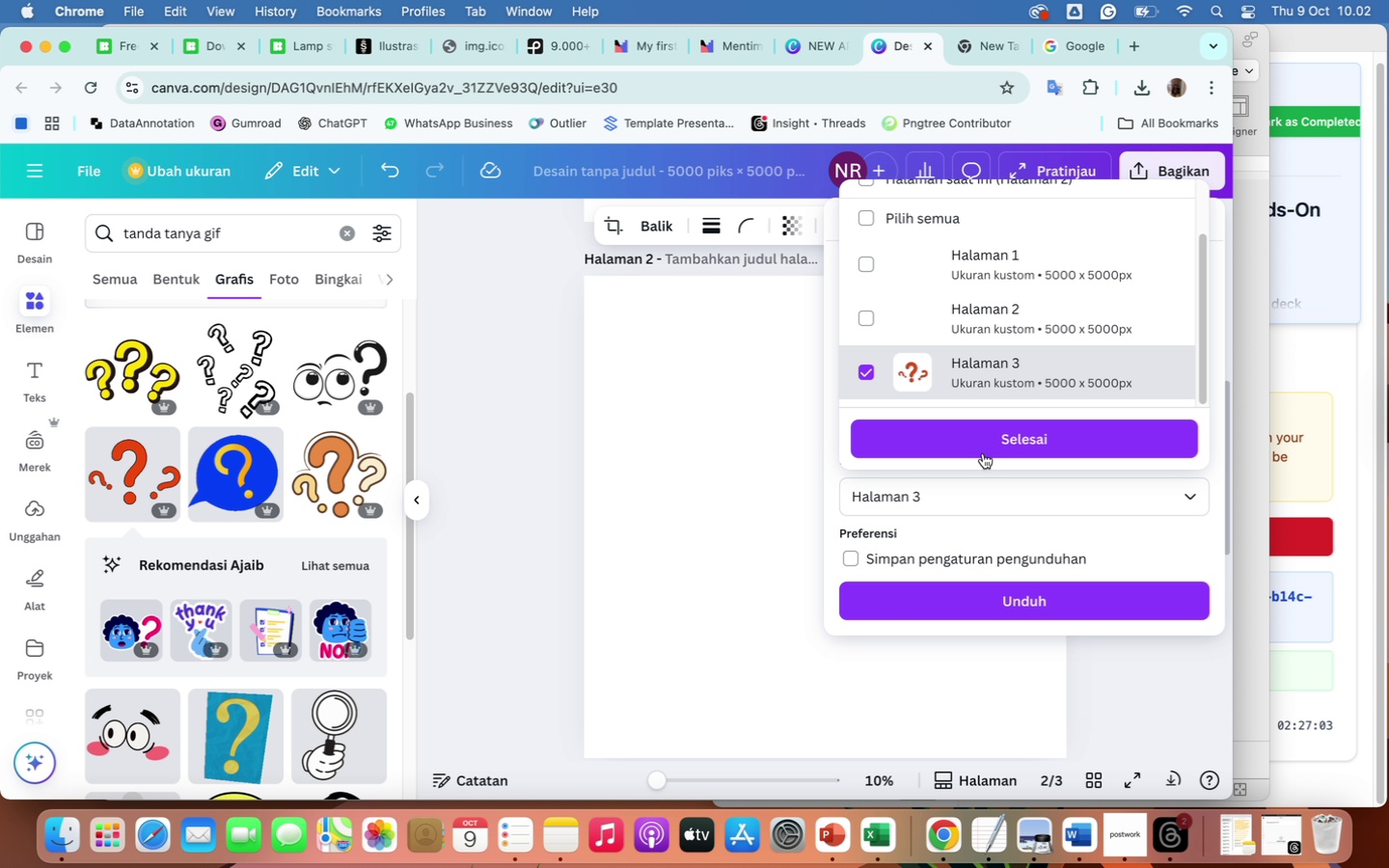 
left_click([976, 433])
 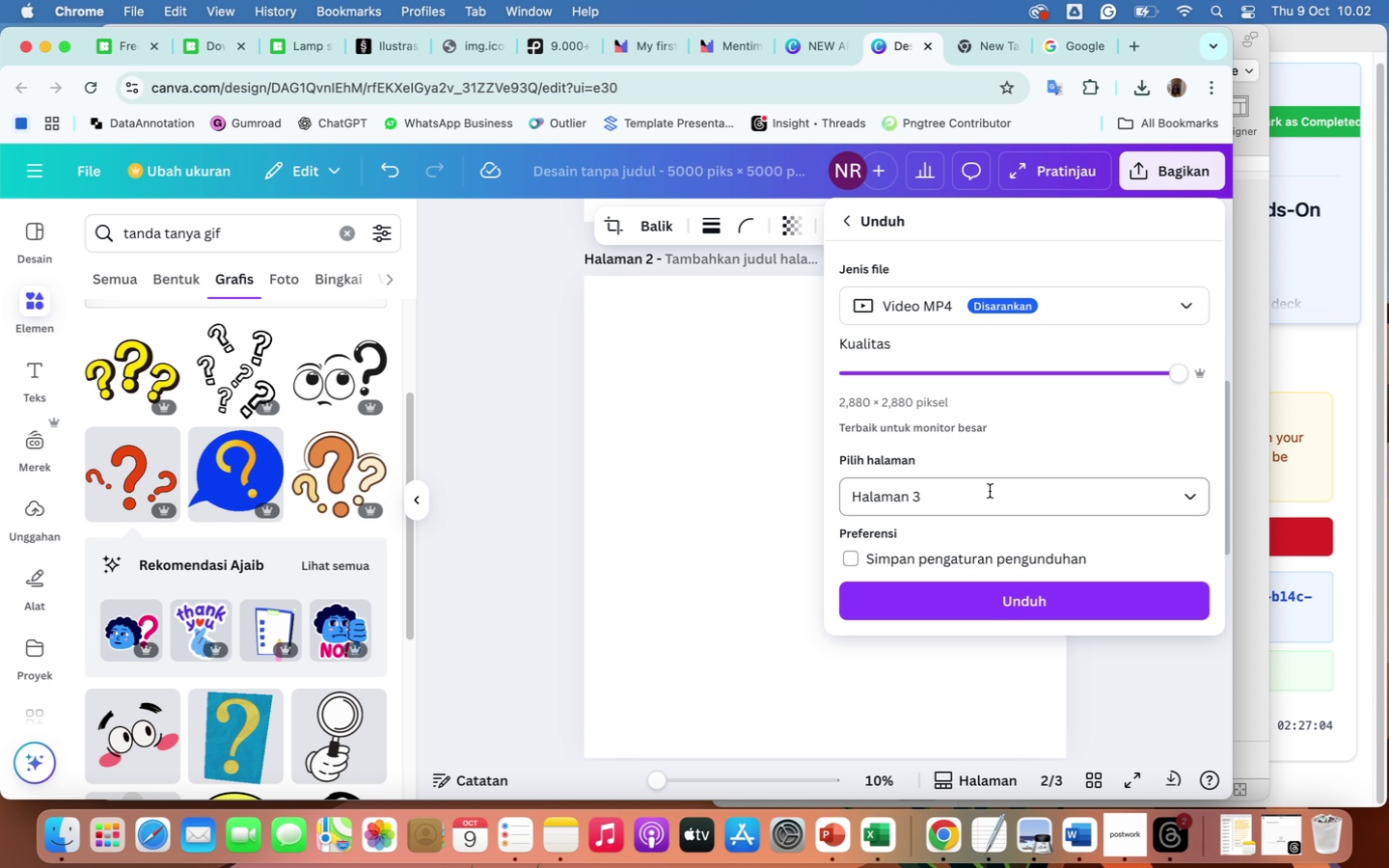 
scroll: coordinate [995, 497], scroll_direction: down, amount: 31.0
 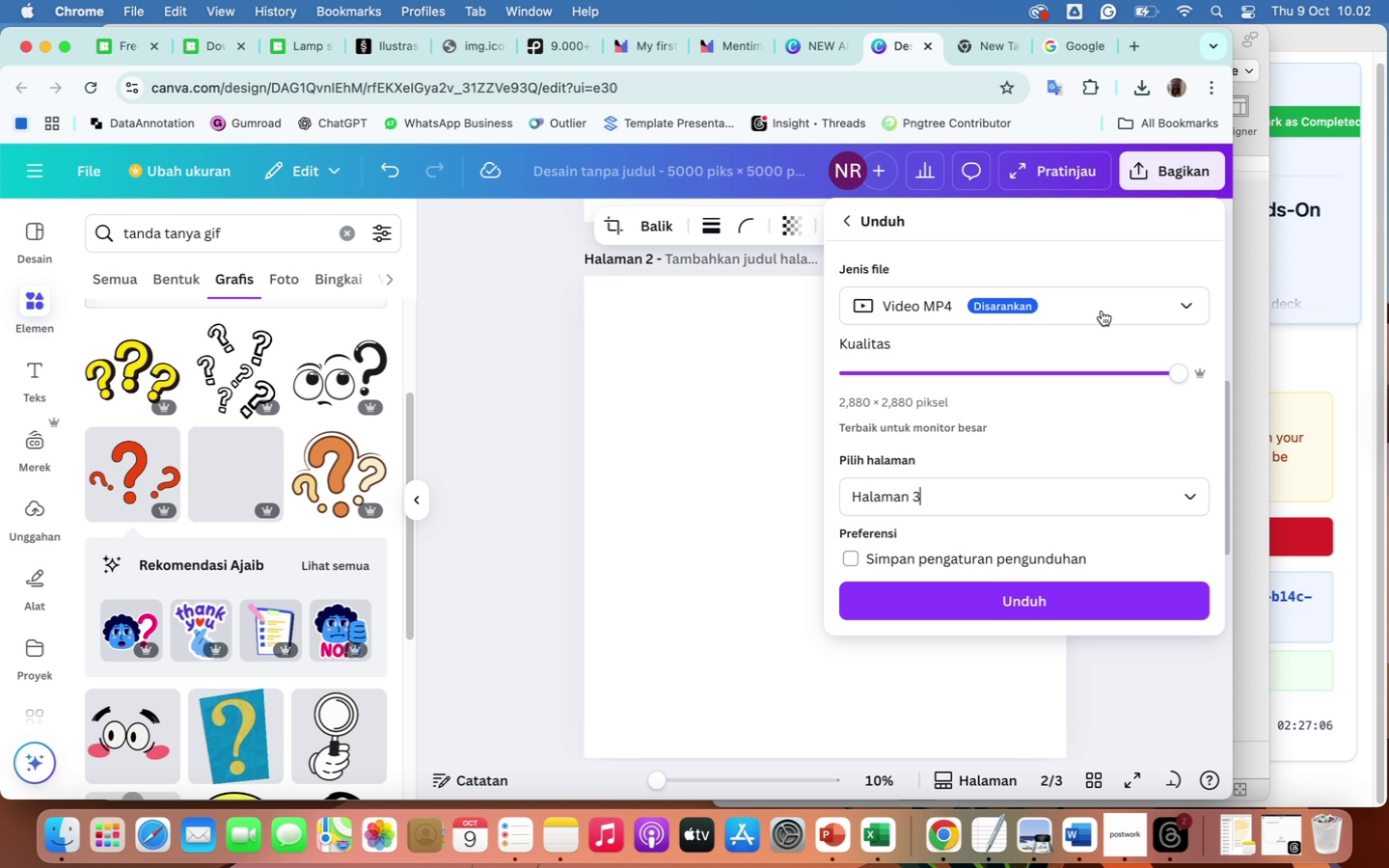 
left_click([1103, 301])
 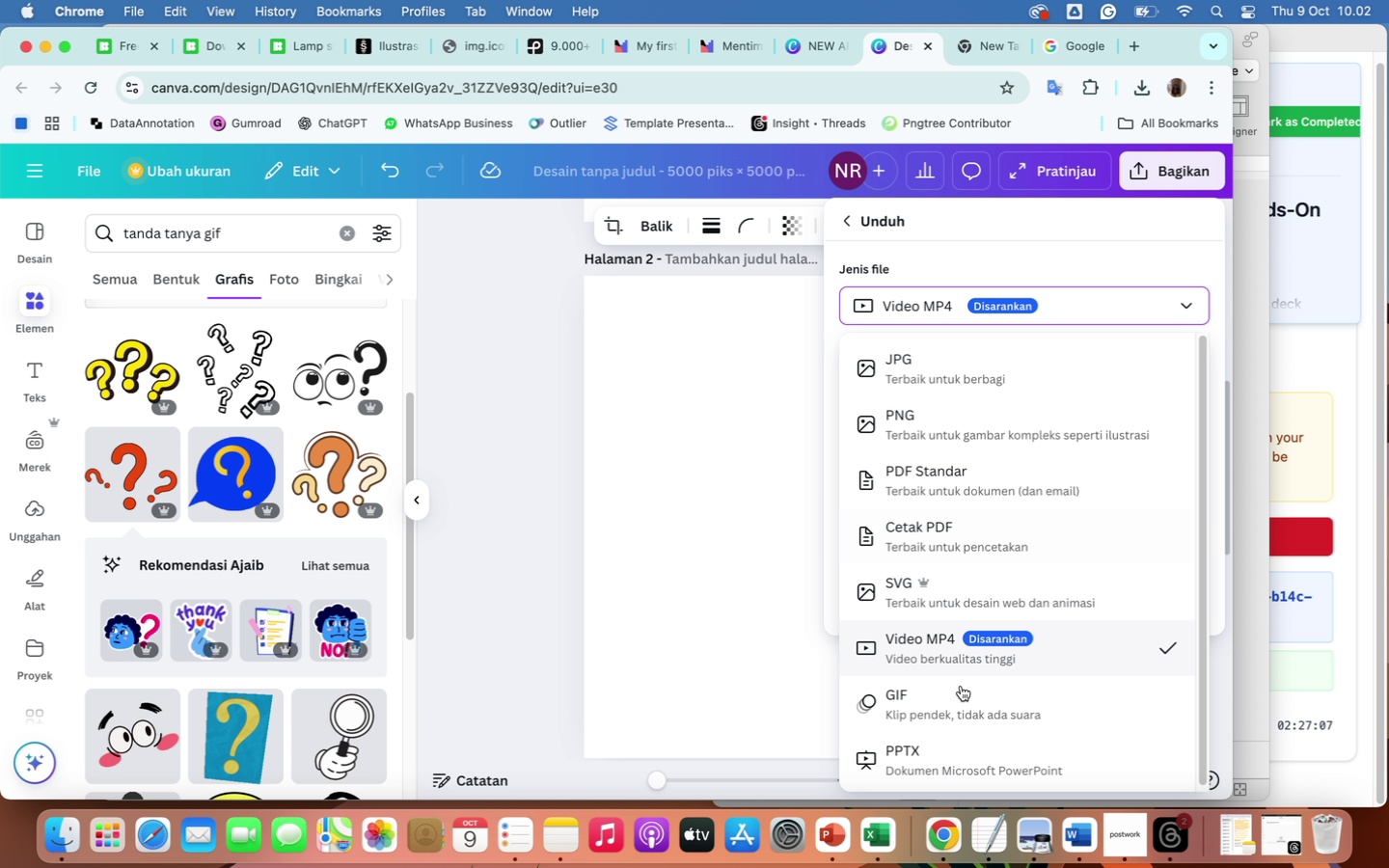 
left_click([911, 715])
 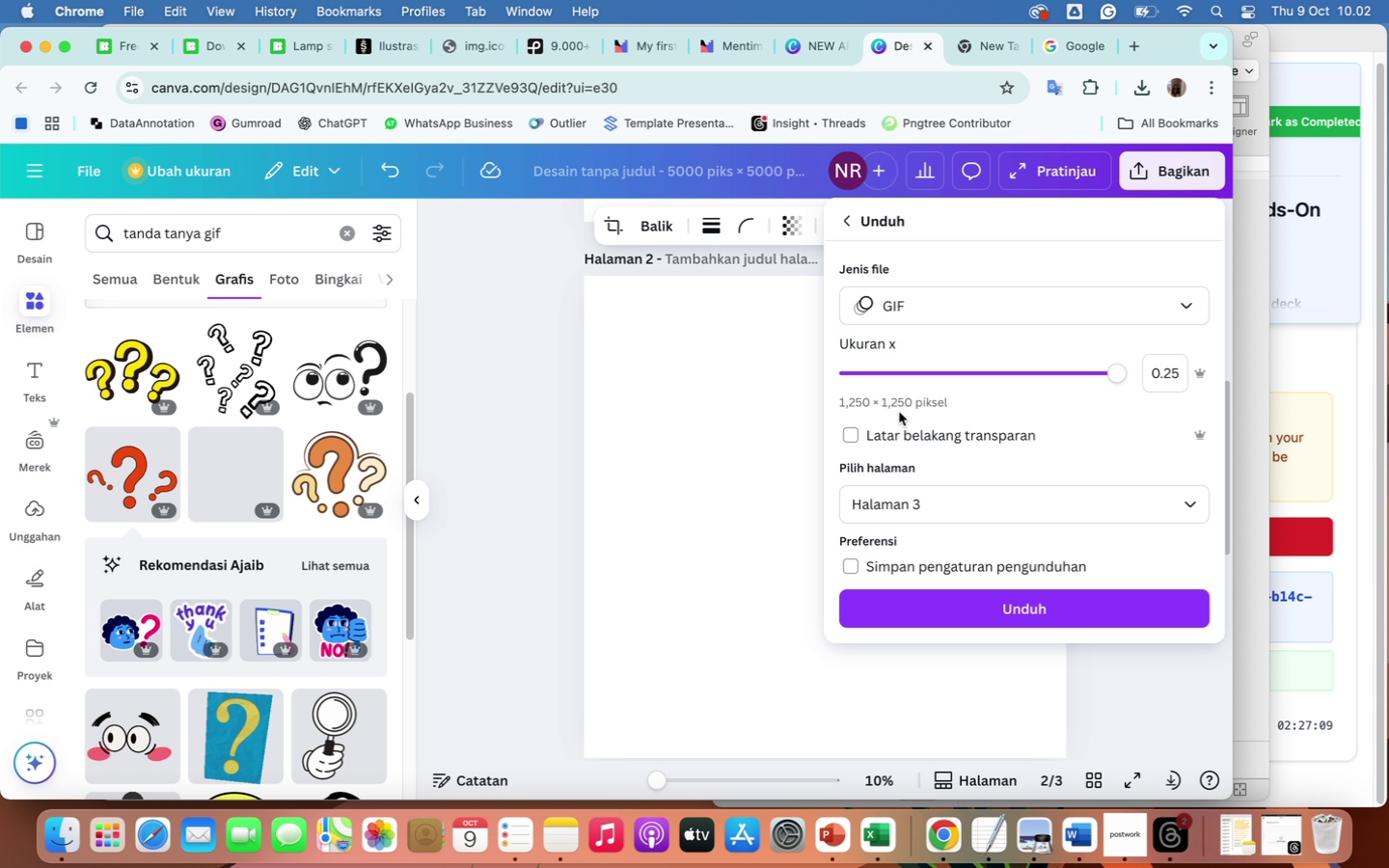 
left_click([855, 432])
 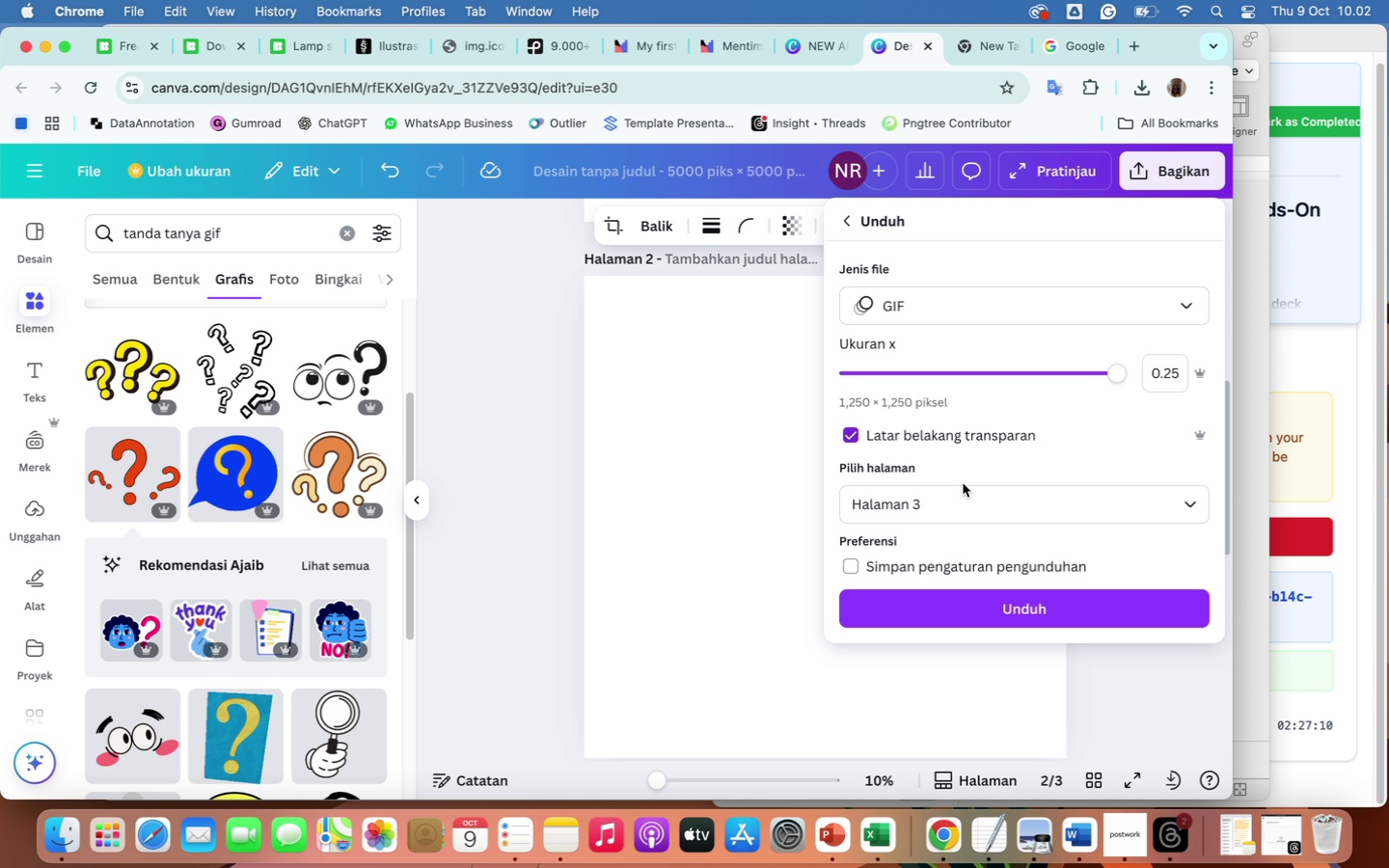 
scroll: coordinate [985, 488], scroll_direction: down, amount: 57.0
 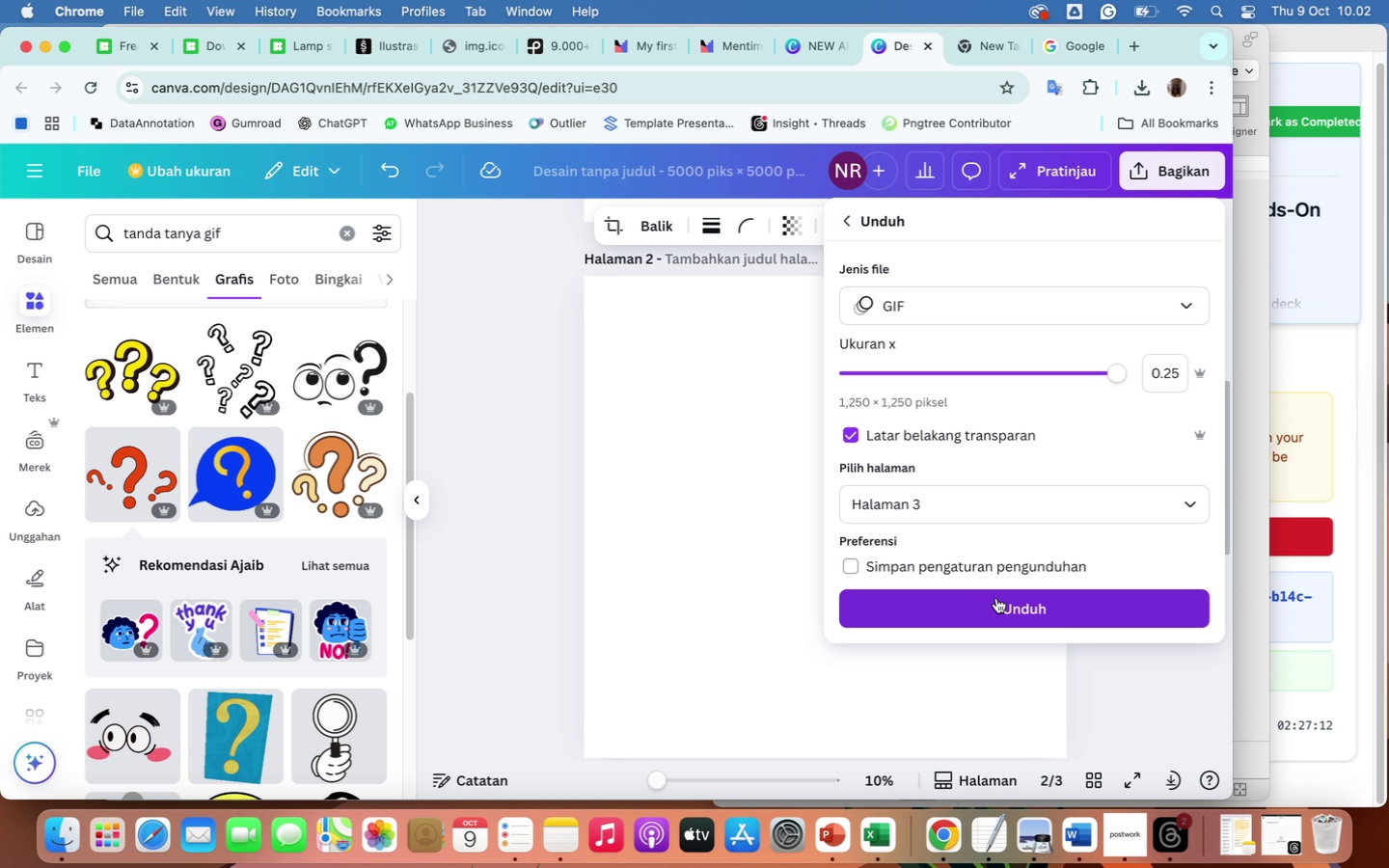 
left_click([1004, 603])
 